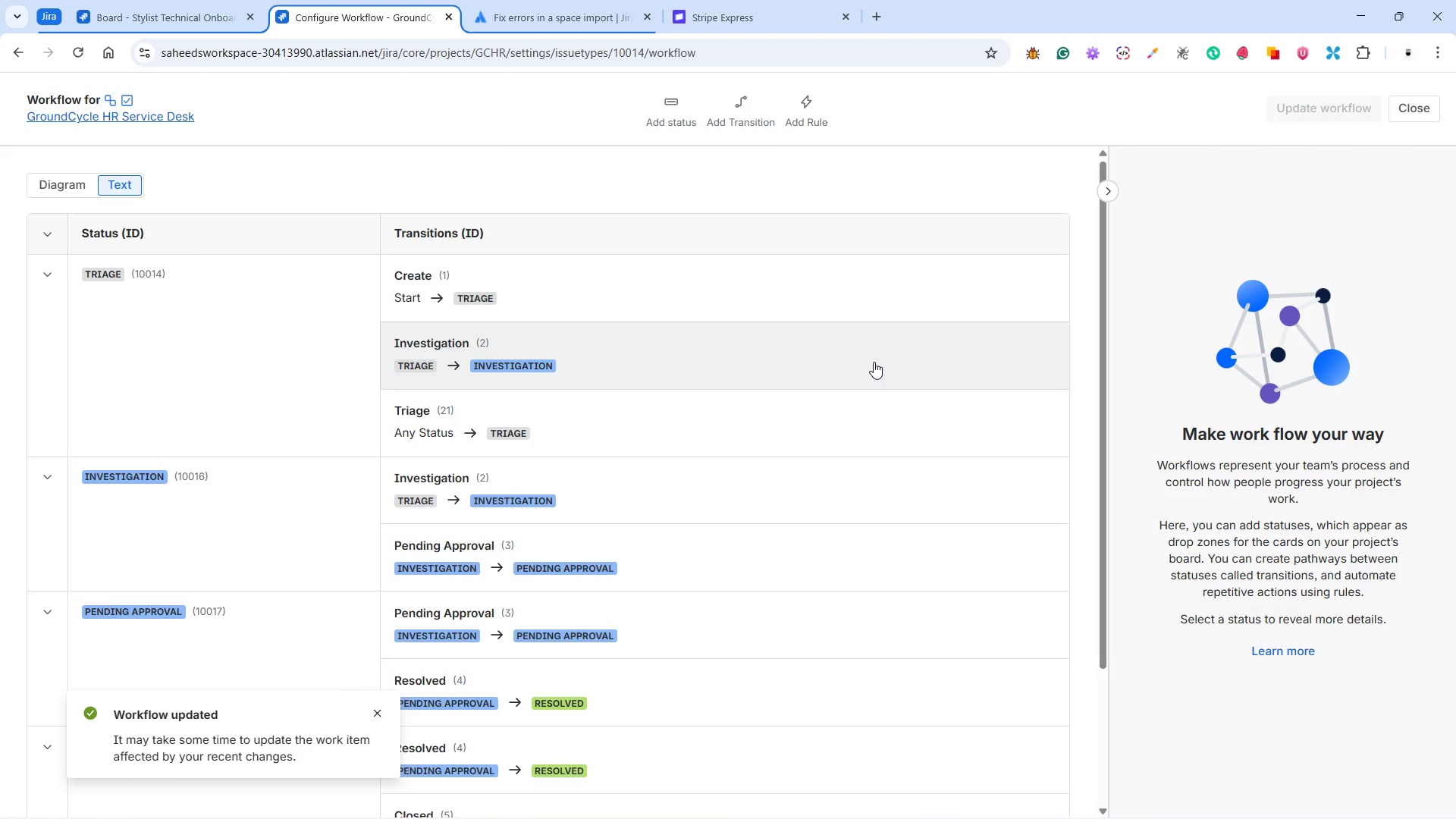 
left_click([1407, 111])
 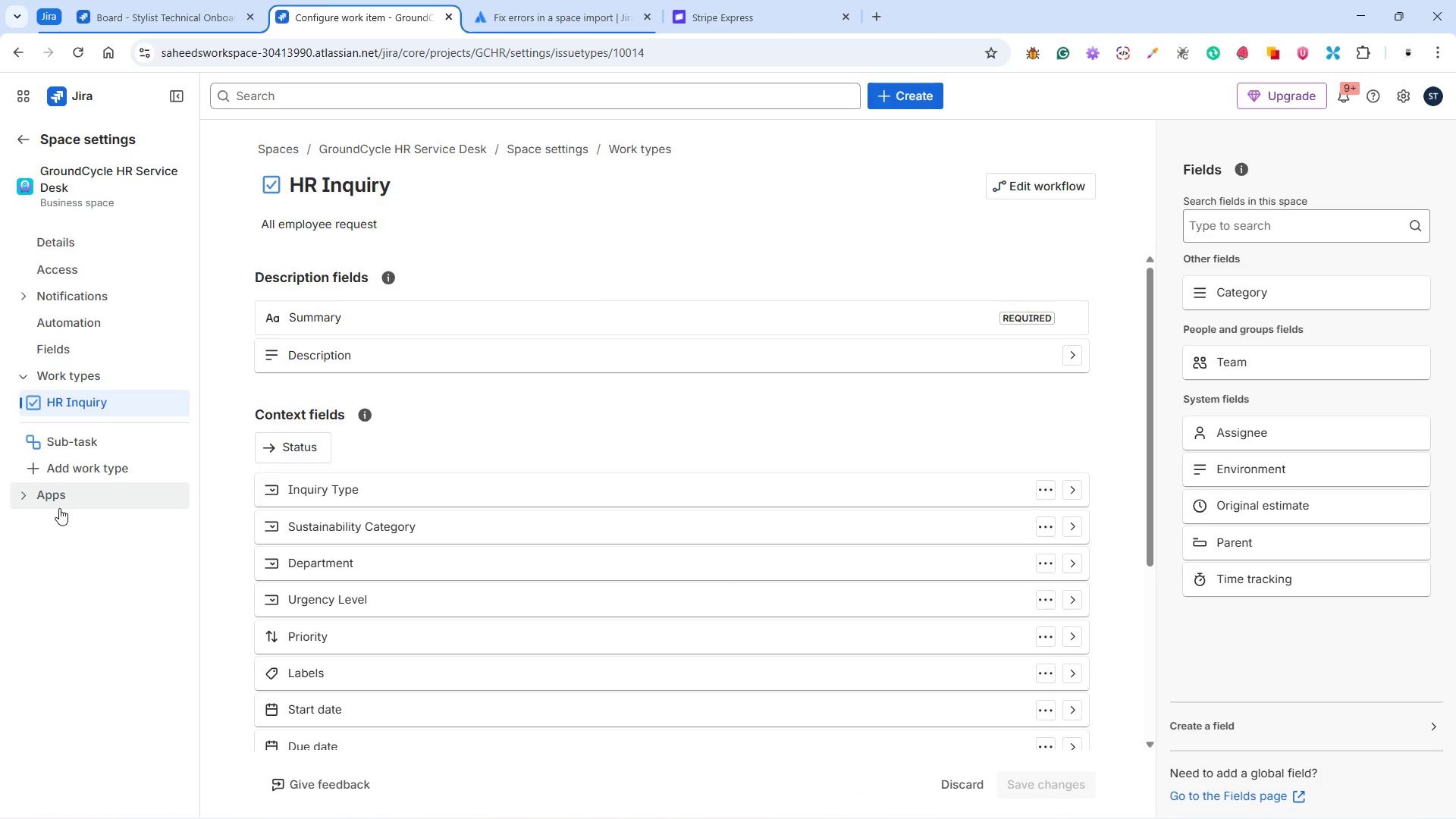 
wait(13.84)
 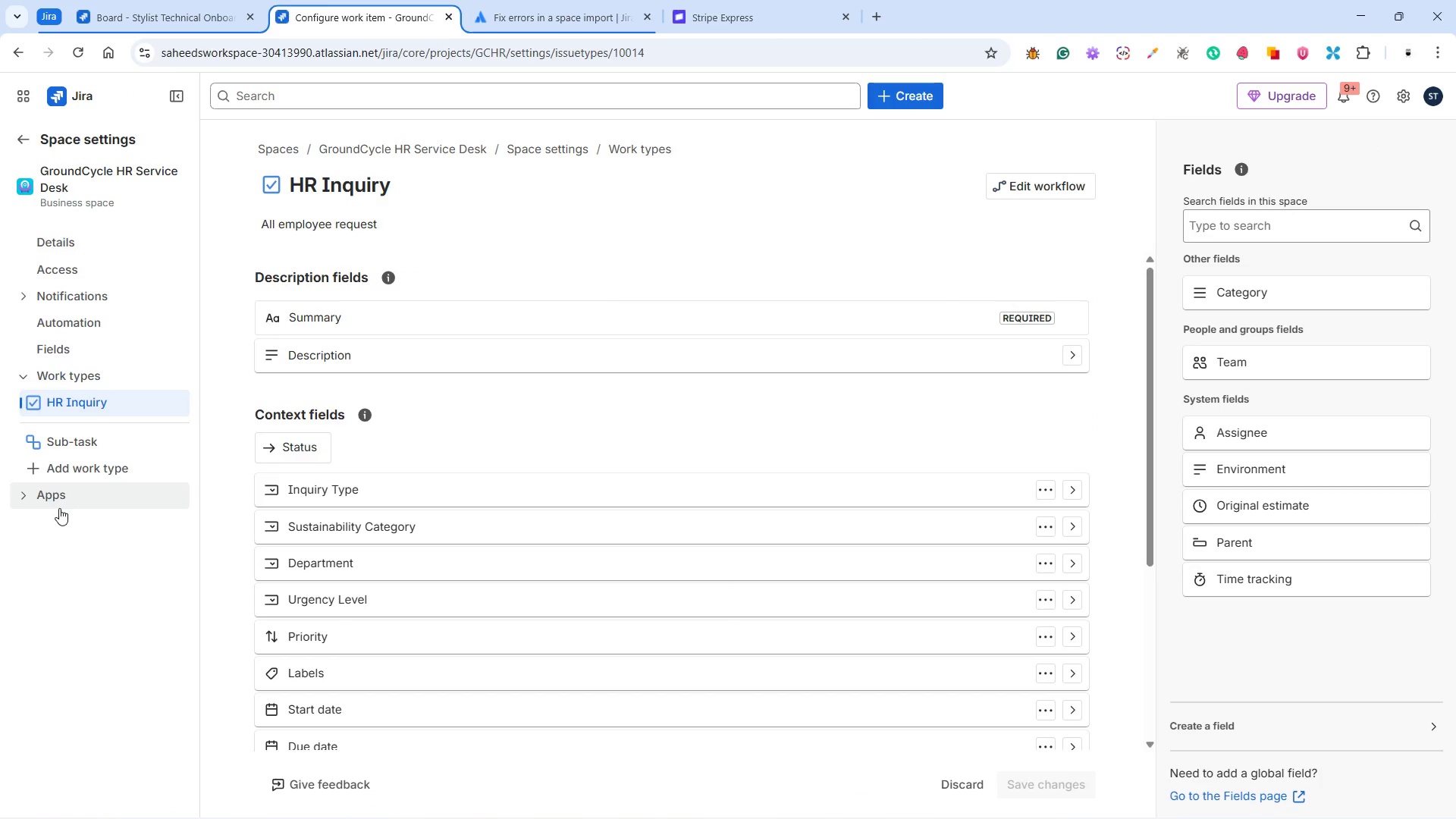 
left_click([202, 18])
 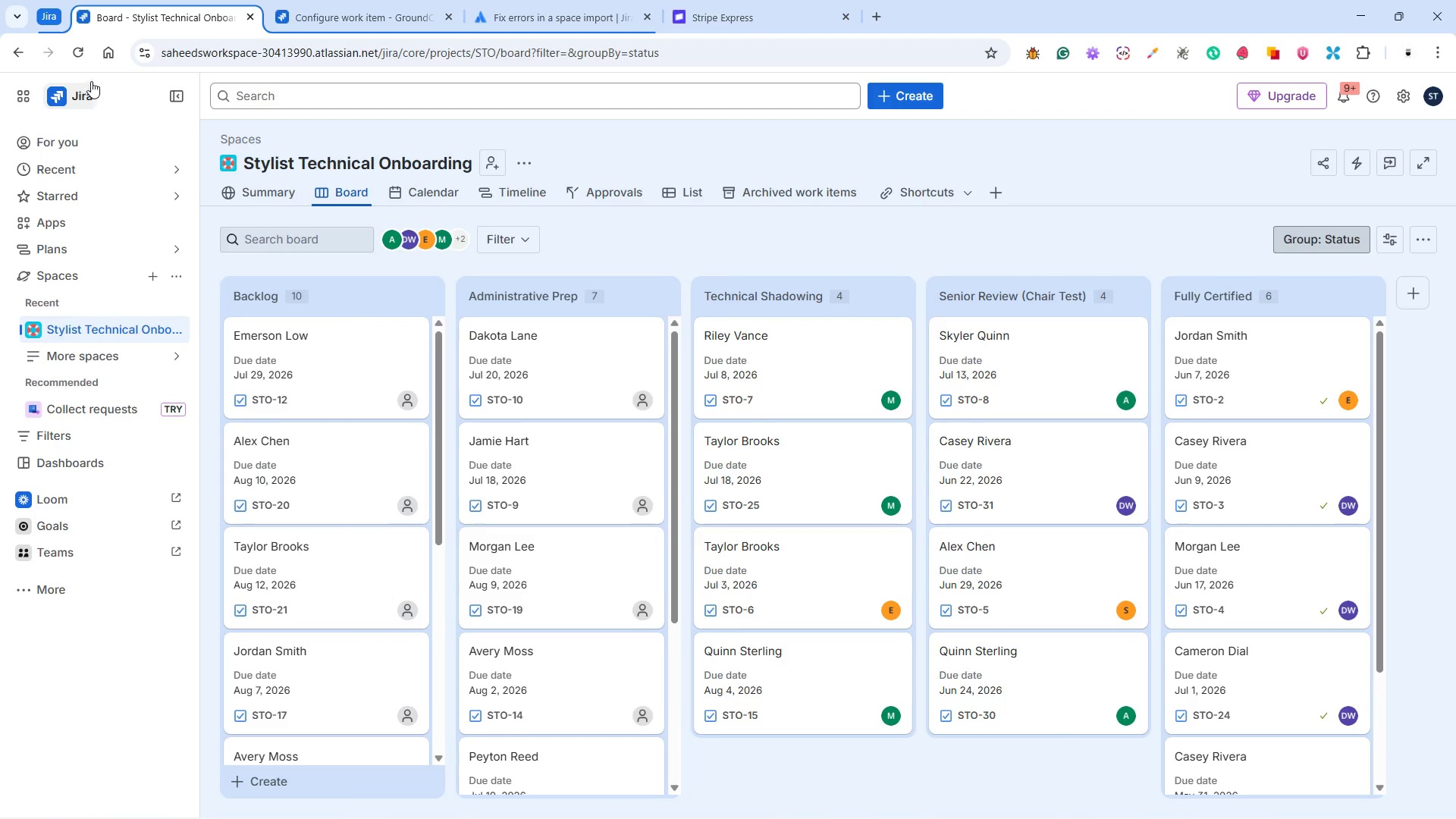 
left_click([82, 47])
 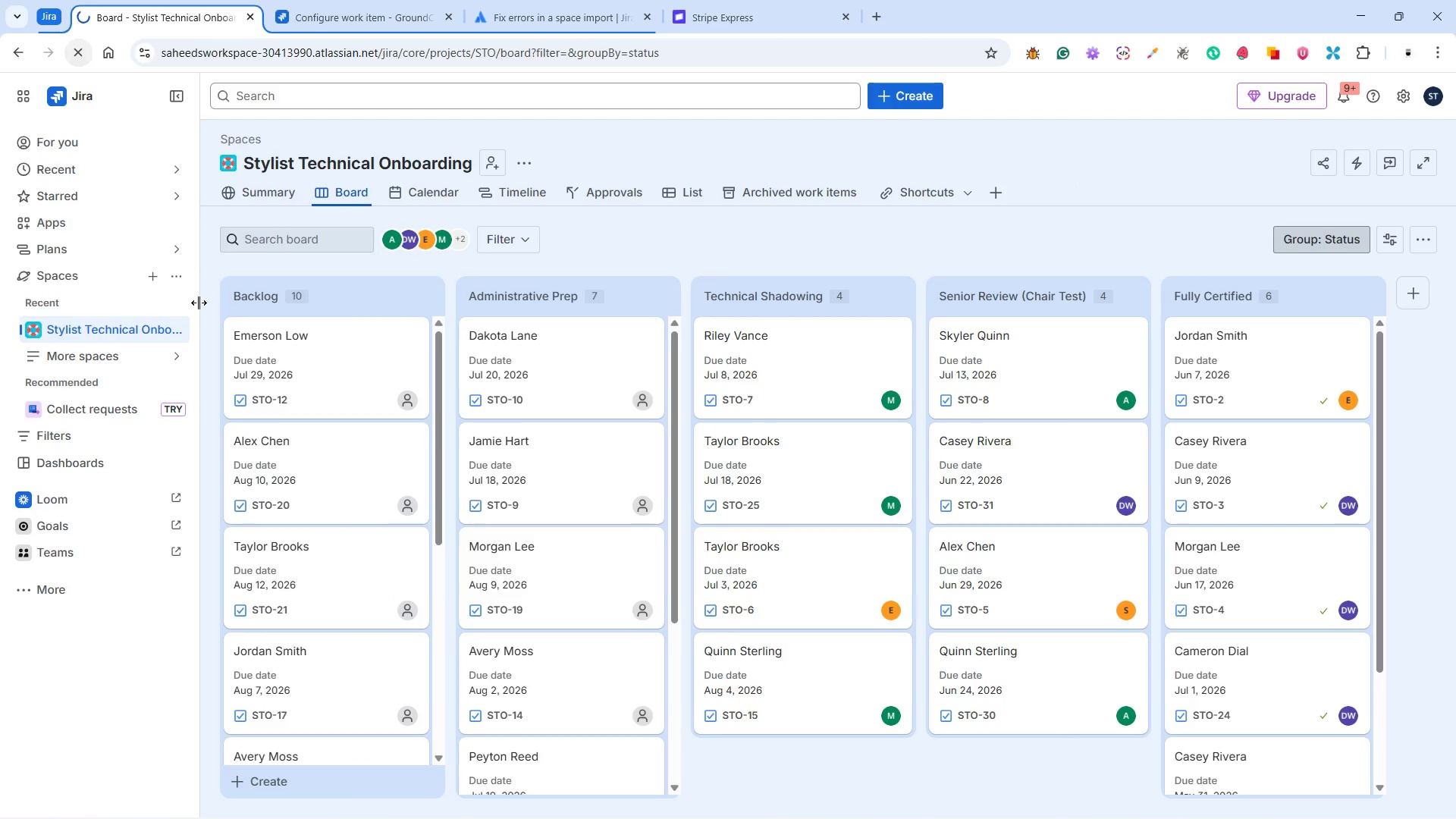 
mouse_move([188, 376])
 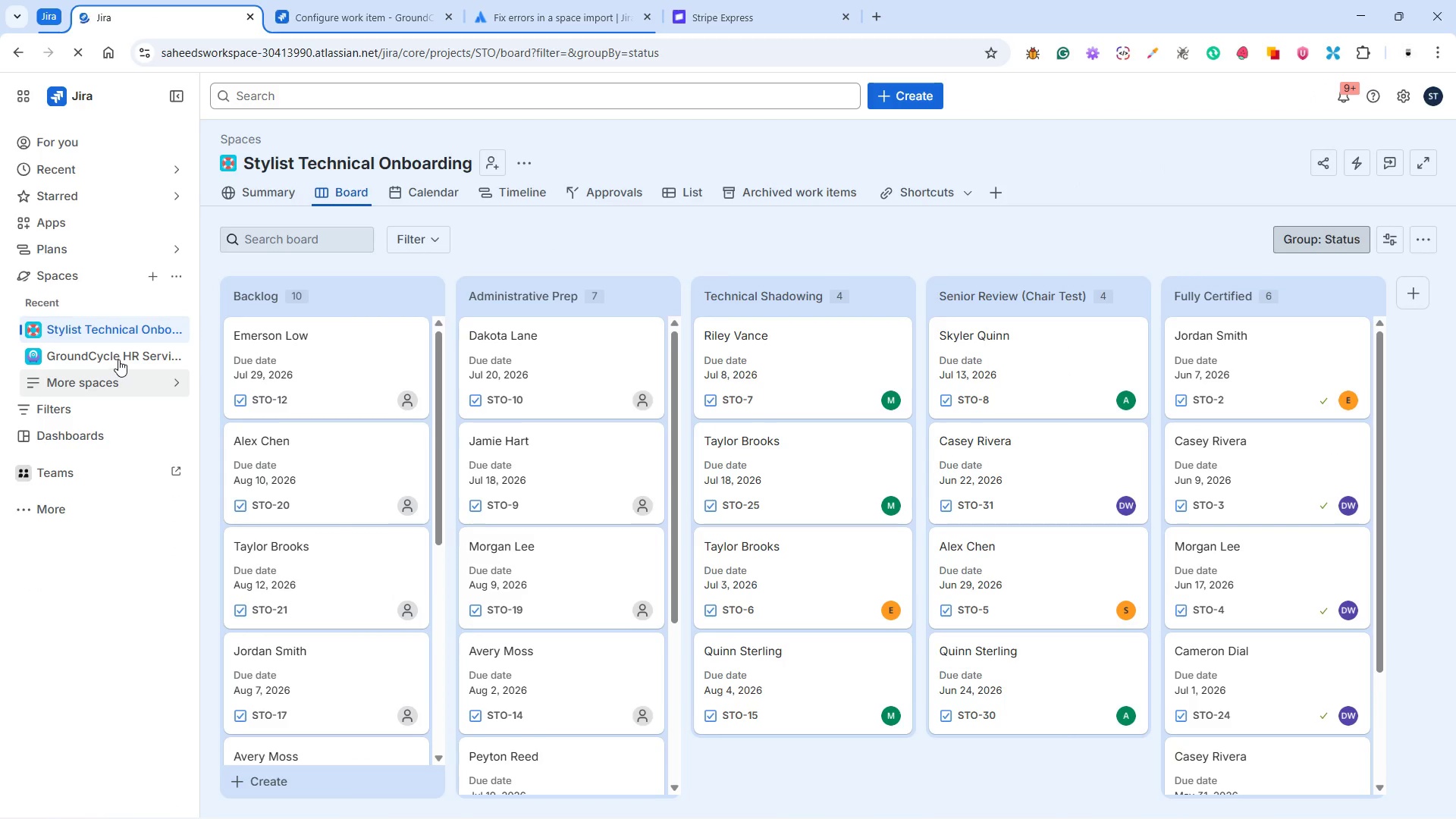 
left_click([118, 358])
 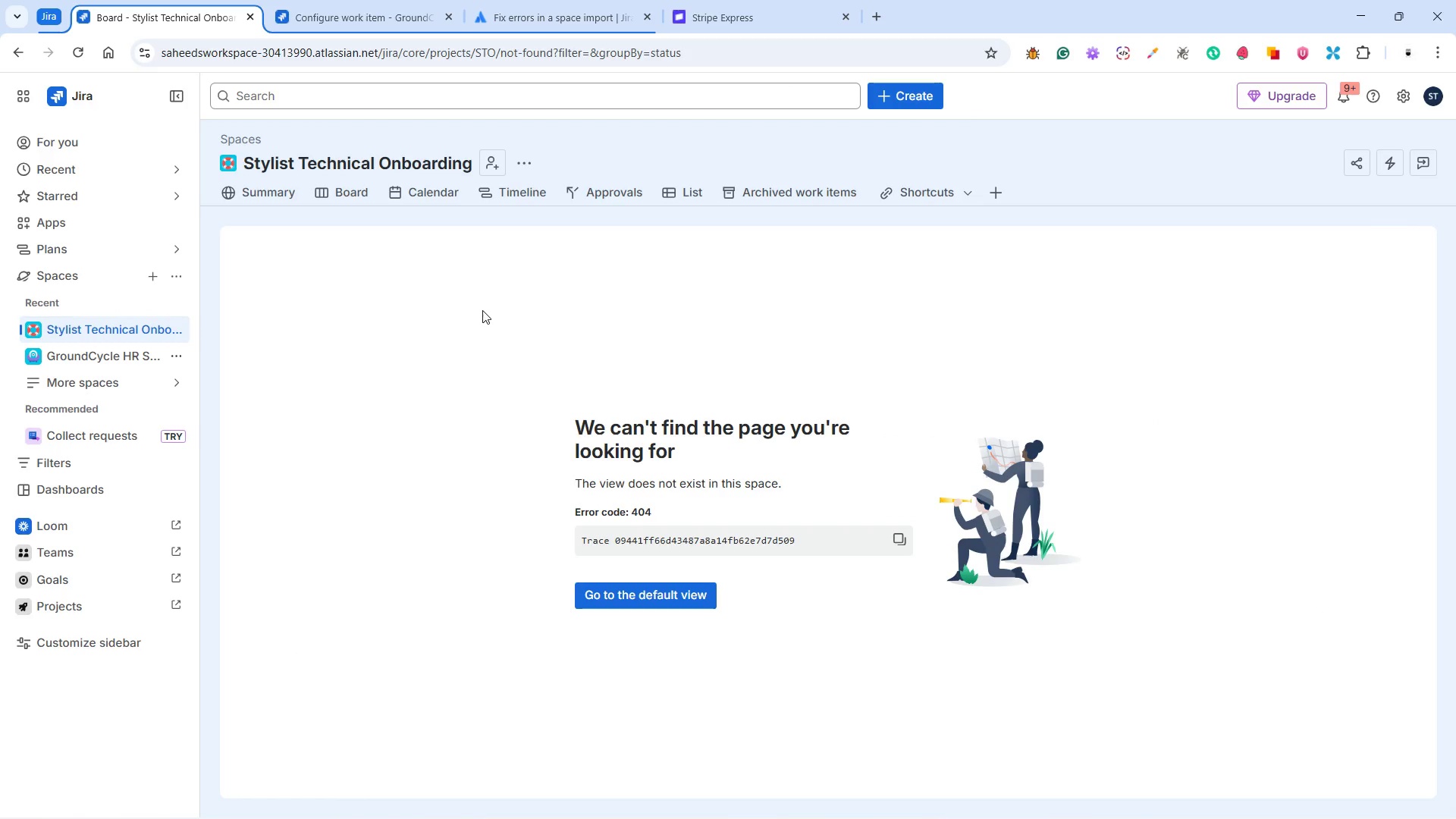 
wait(11.47)
 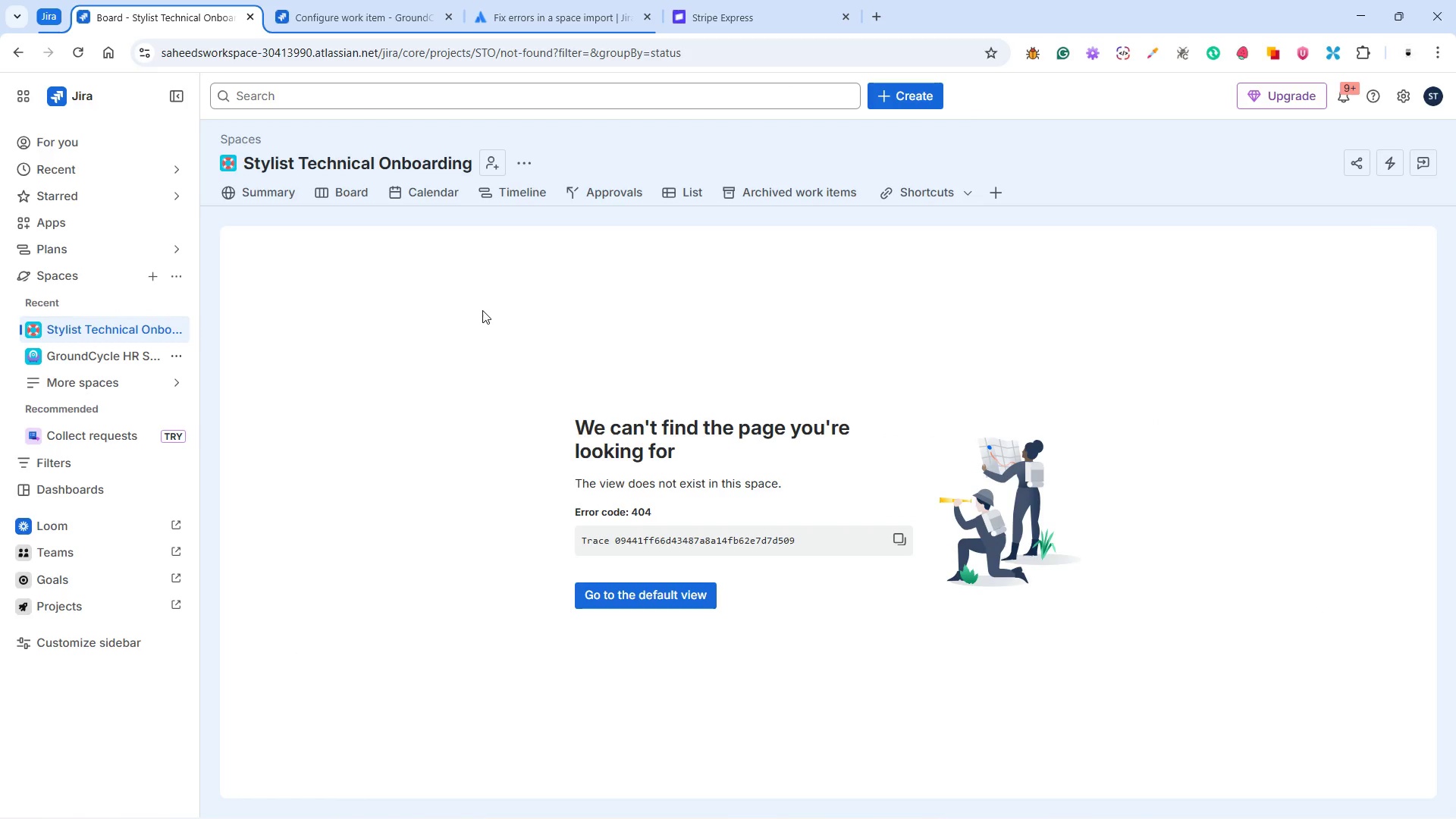 
left_click([104, 352])
 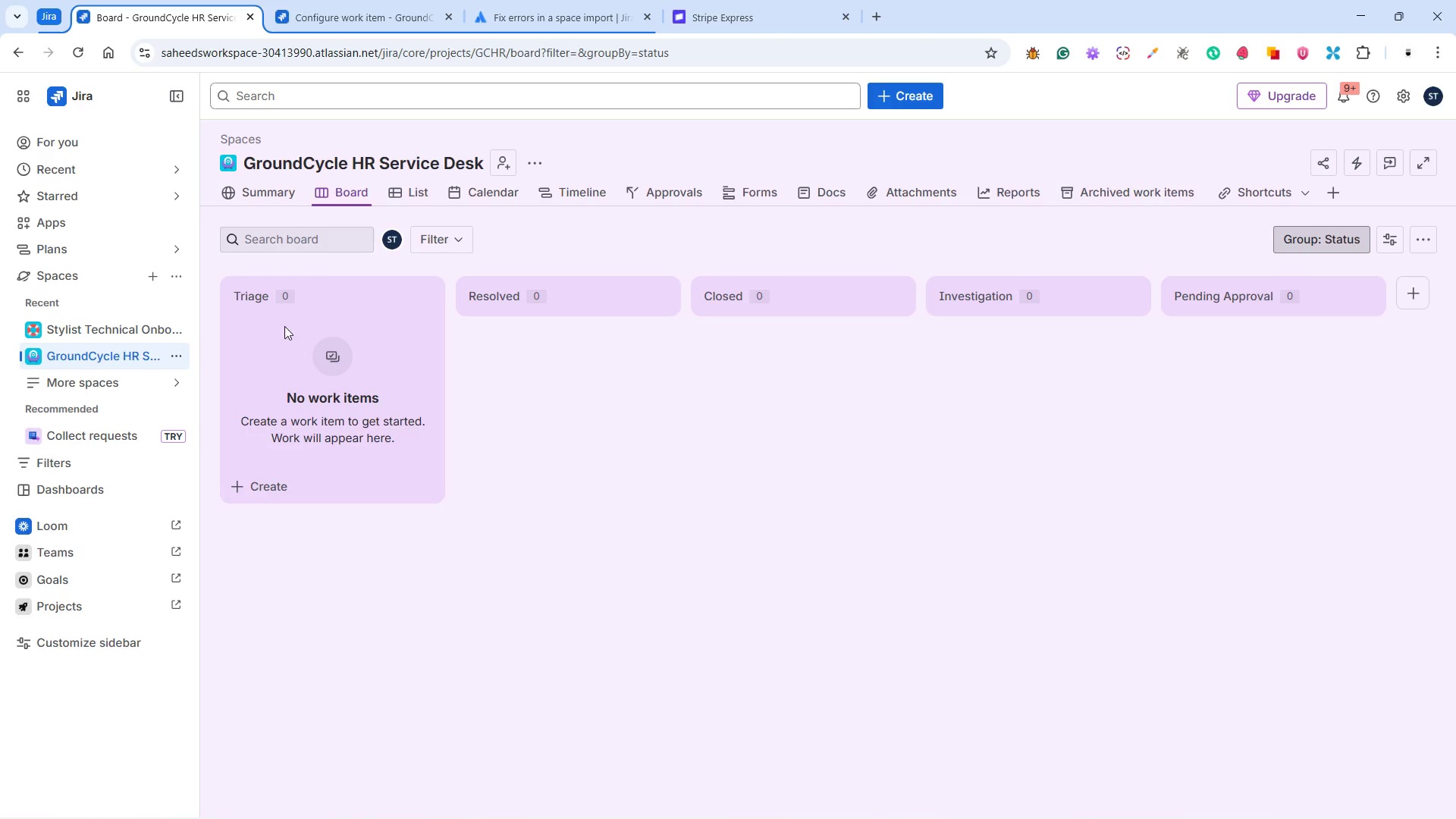 
wait(7.47)
 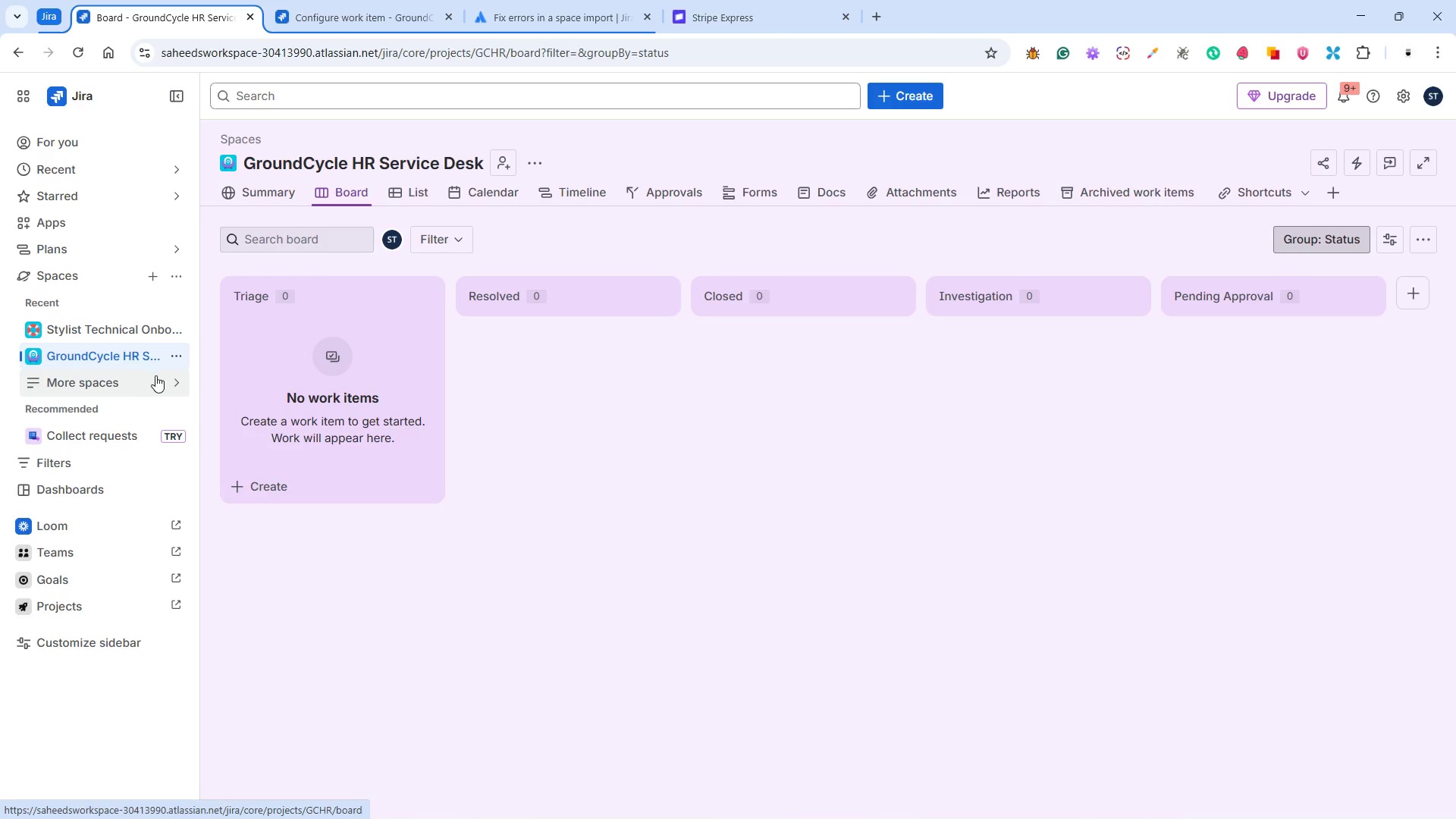 
left_click([538, 167])
 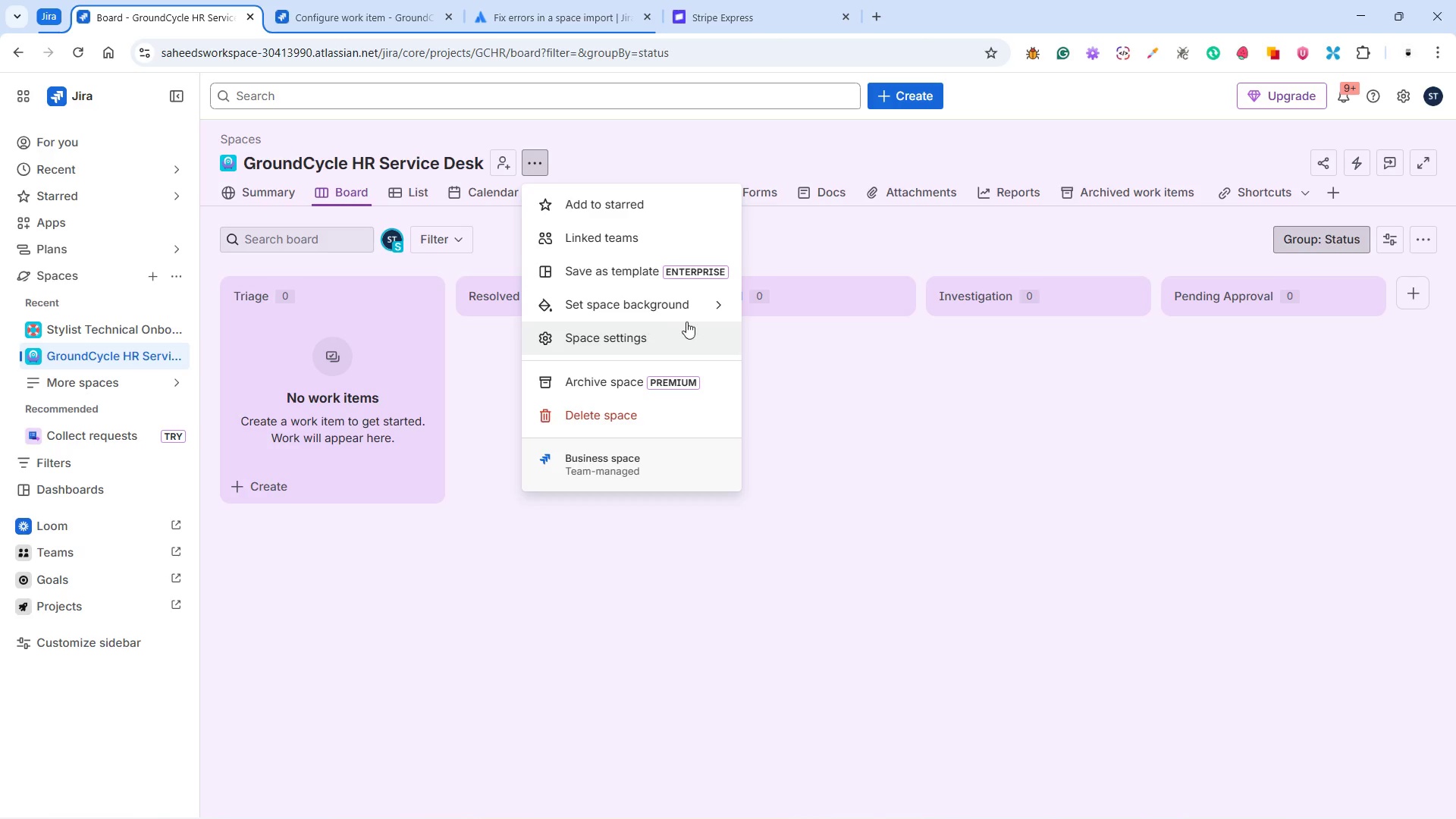 
left_click([1429, 246])
 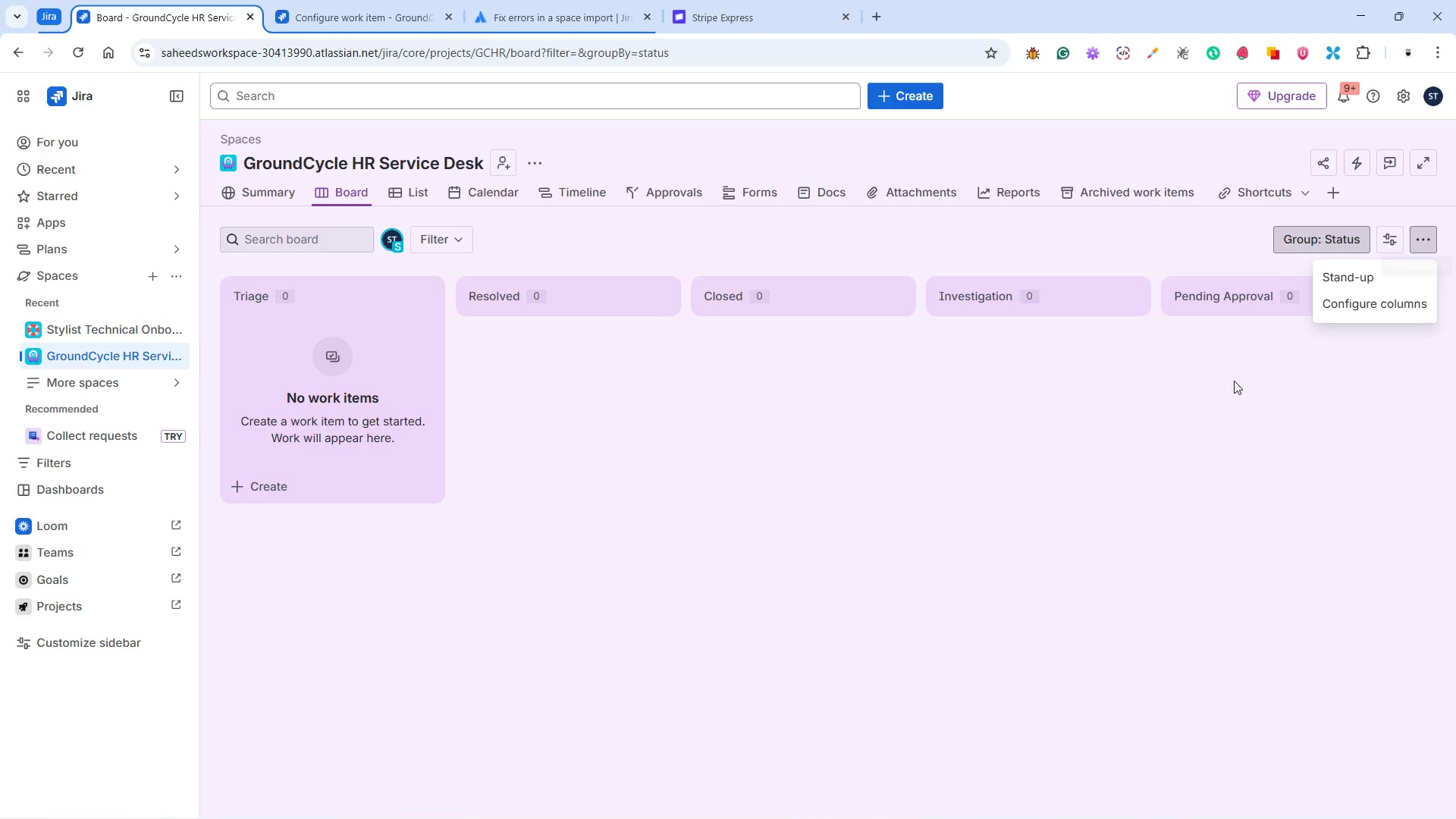 
left_click([1021, 460])
 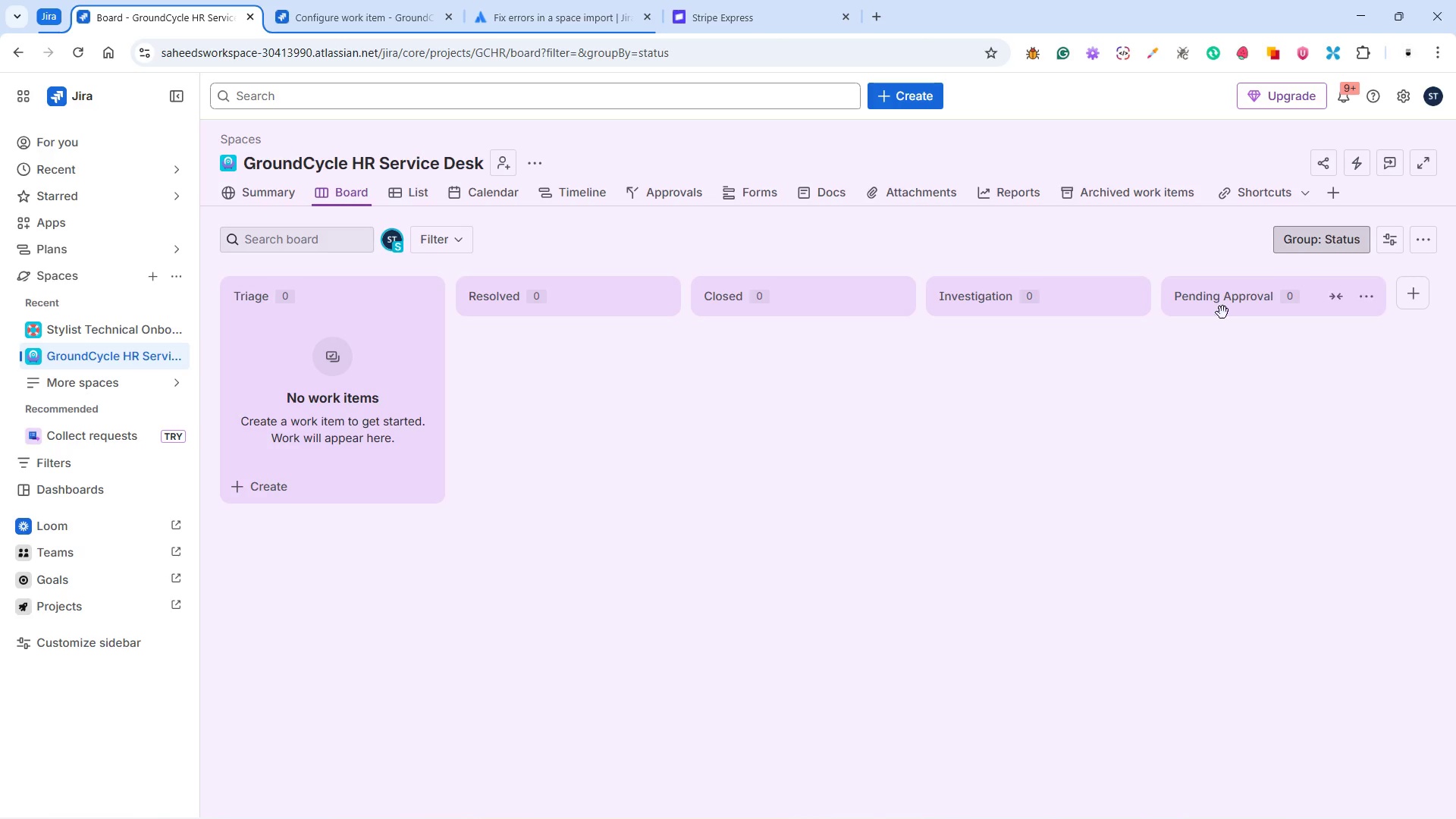 
left_click_drag(start_coordinate=[1217, 297], to_coordinate=[468, 301])
 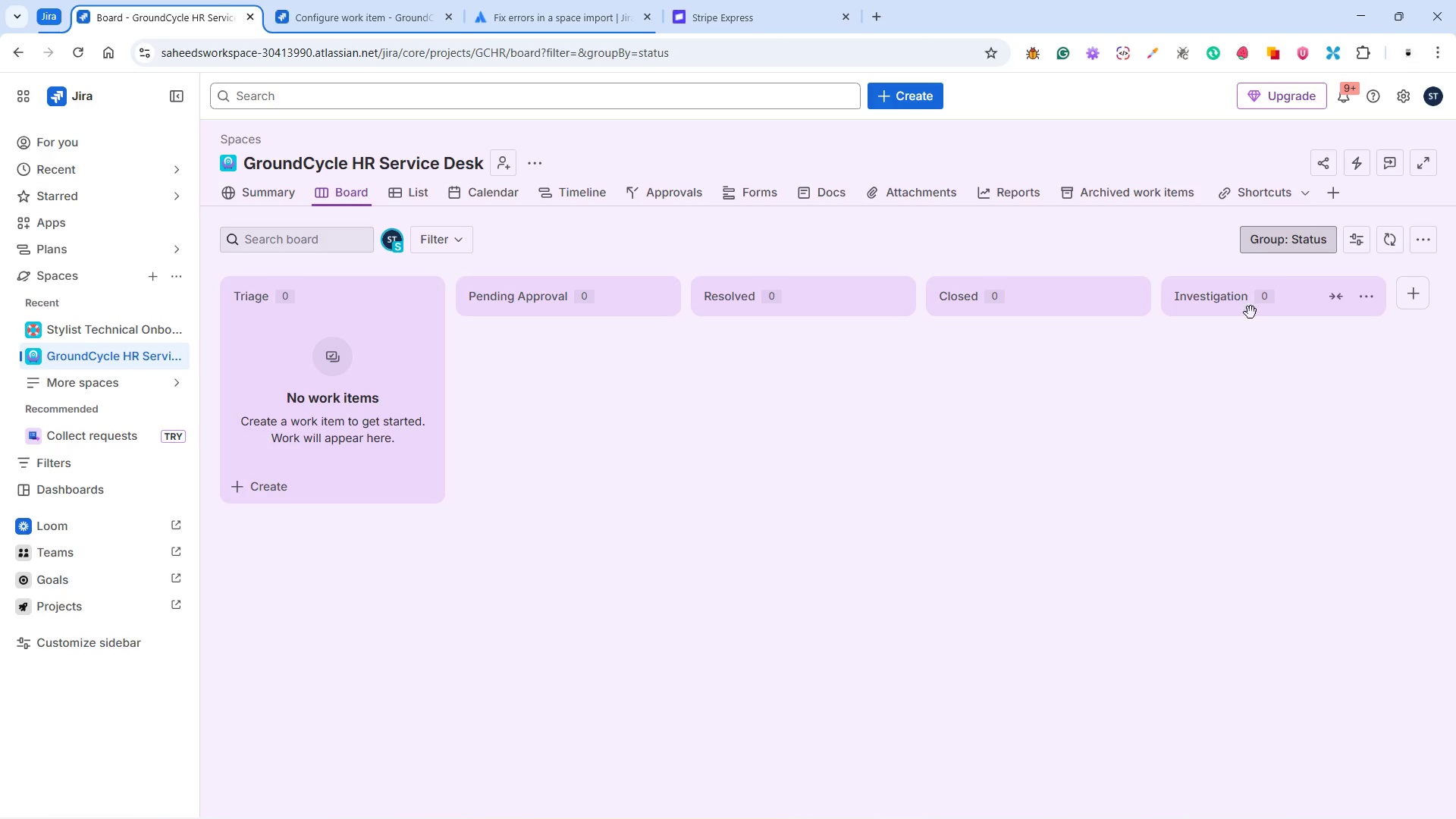 
left_click_drag(start_coordinate=[1229, 302], to_coordinate=[478, 309])
 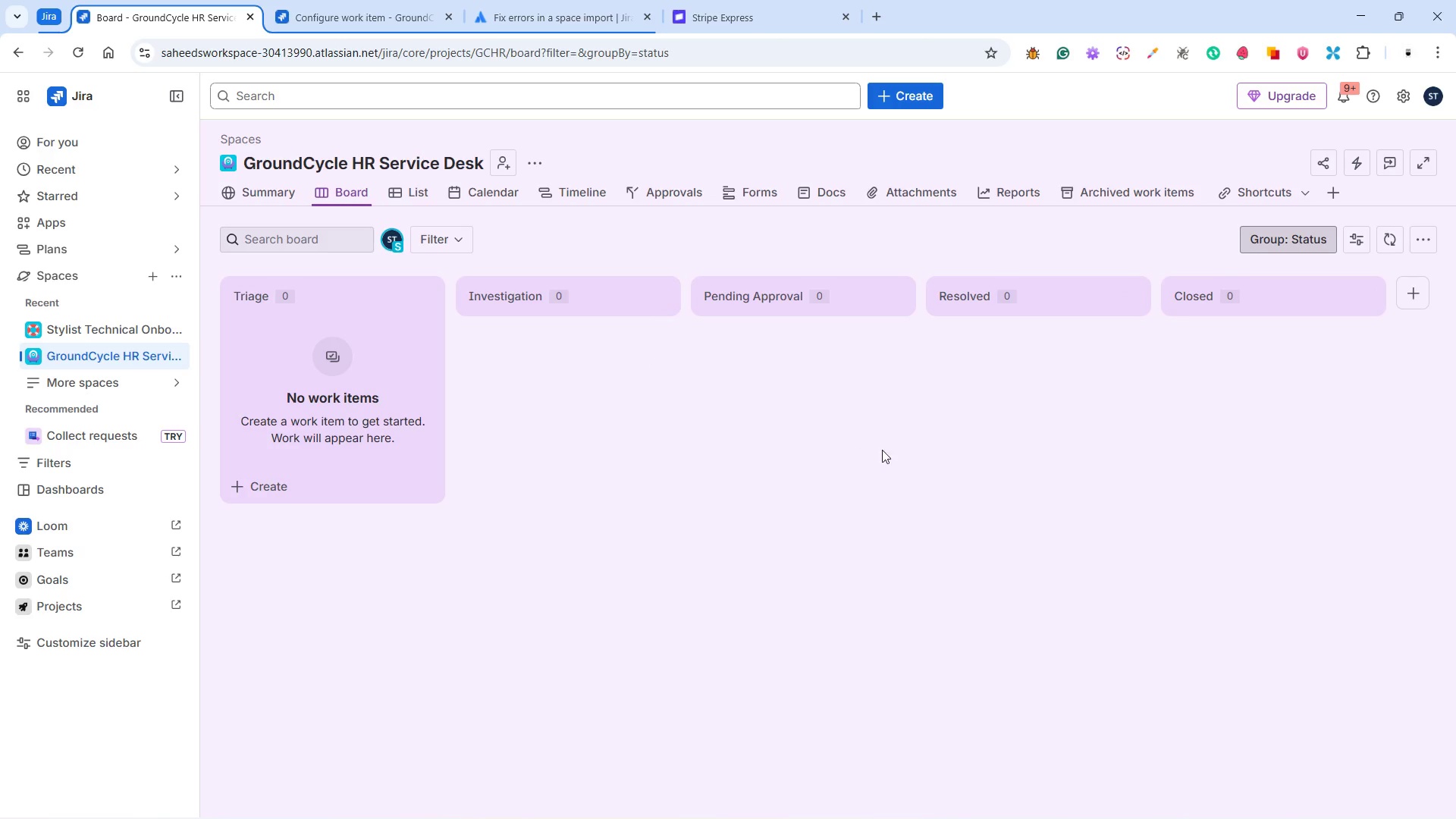 
scroll: coordinate [996, 471], scroll_direction: up, amount: 3.0
 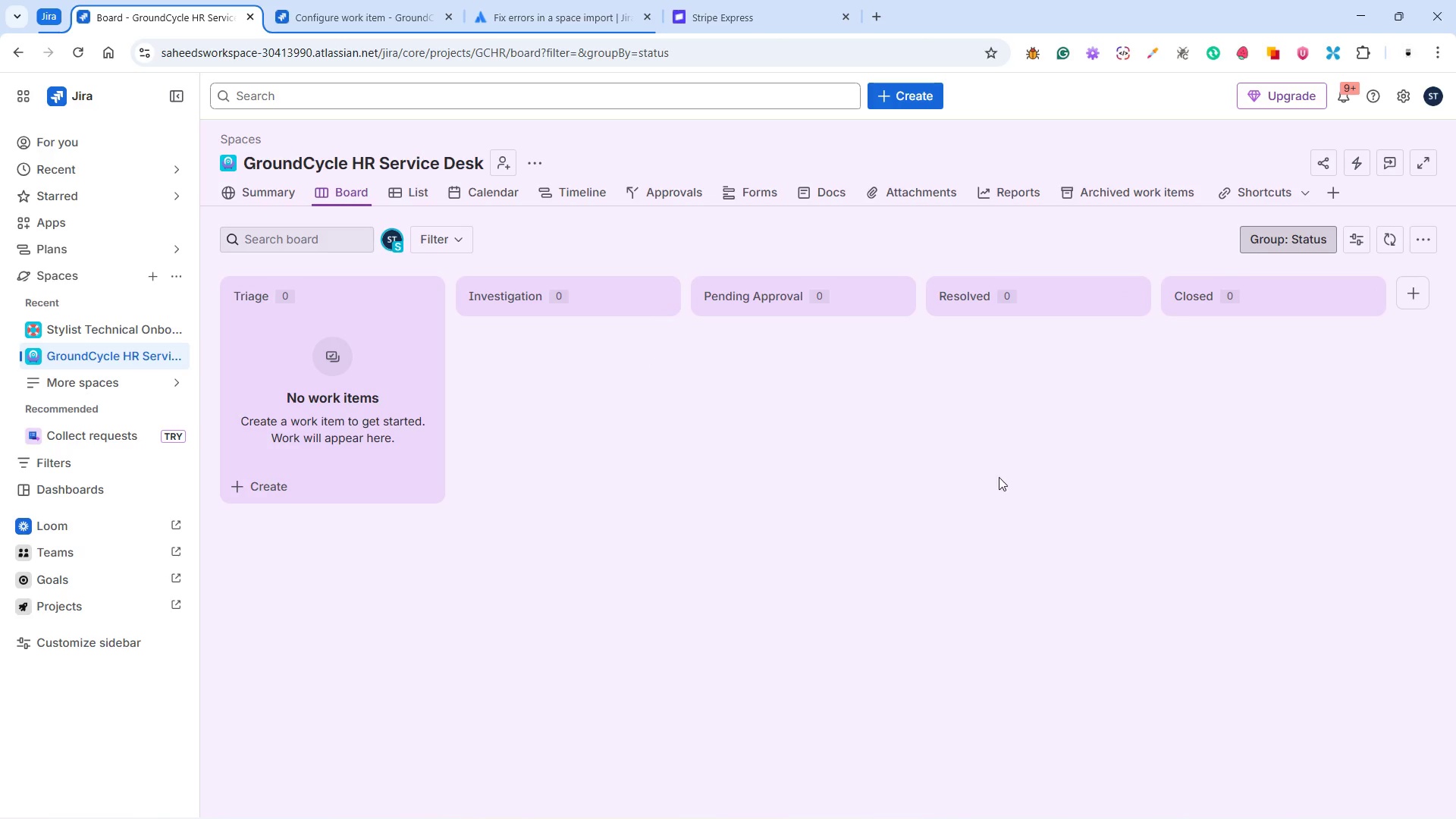 
left_click([349, 19])
 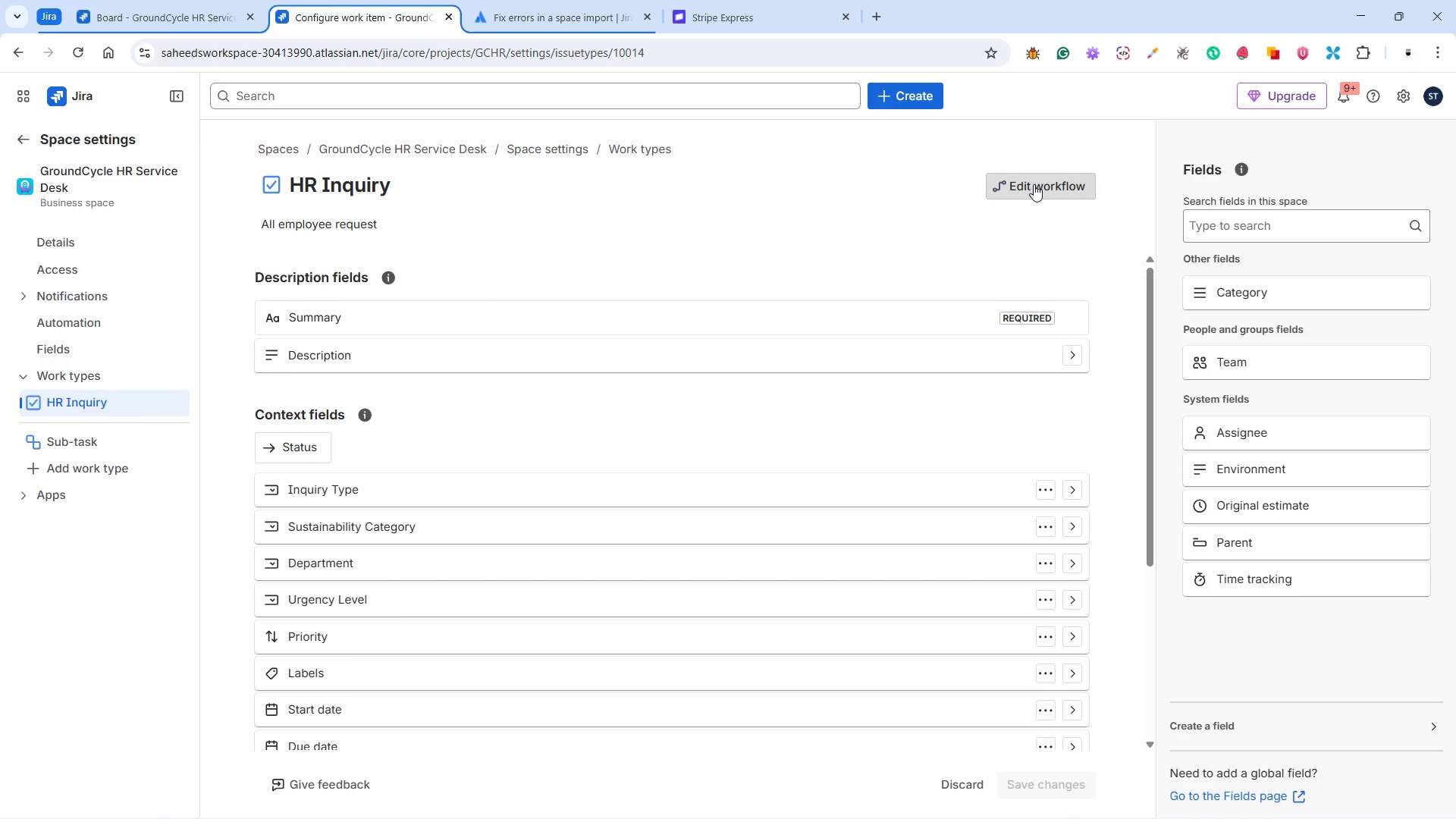 
wait(15.52)
 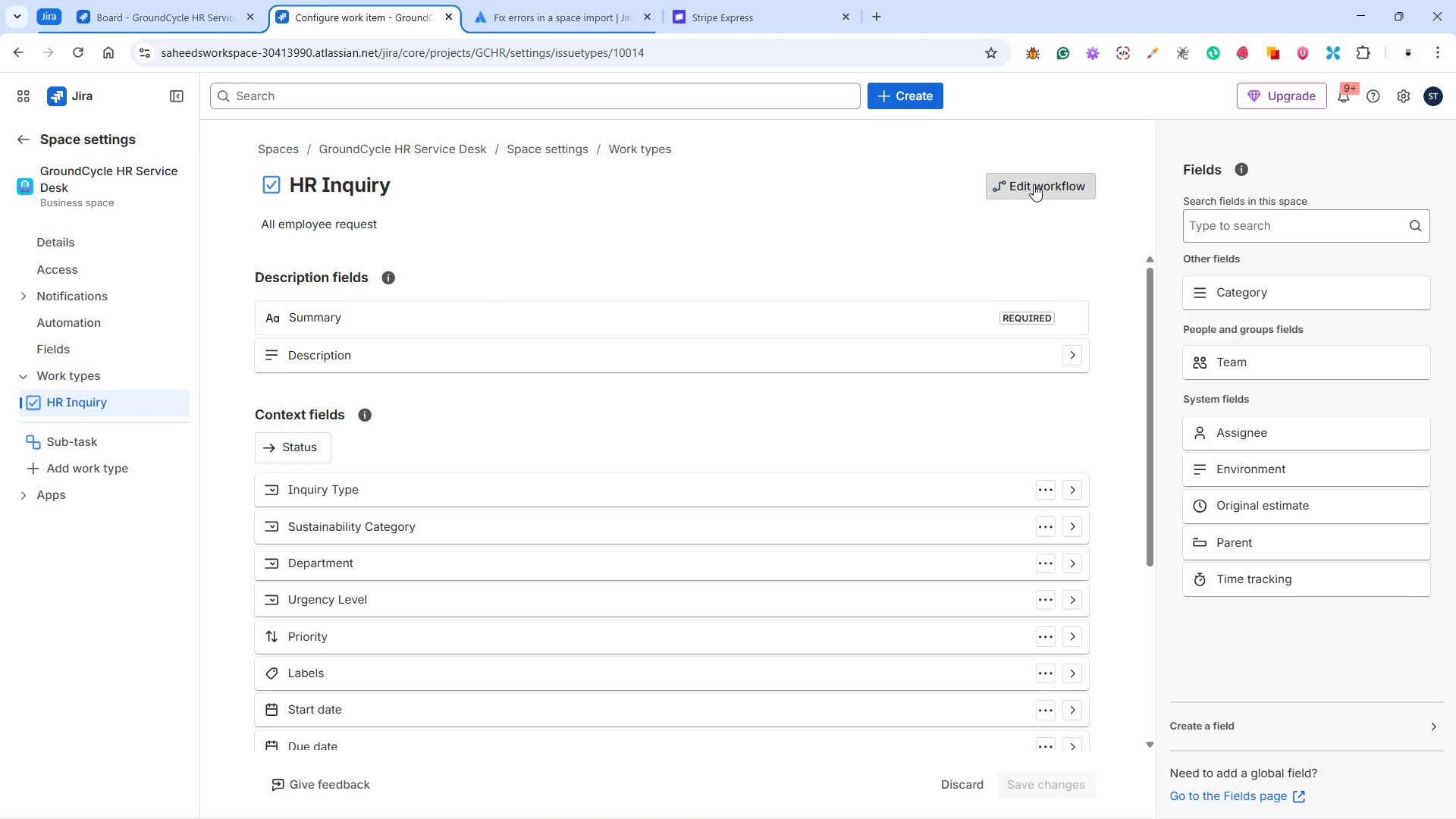 
double_click([1027, 185])
 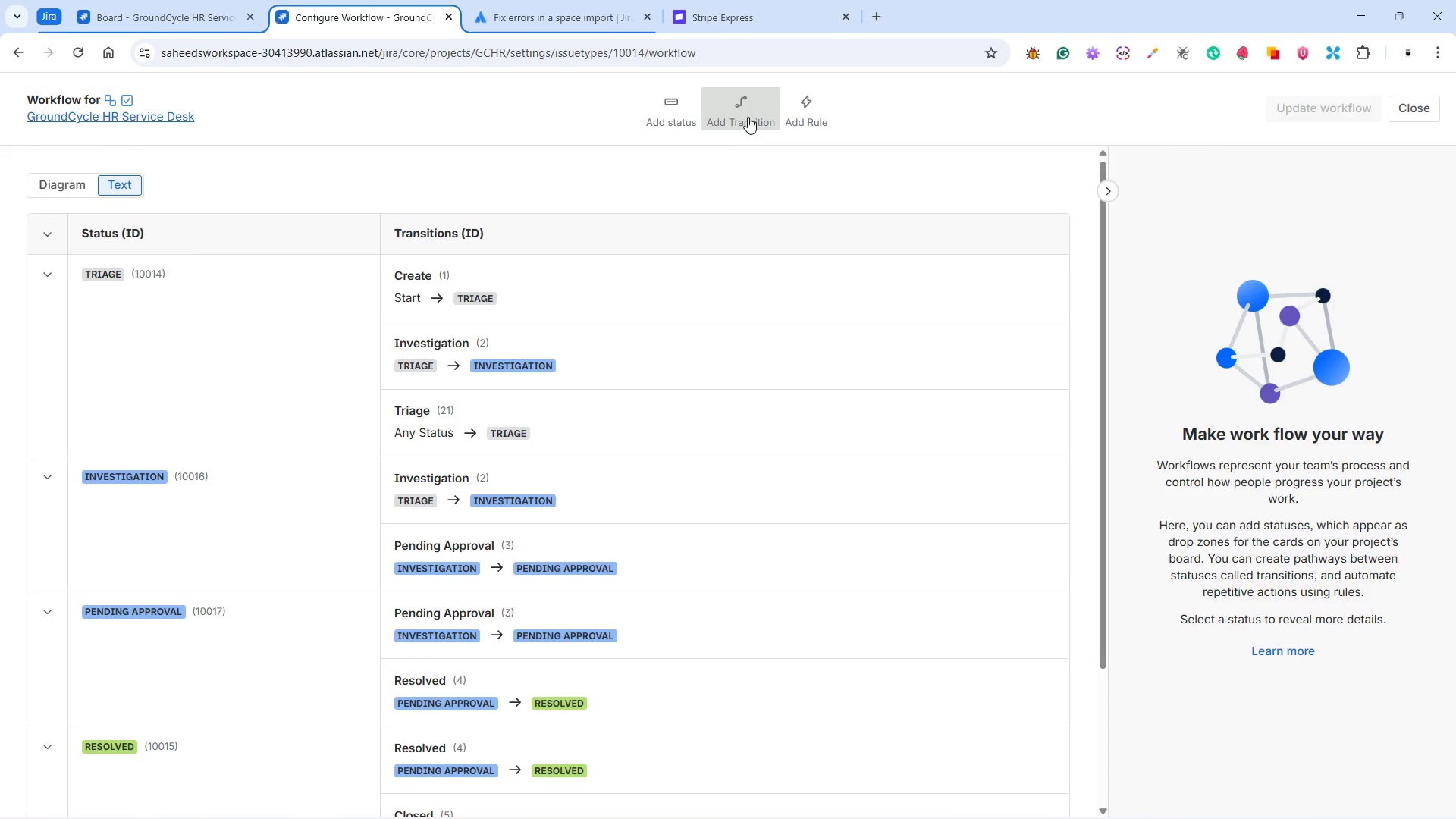 
wait(13.53)
 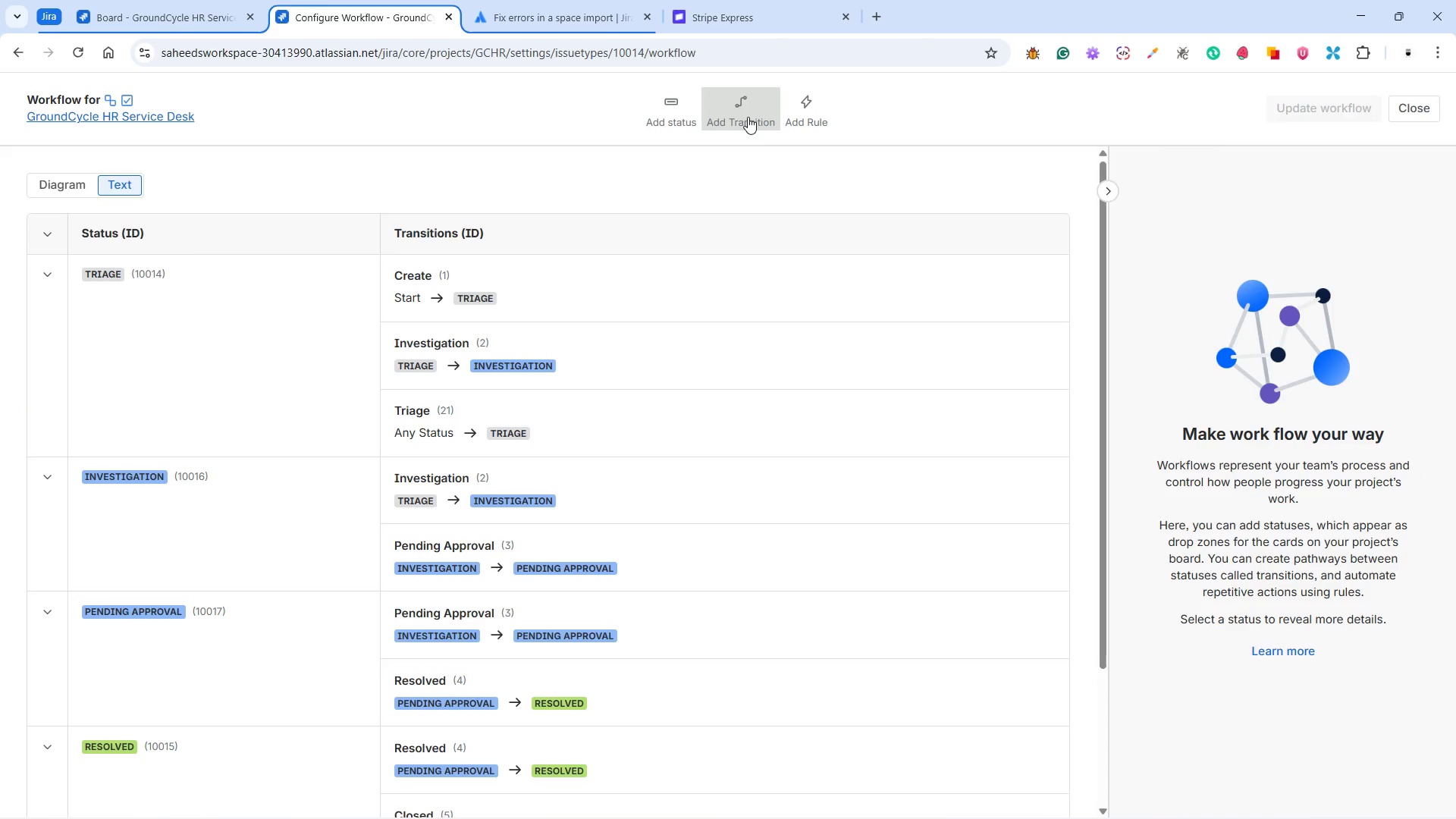 
left_click([748, 117])
 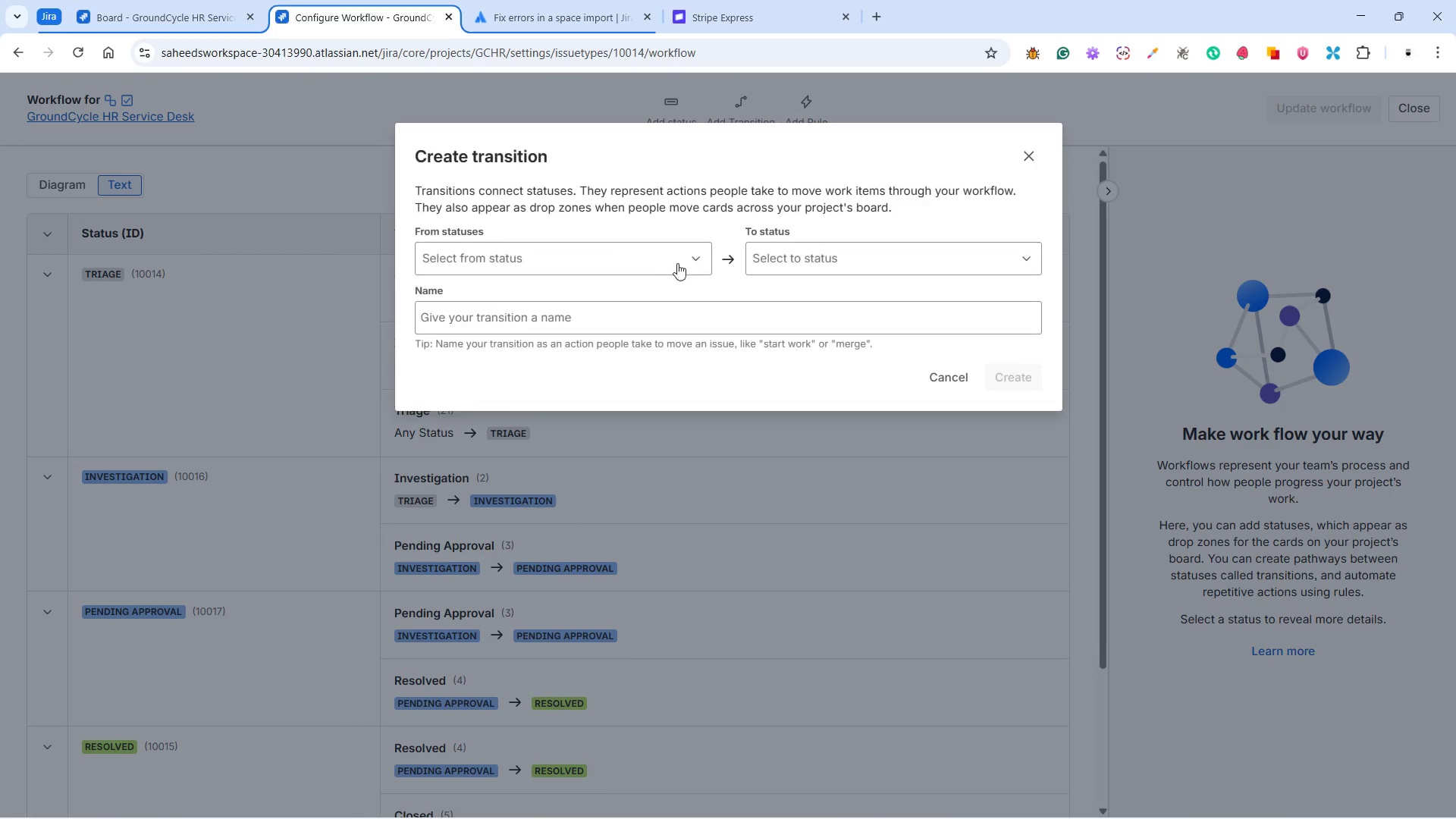 
left_click([620, 262])
 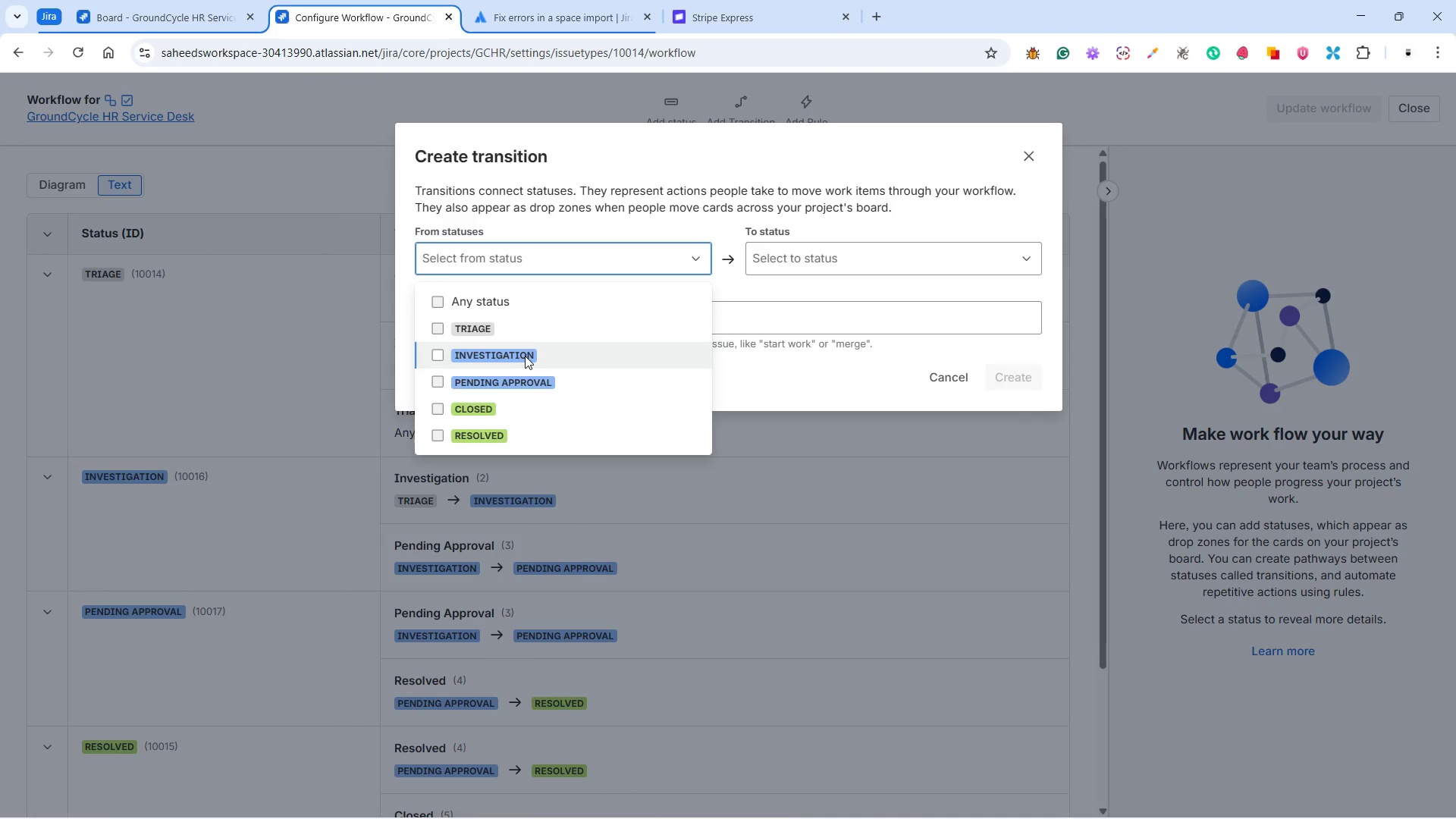 
left_click([519, 356])
 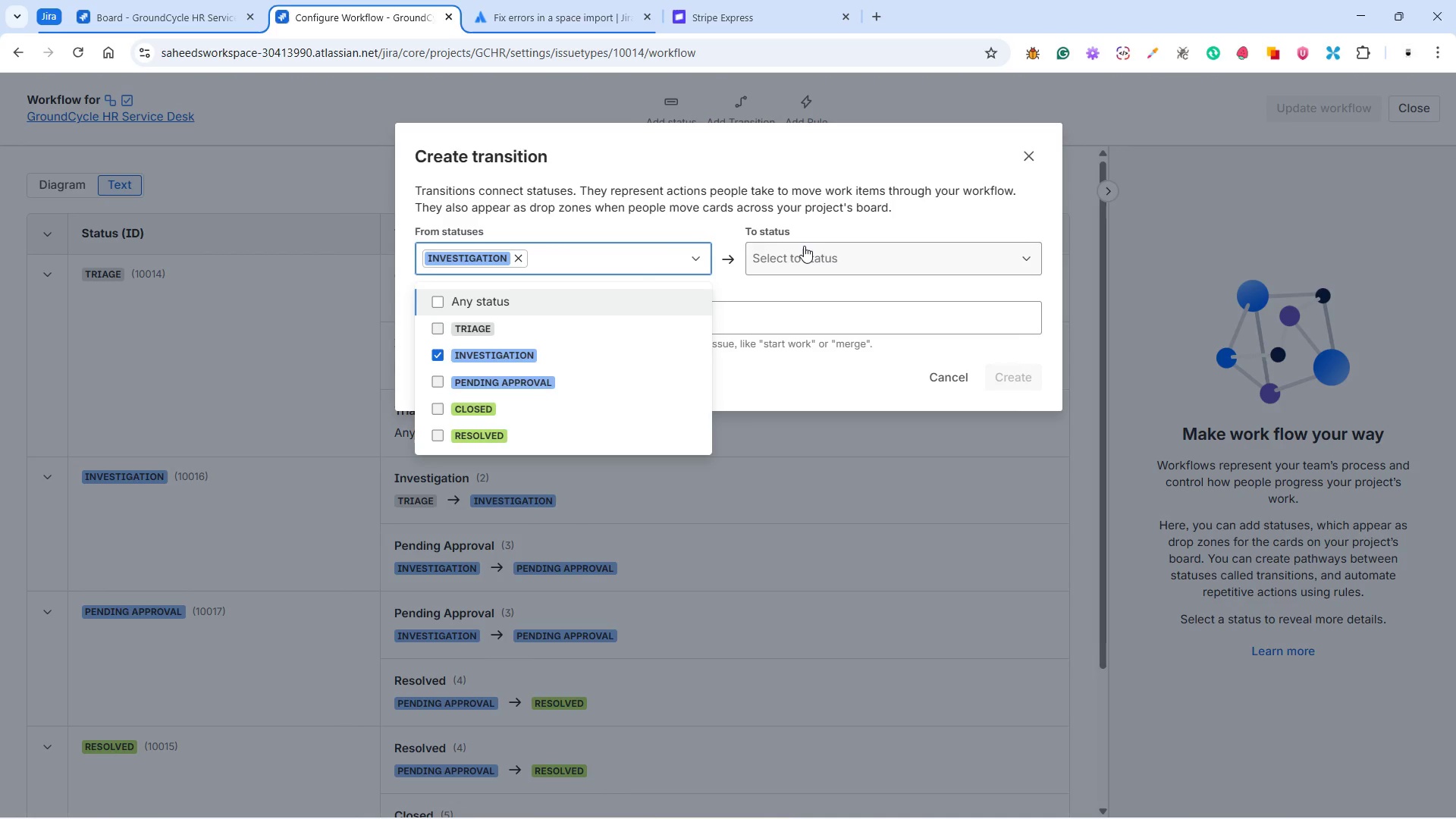 
left_click([803, 253])
 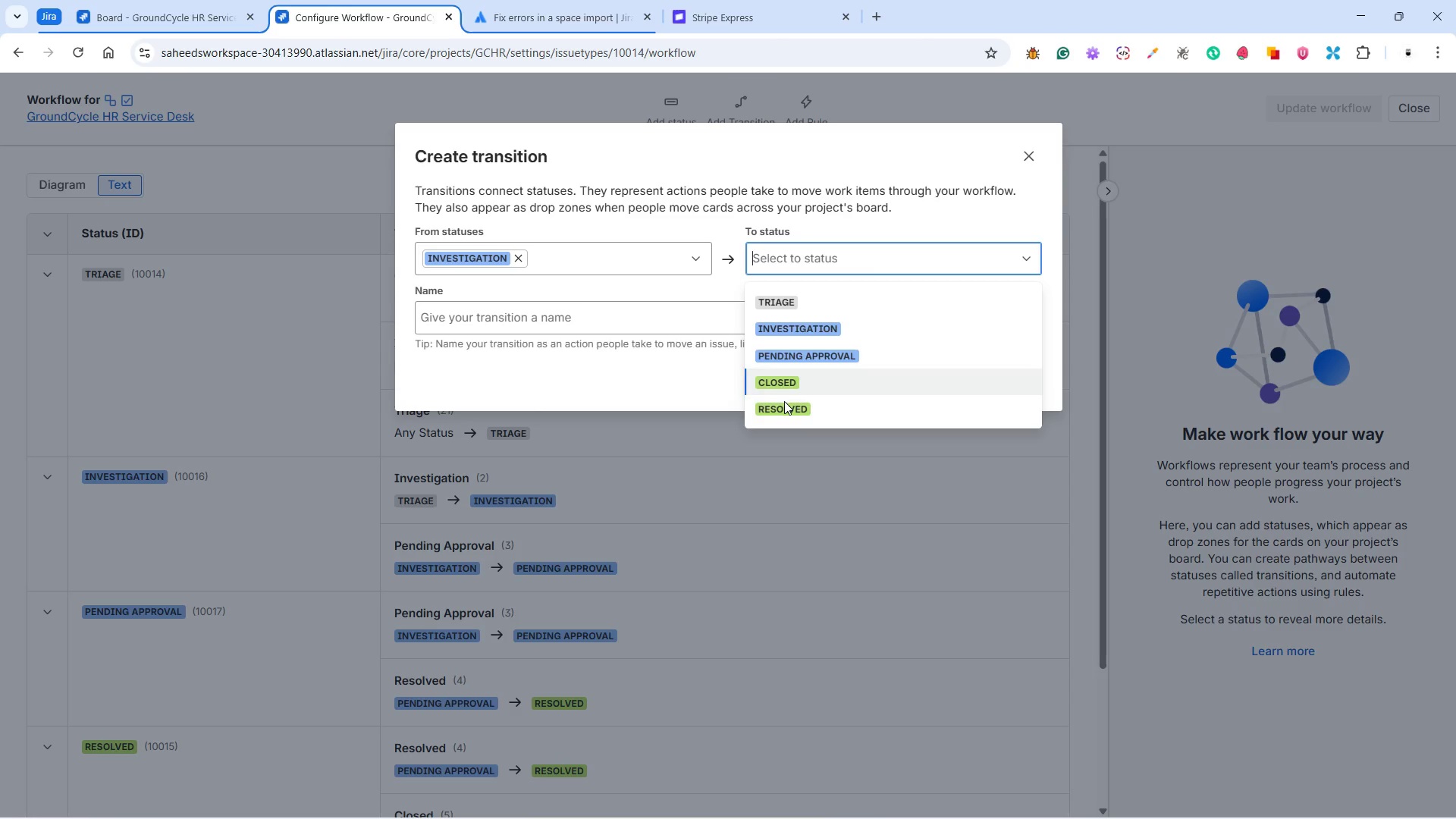 
left_click([782, 410])
 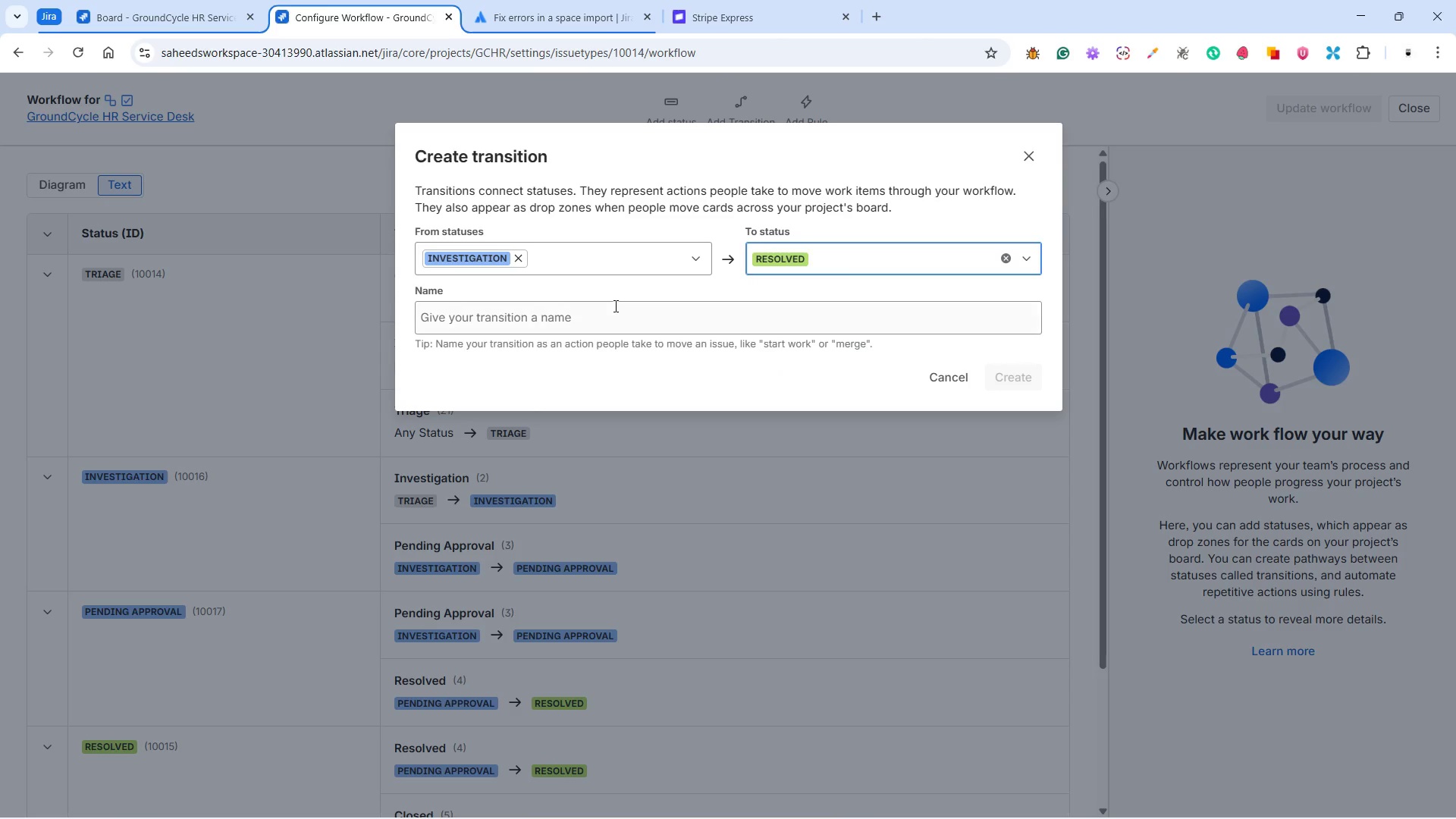 
left_click([610, 325])
 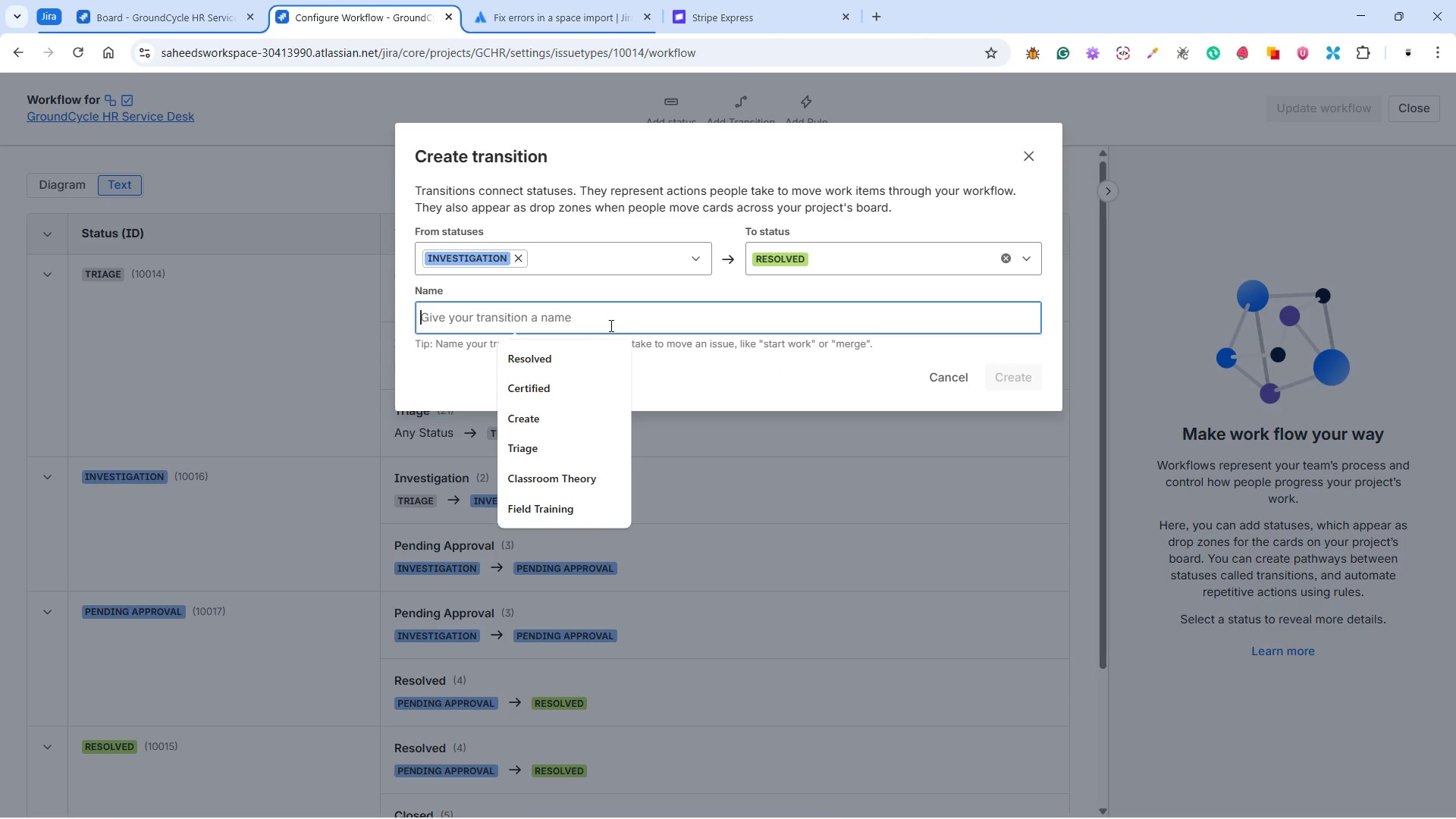 
type(Resolved)
 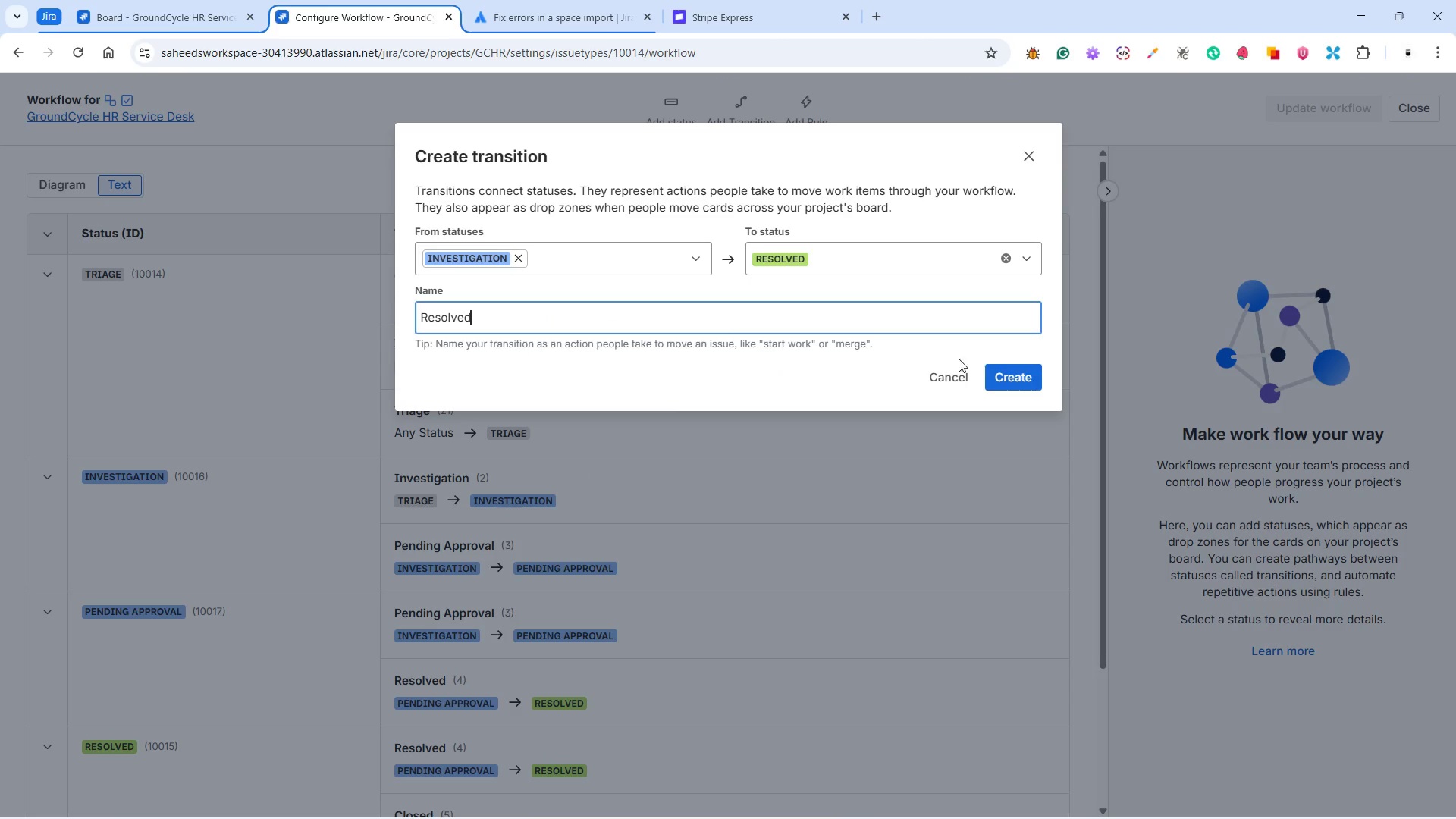 
left_click([1005, 378])
 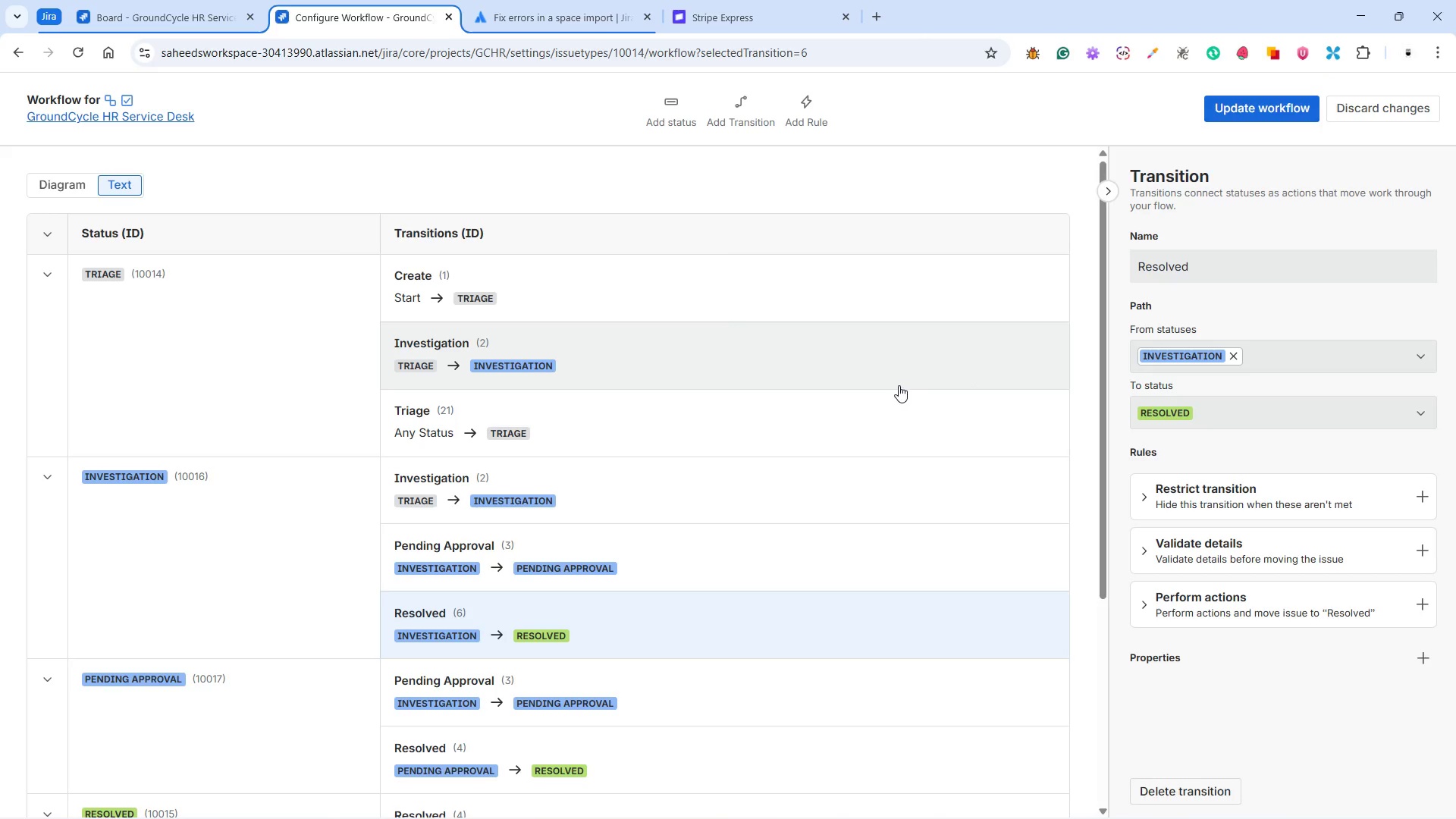 
scroll: coordinate [886, 379], scroll_direction: down, amount: 3.0
 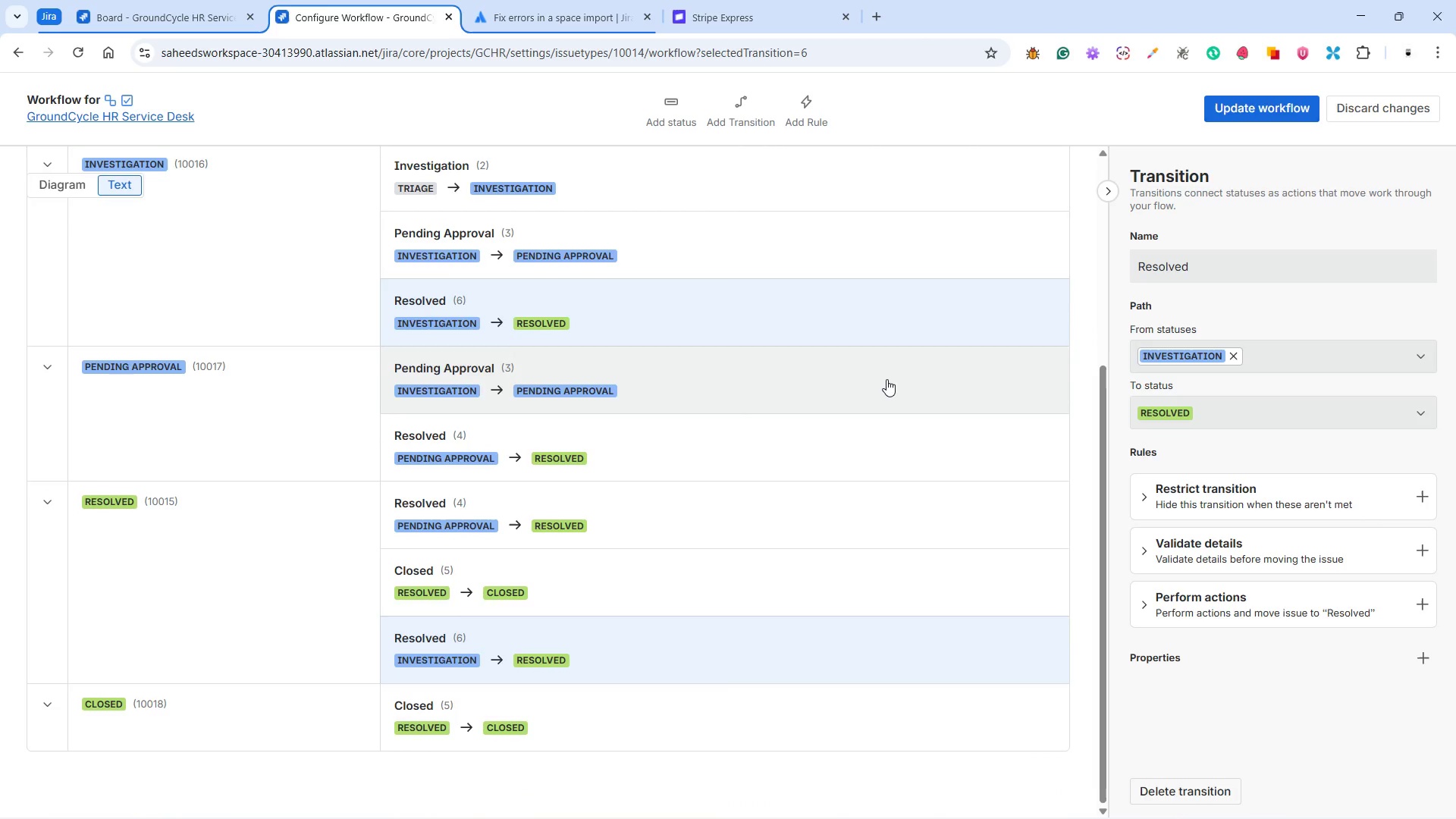 
scroll: coordinate [886, 379], scroll_direction: up, amount: 1.0
 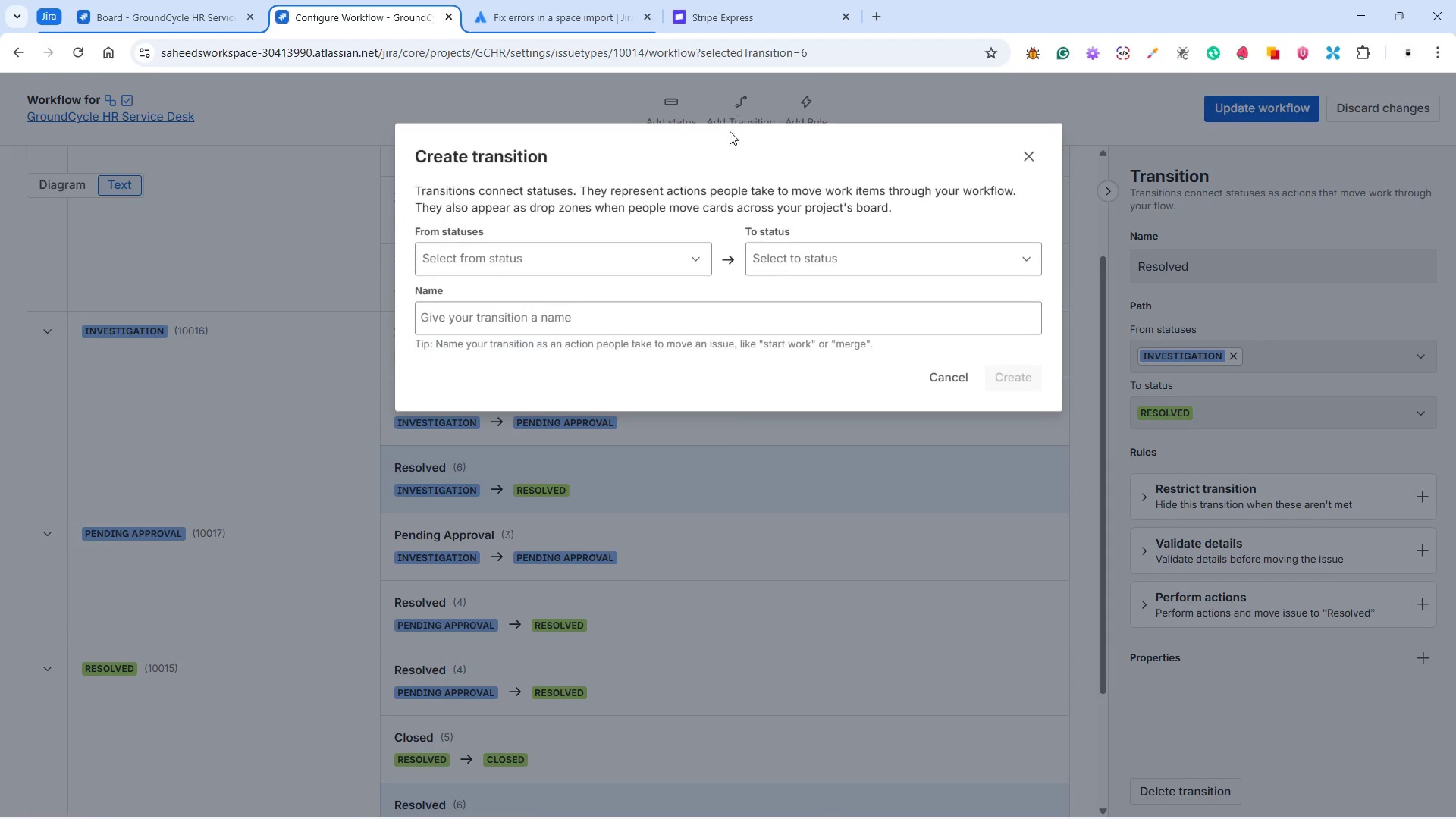 
left_click([641, 256])
 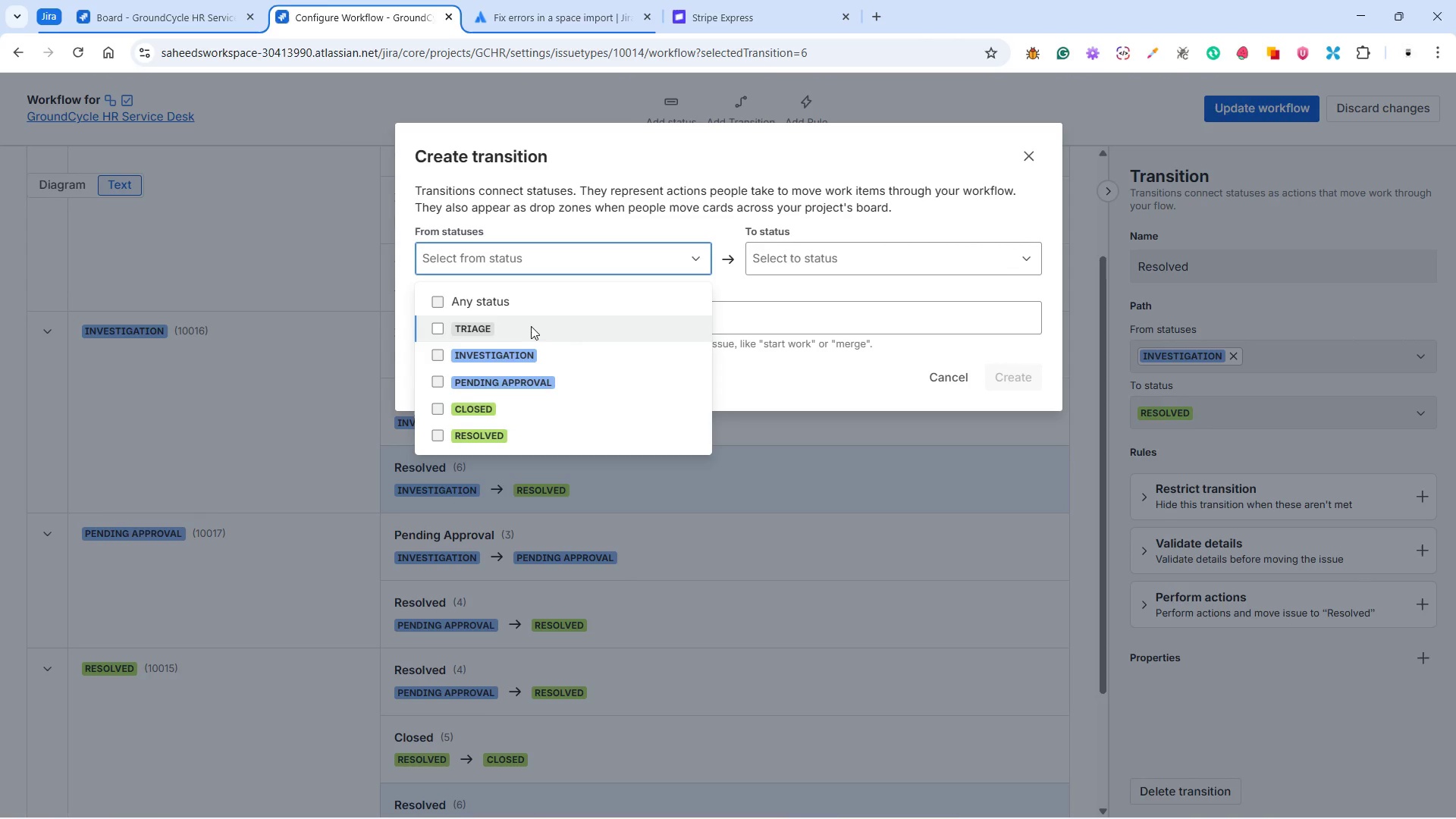 
left_click([508, 335])
 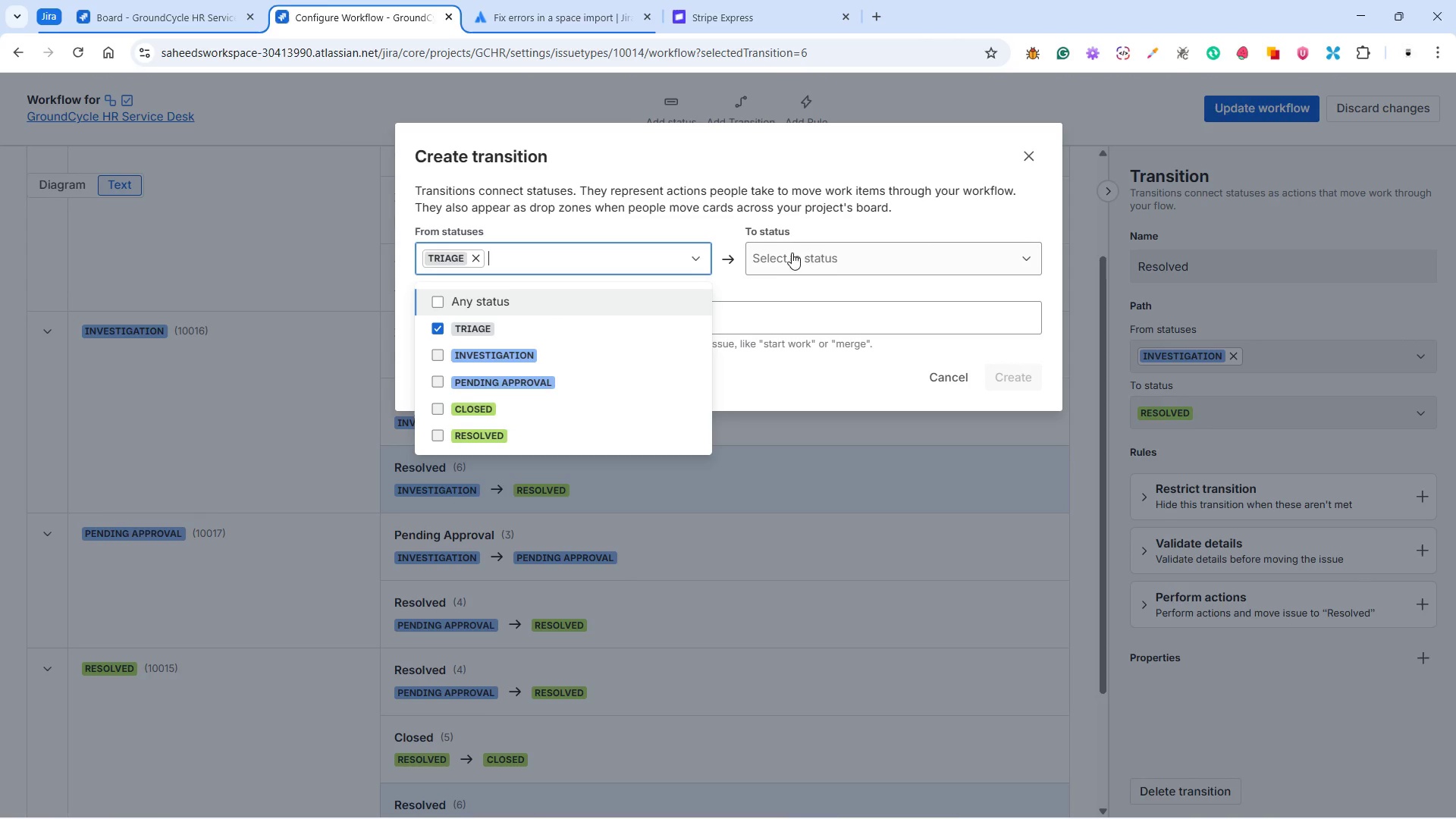 
left_click([802, 249])
 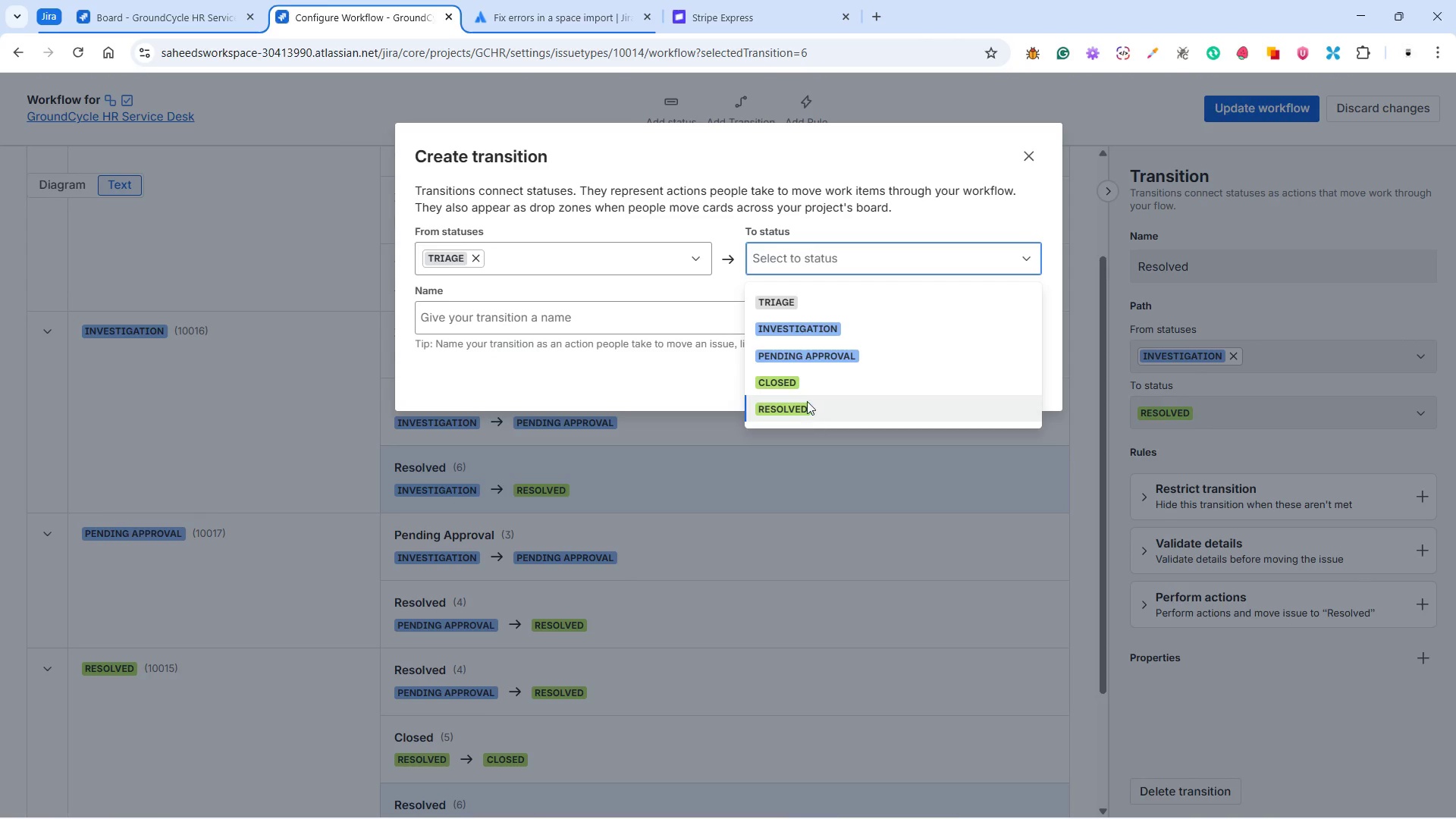 
left_click([803, 382])
 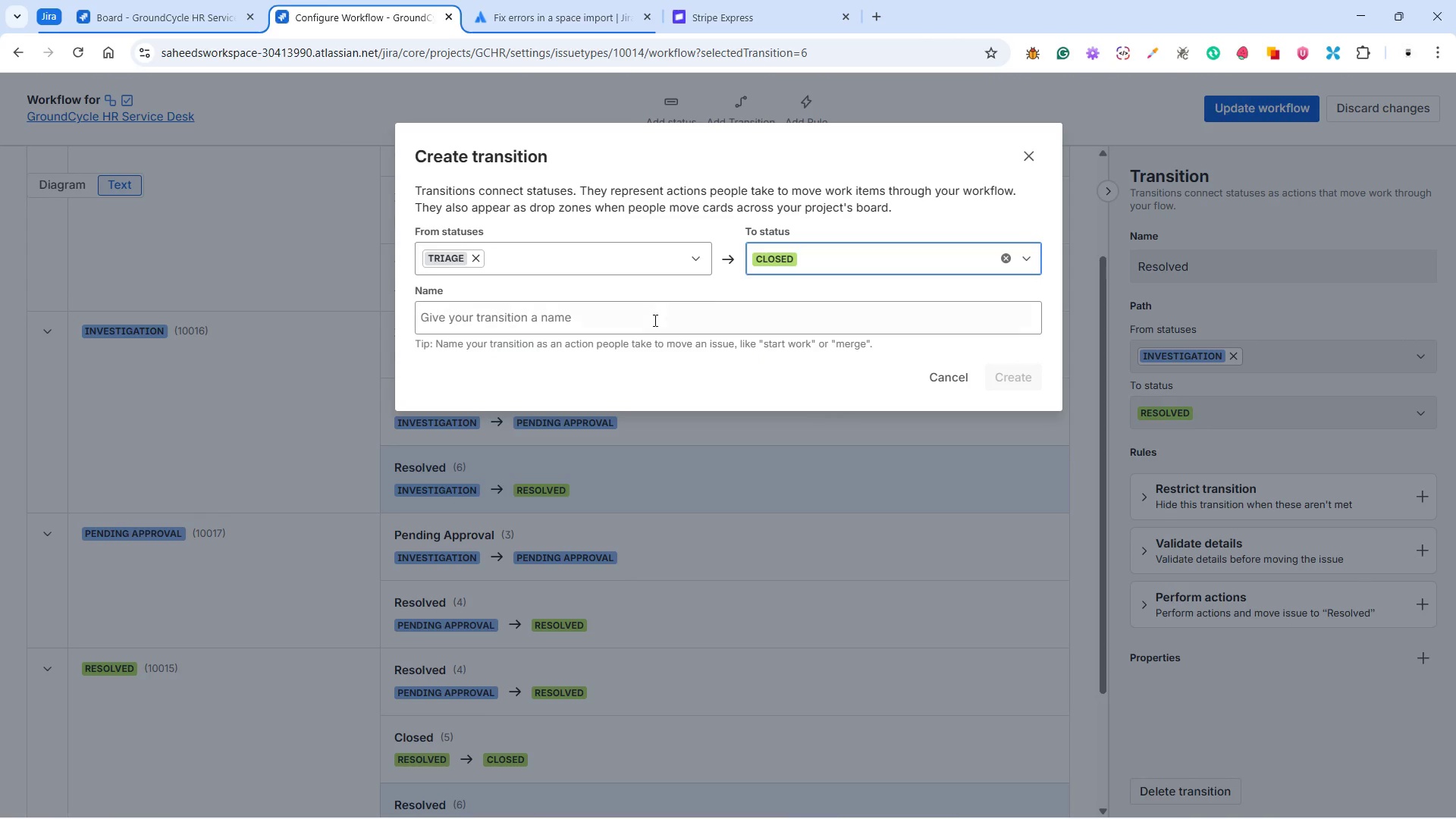 
left_click([649, 317])
 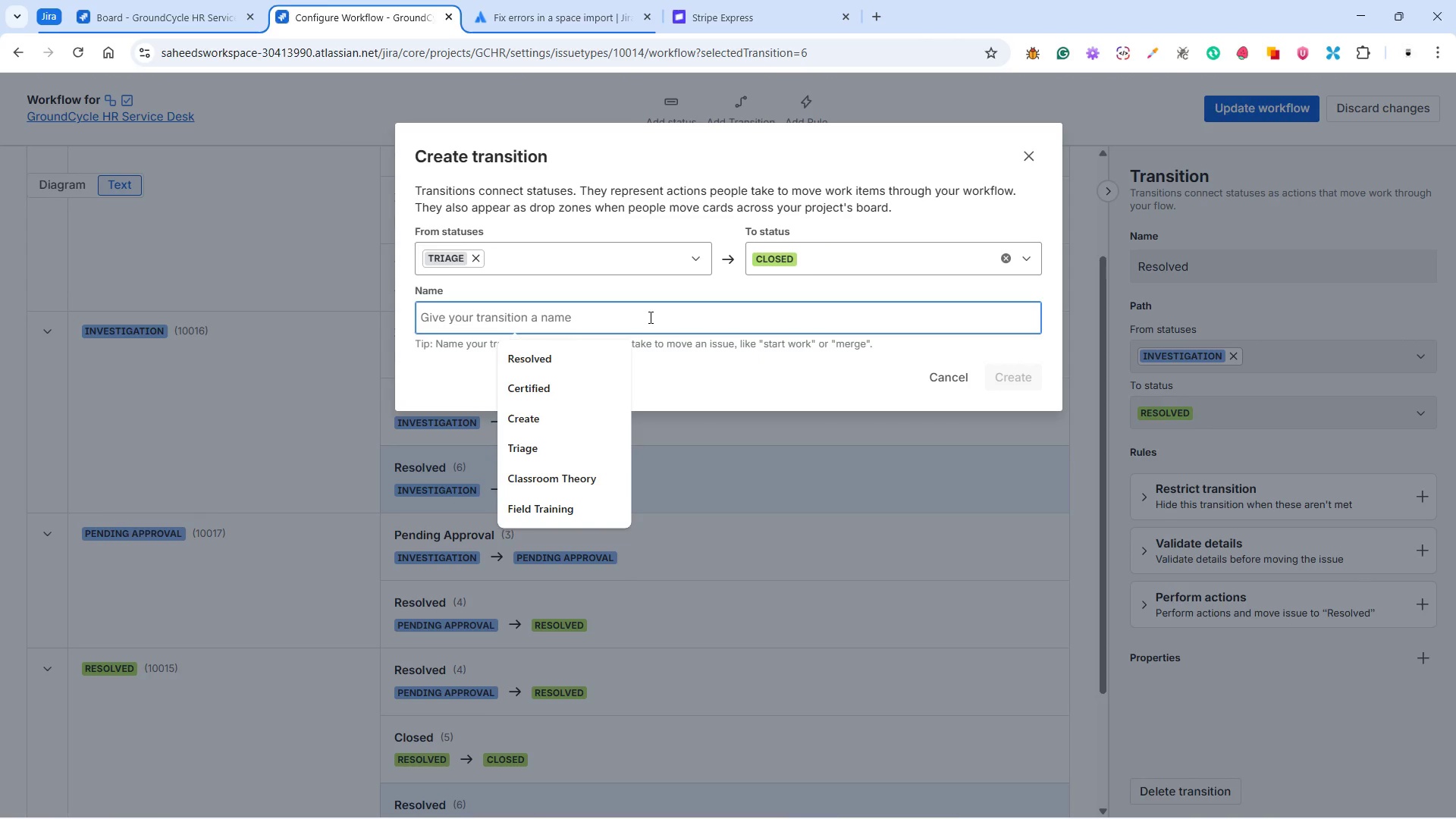 
type(Direct close)
 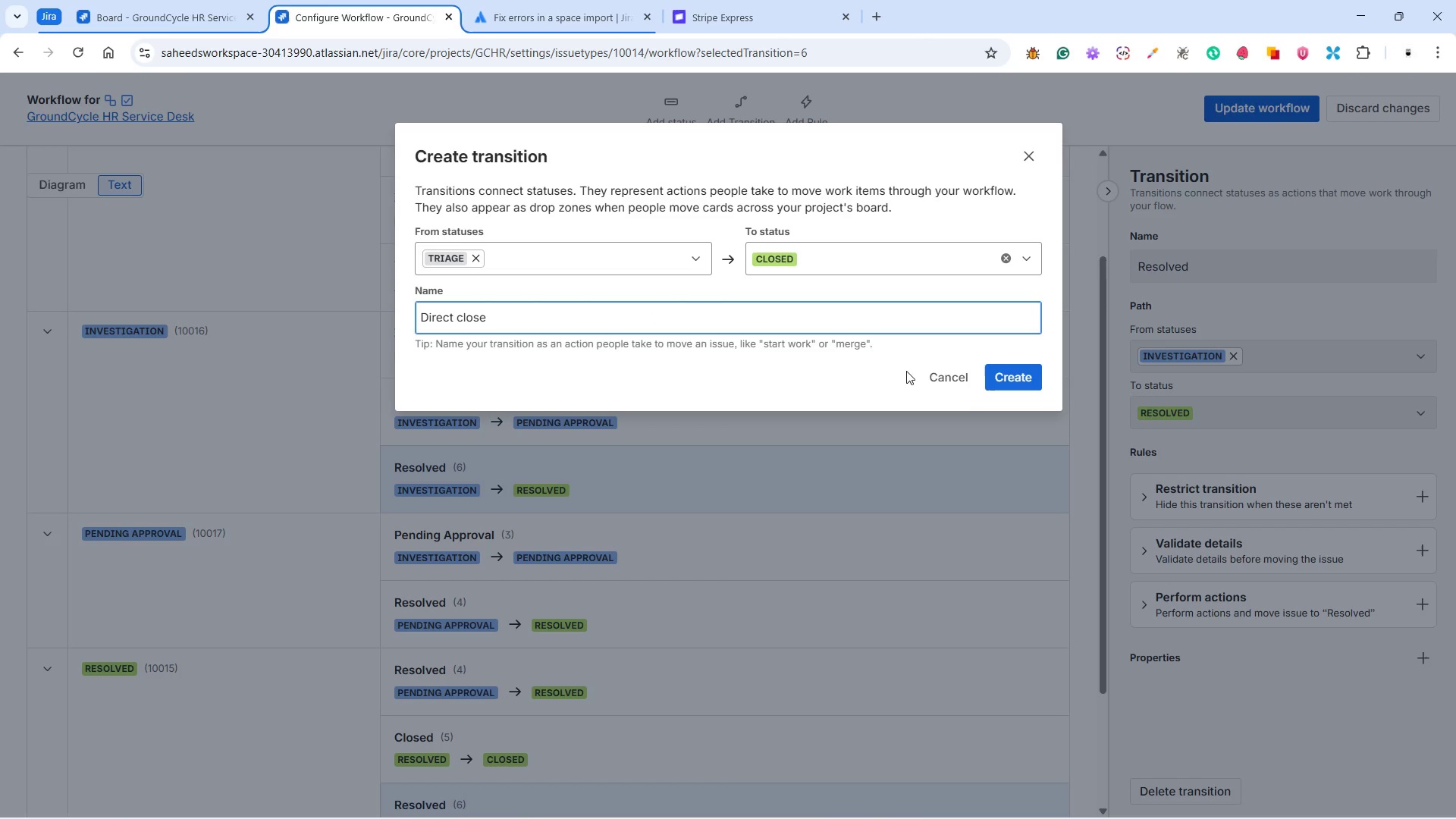 
left_click([1002, 379])
 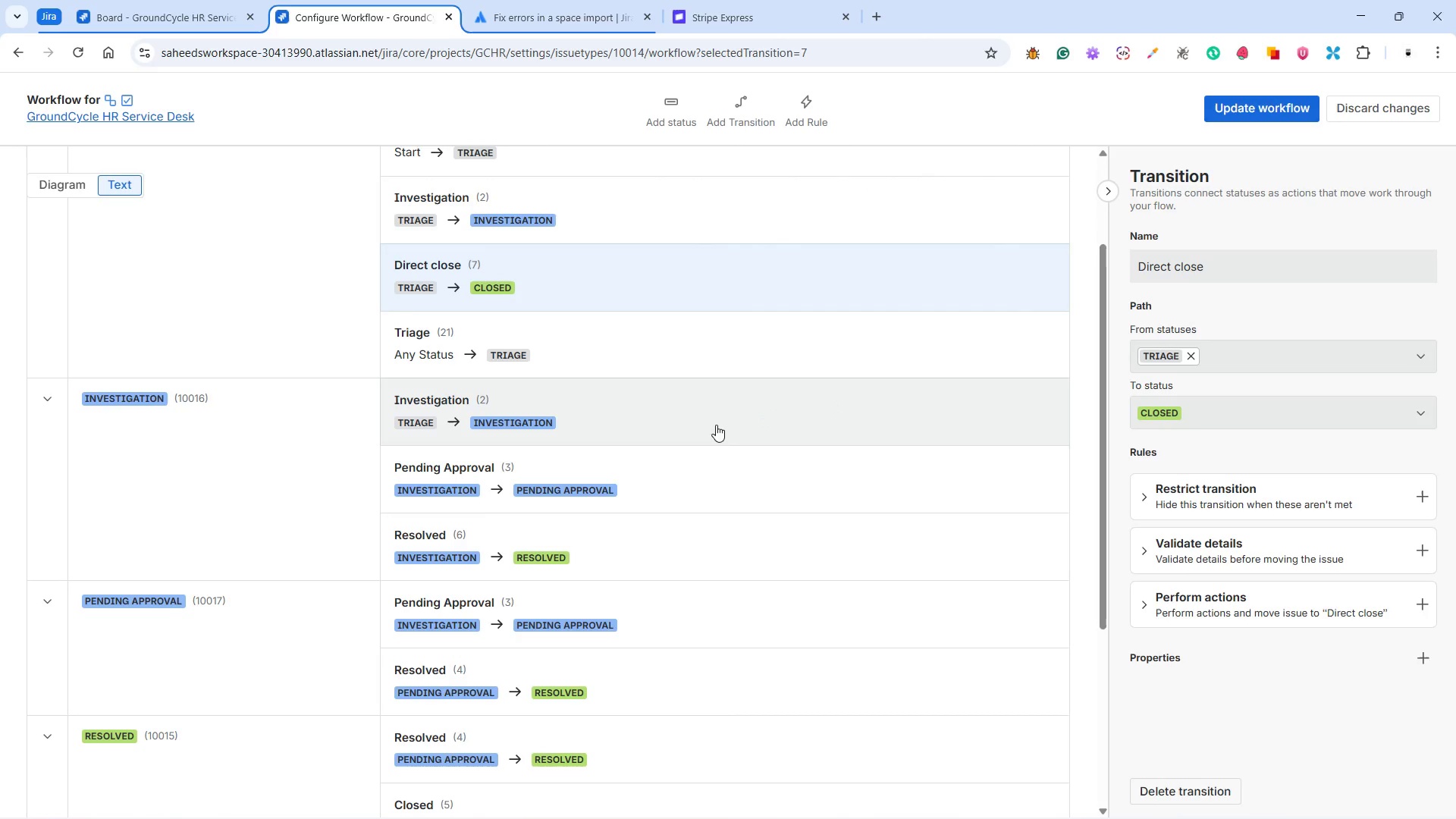 
scroll: coordinate [718, 432], scroll_direction: down, amount: 9.0
 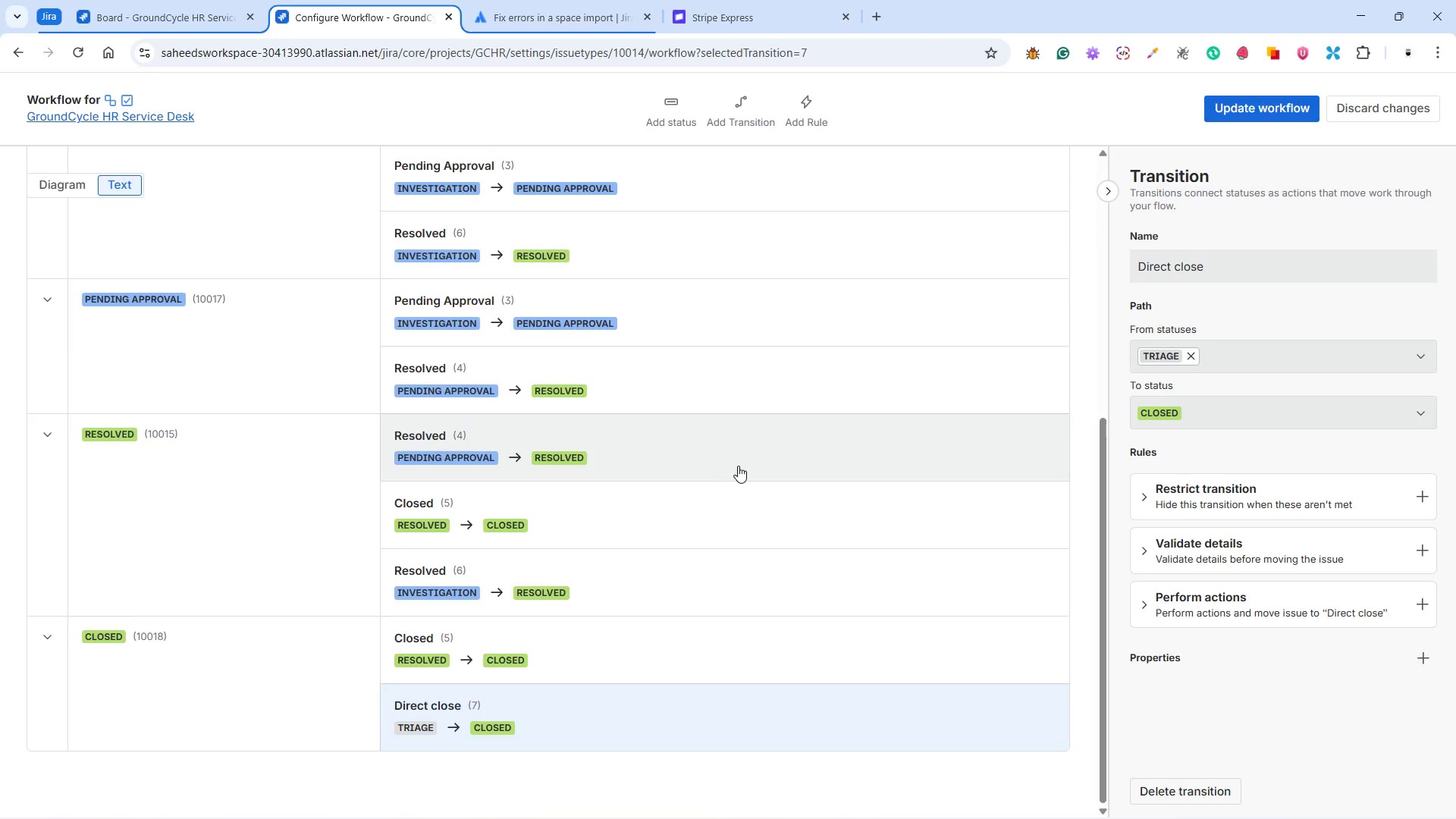 
scroll: coordinate [738, 466], scroll_direction: up, amount: 8.0
 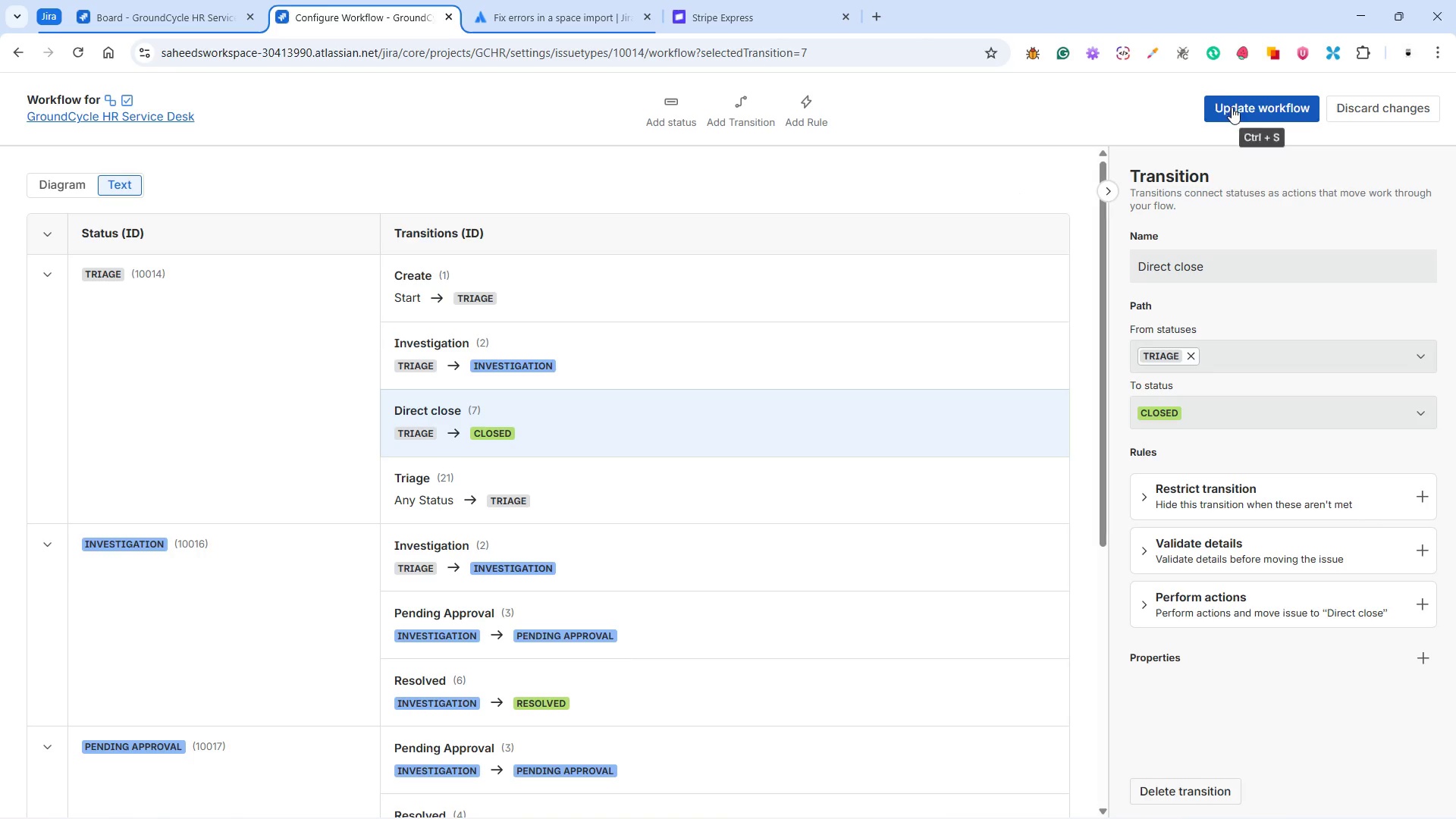 
left_click([1232, 107])
 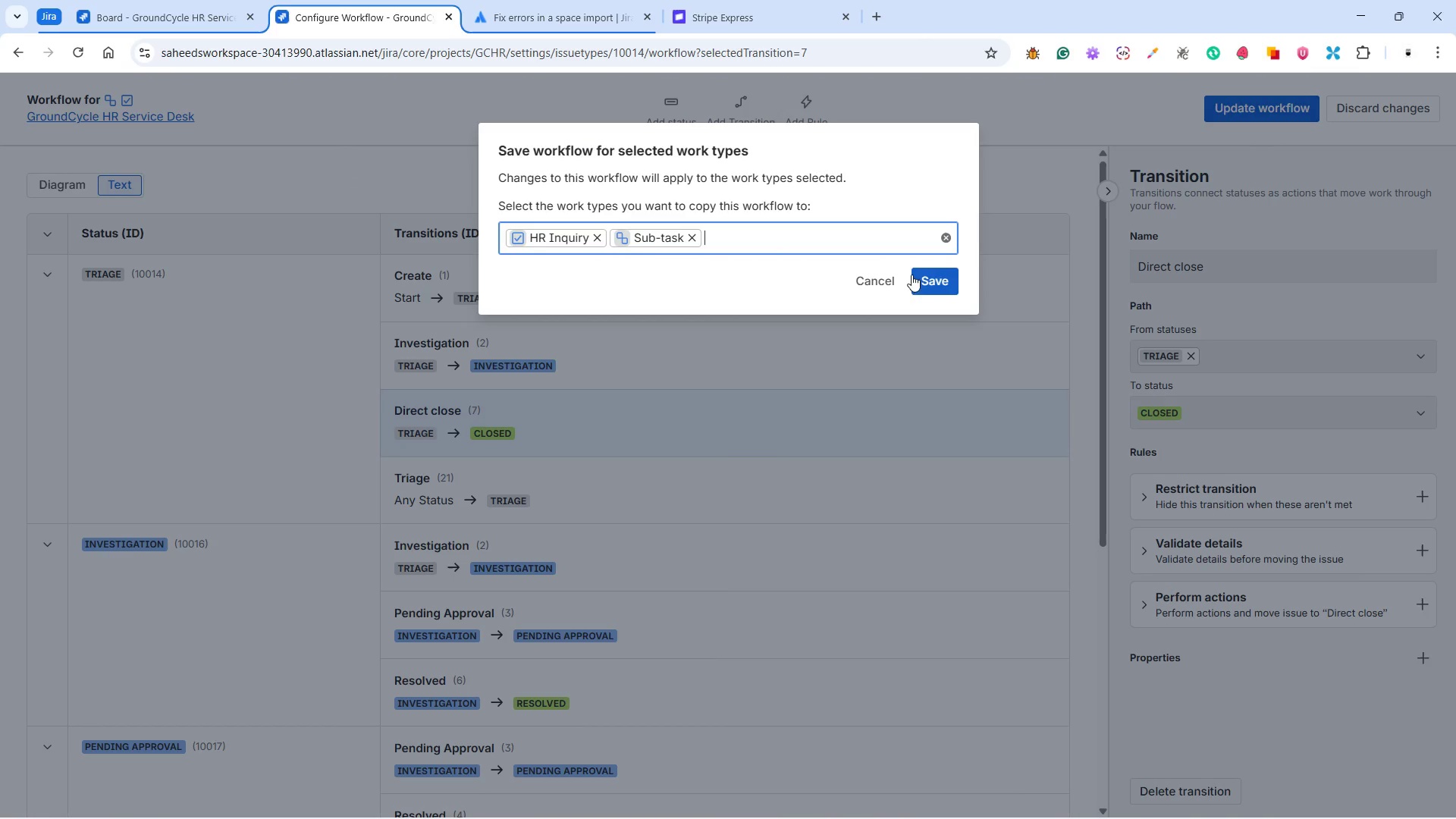 
left_click([937, 278])
 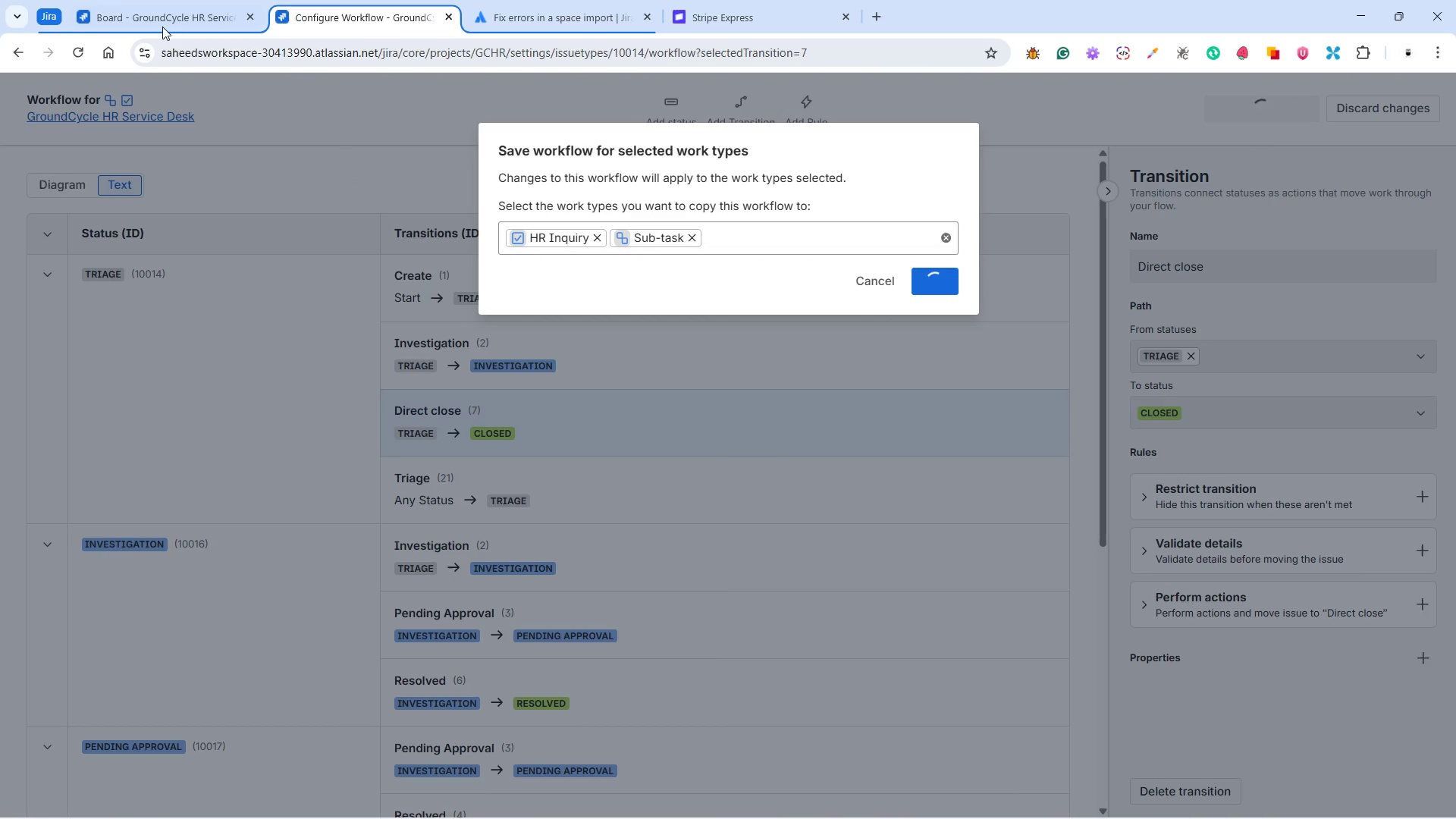 
left_click([162, 25])
 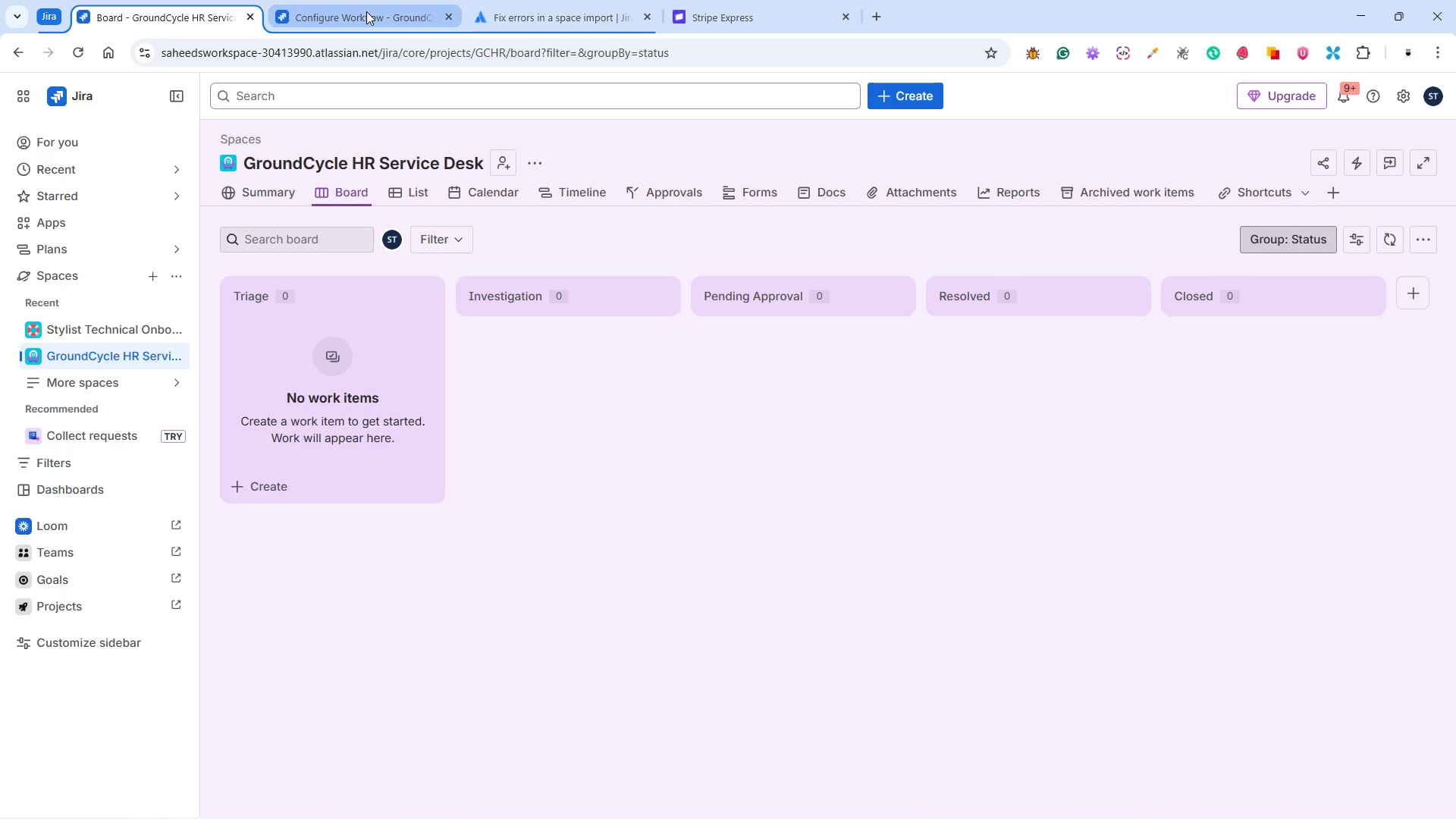 
left_click([366, 11])
 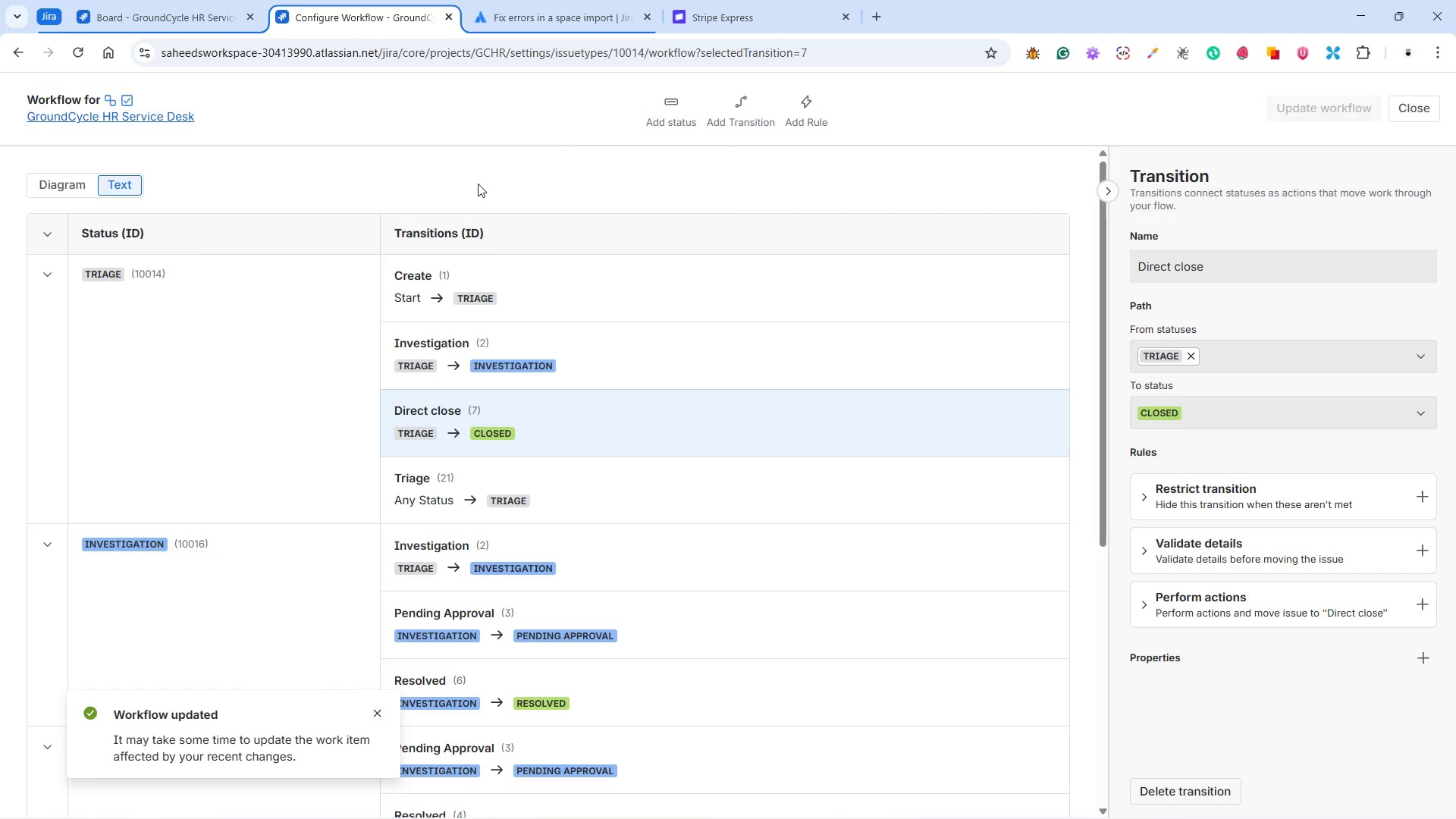 
scroll: coordinate [436, 348], scroll_direction: down, amount: 1.0
 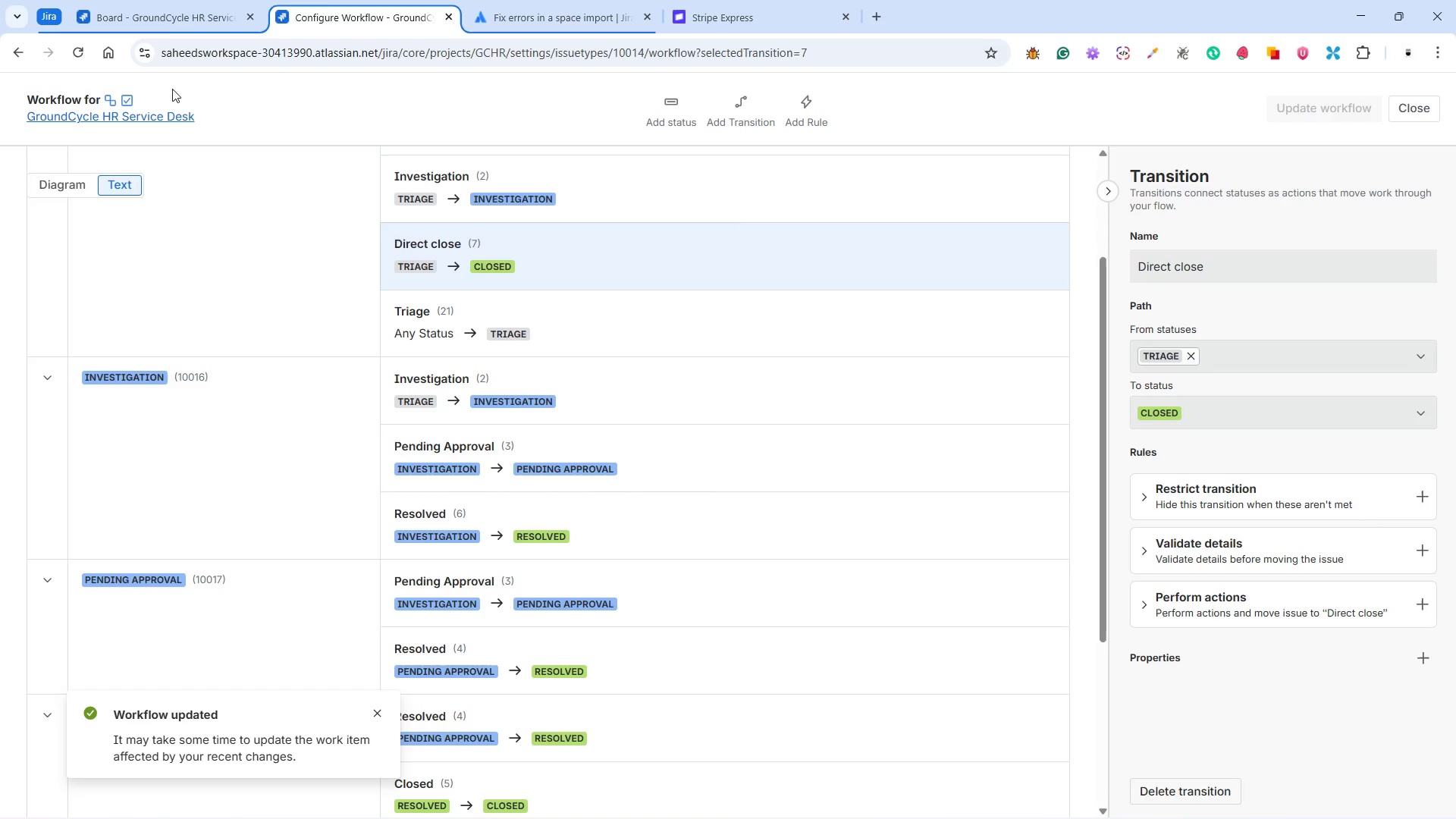 
left_click([165, 7])
 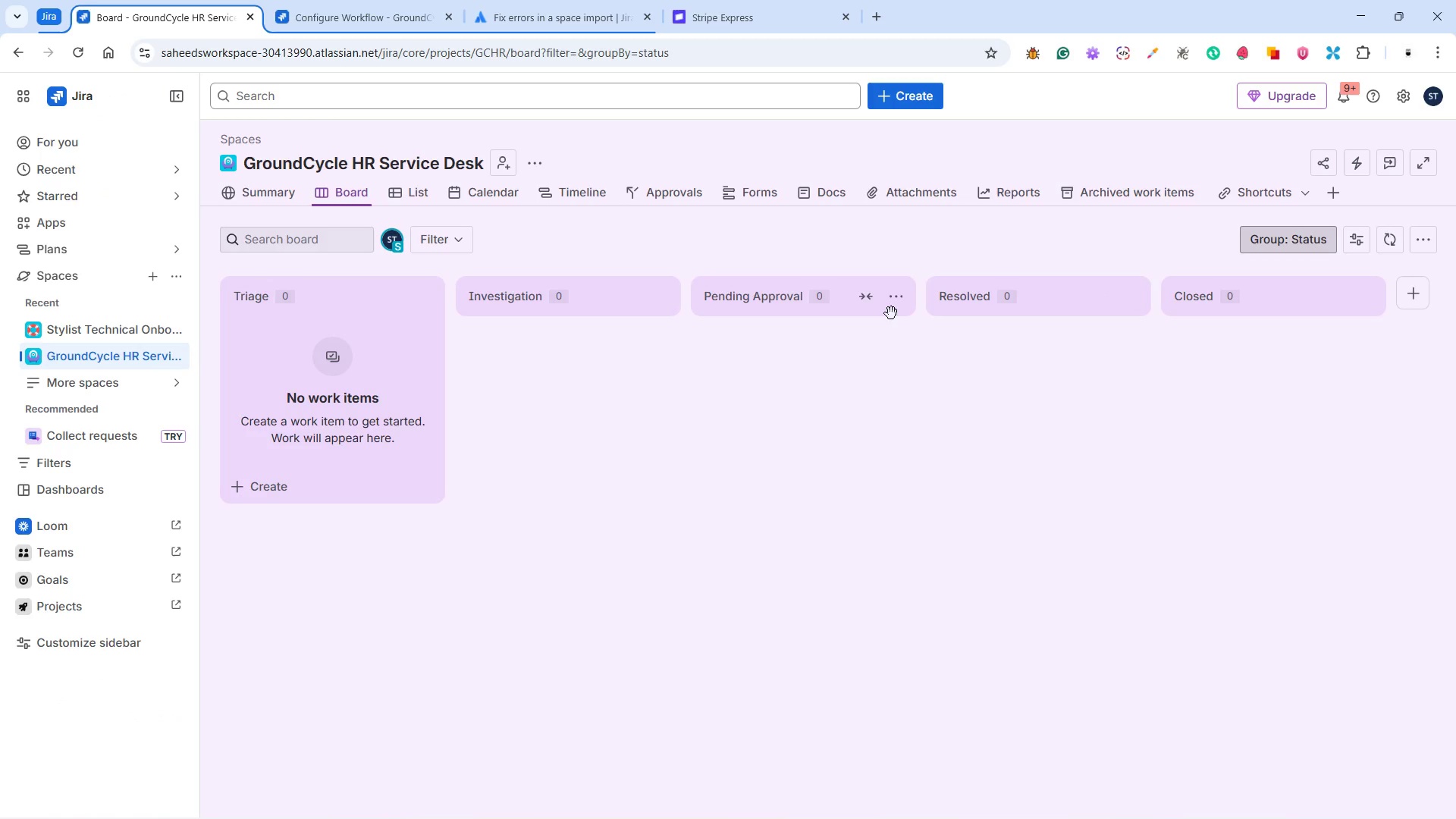 
left_click([384, 19])
 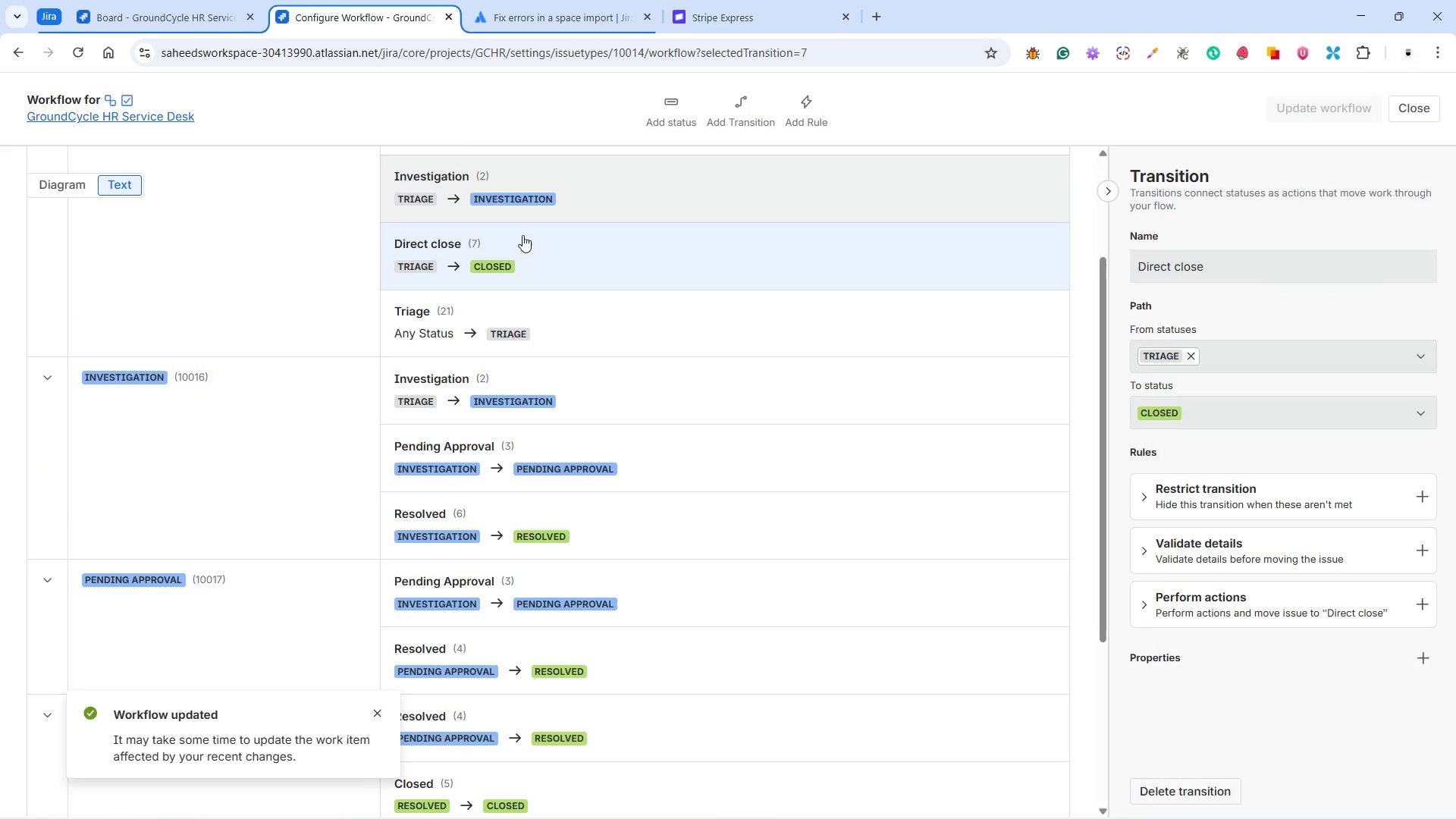 
scroll: coordinate [607, 488], scroll_direction: down, amount: 5.0
 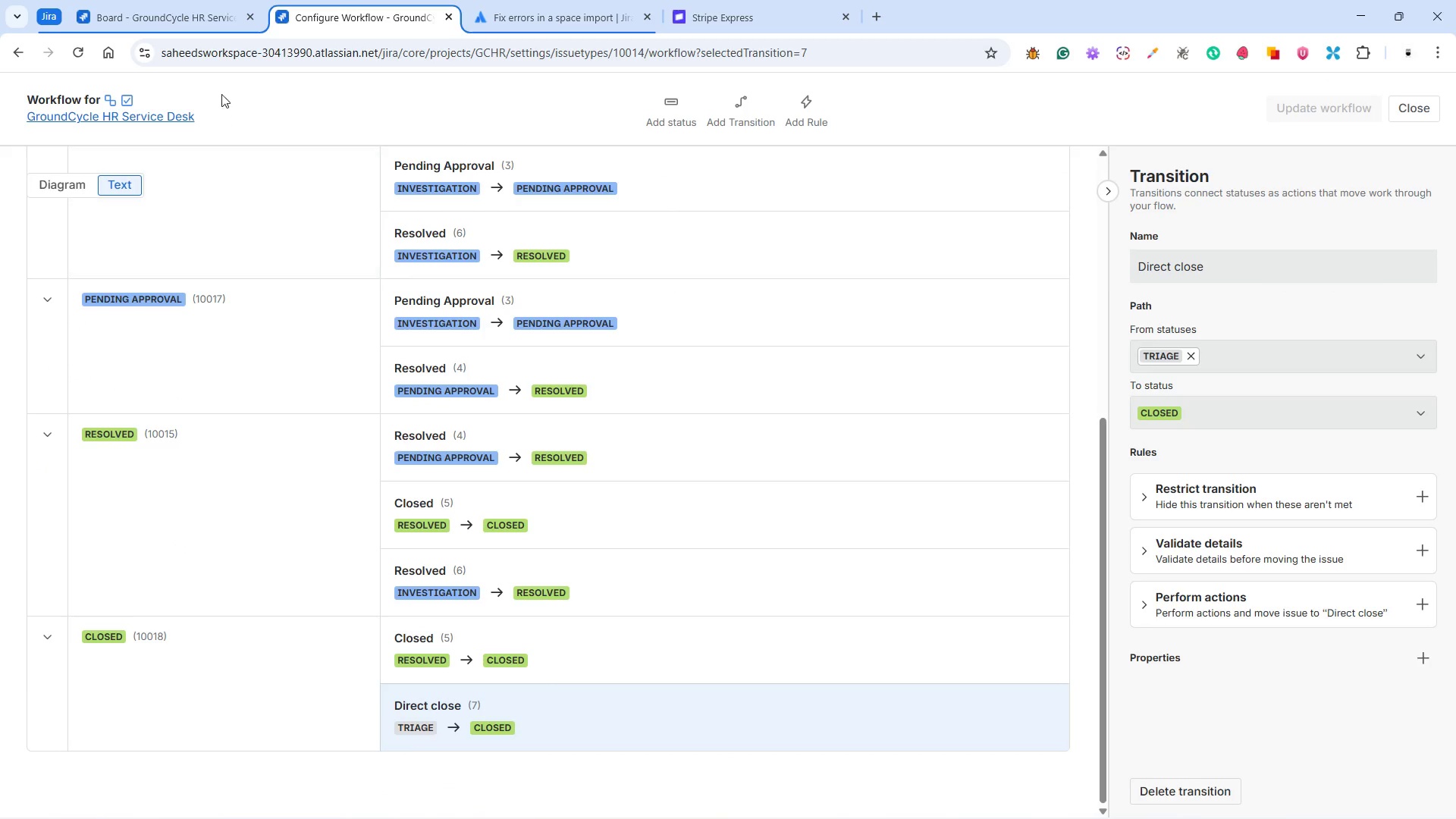 
left_click([215, 18])
 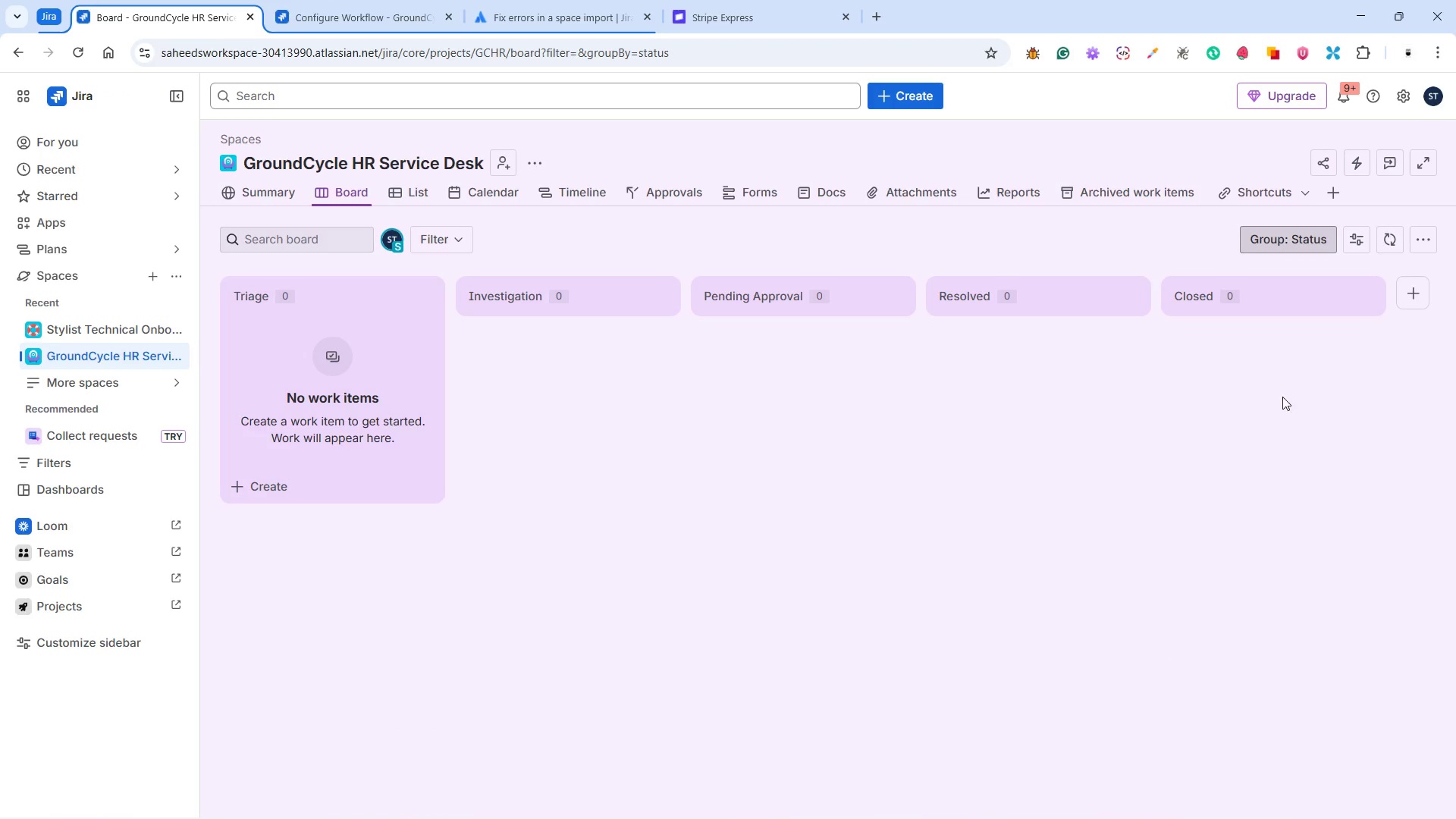 
scroll: coordinate [1235, 447], scroll_direction: down, amount: 4.0
 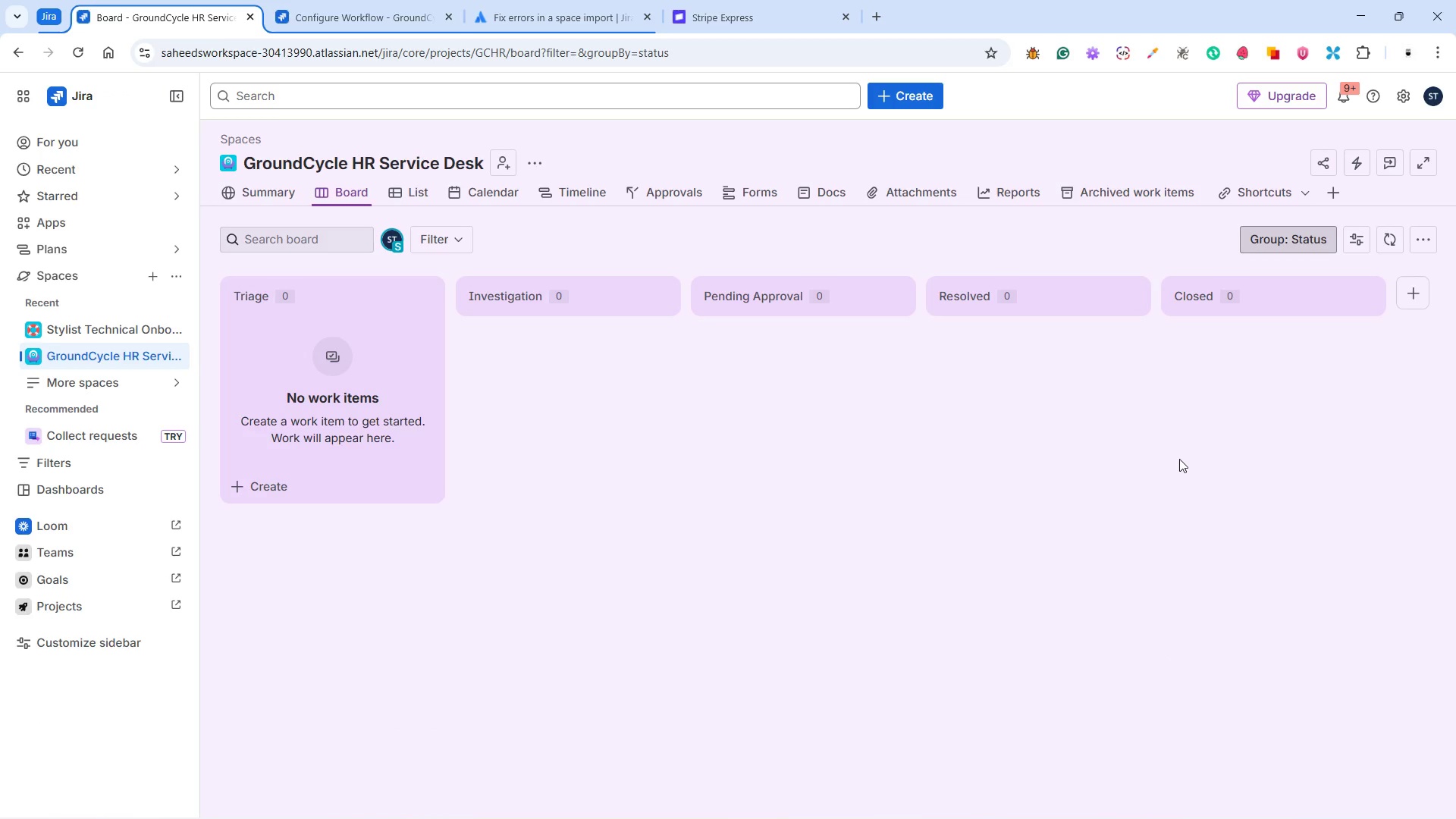 
scroll: coordinate [1179, 459], scroll_direction: up, amount: 1.0
 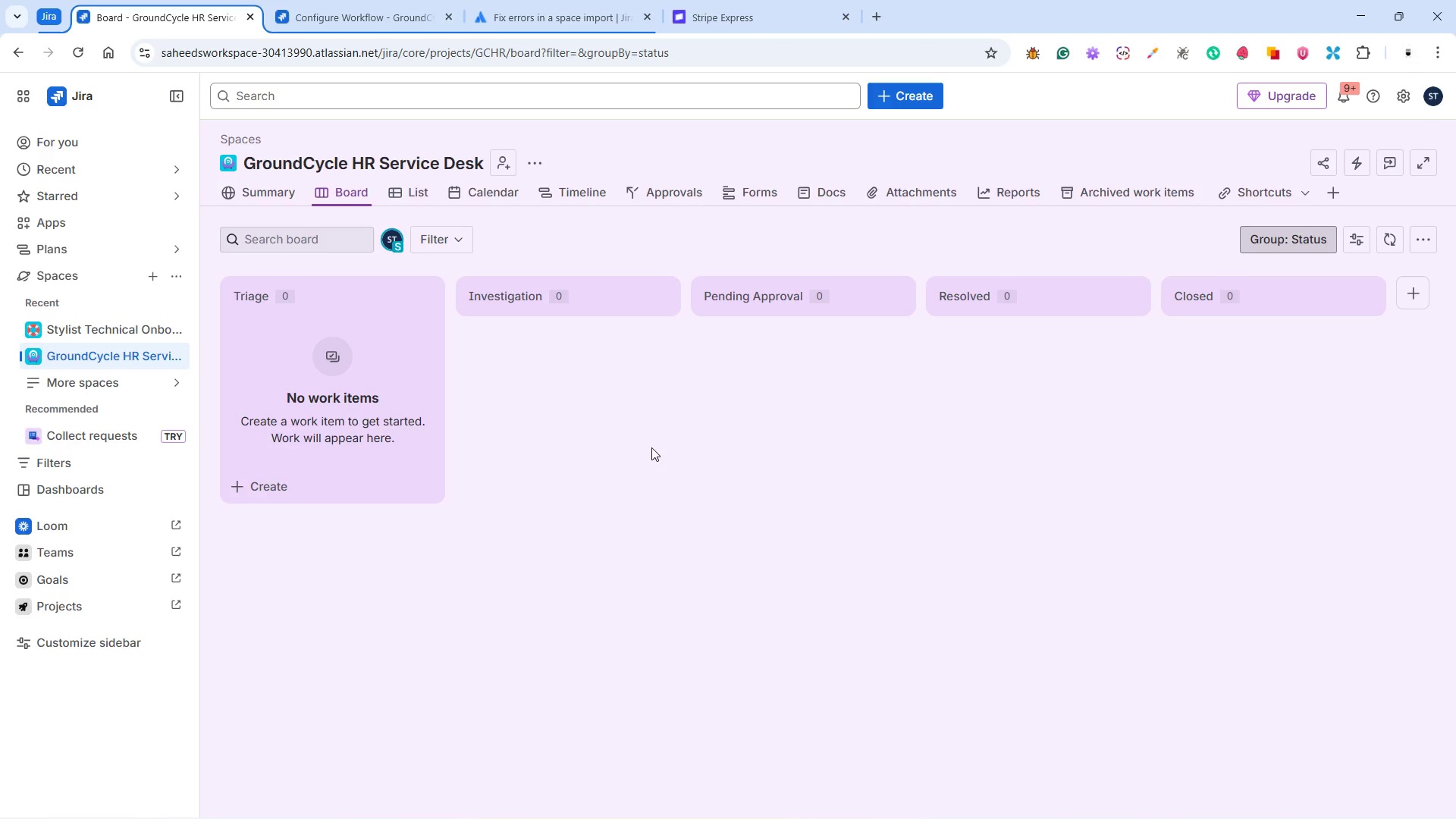 
left_click([669, 454])
 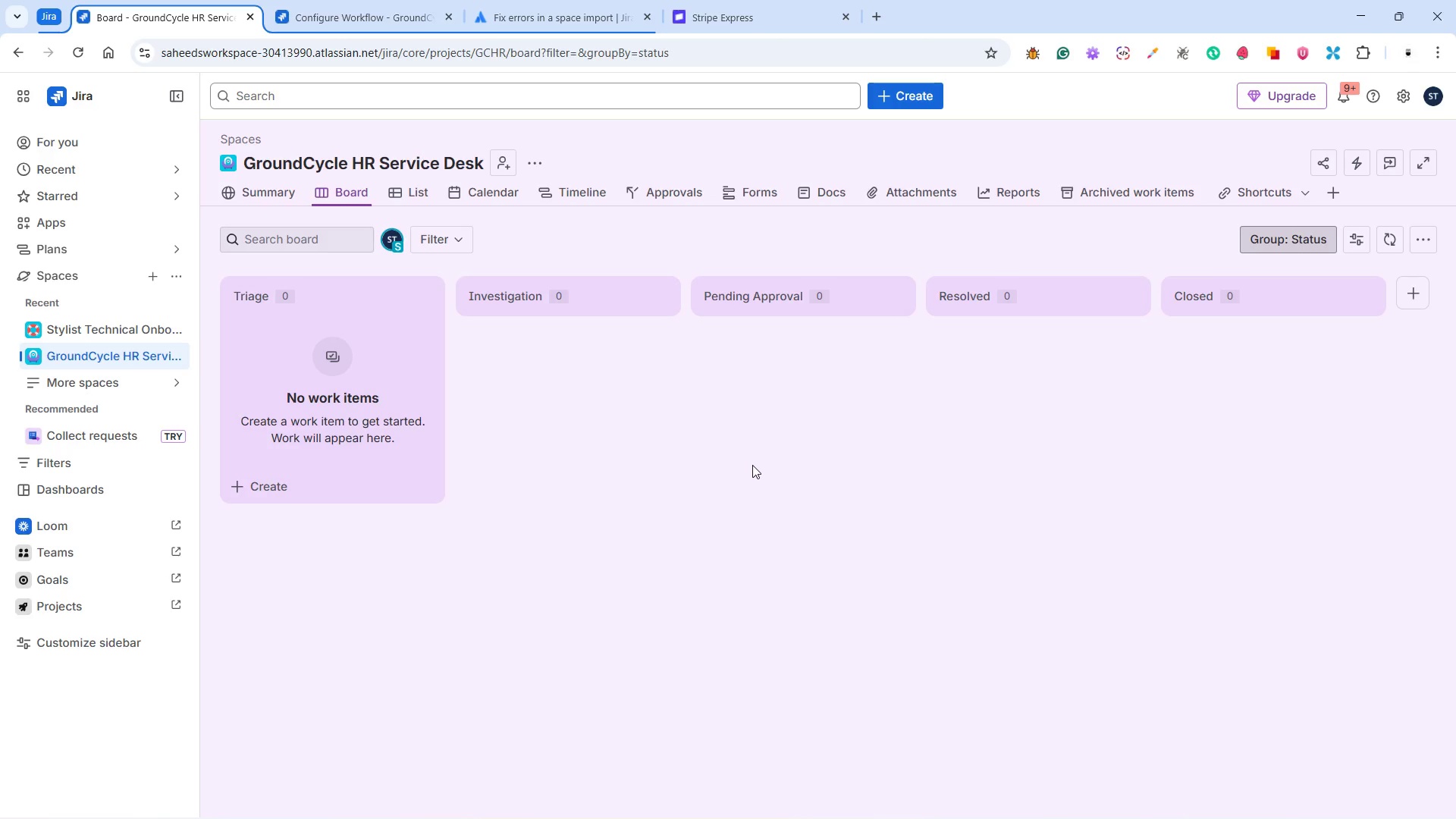 
wait(33.87)
 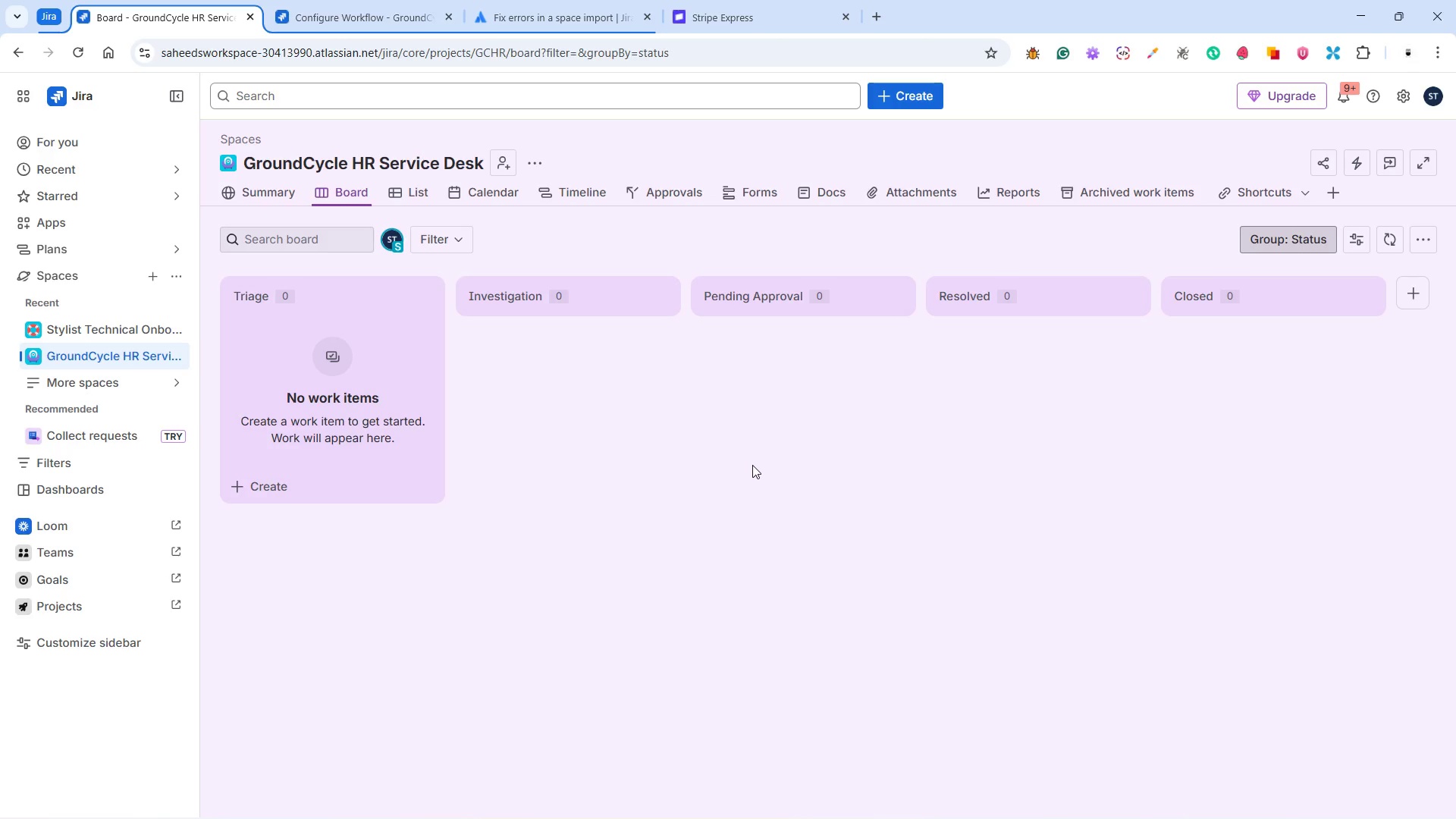 
mouse_move([185, 344])
 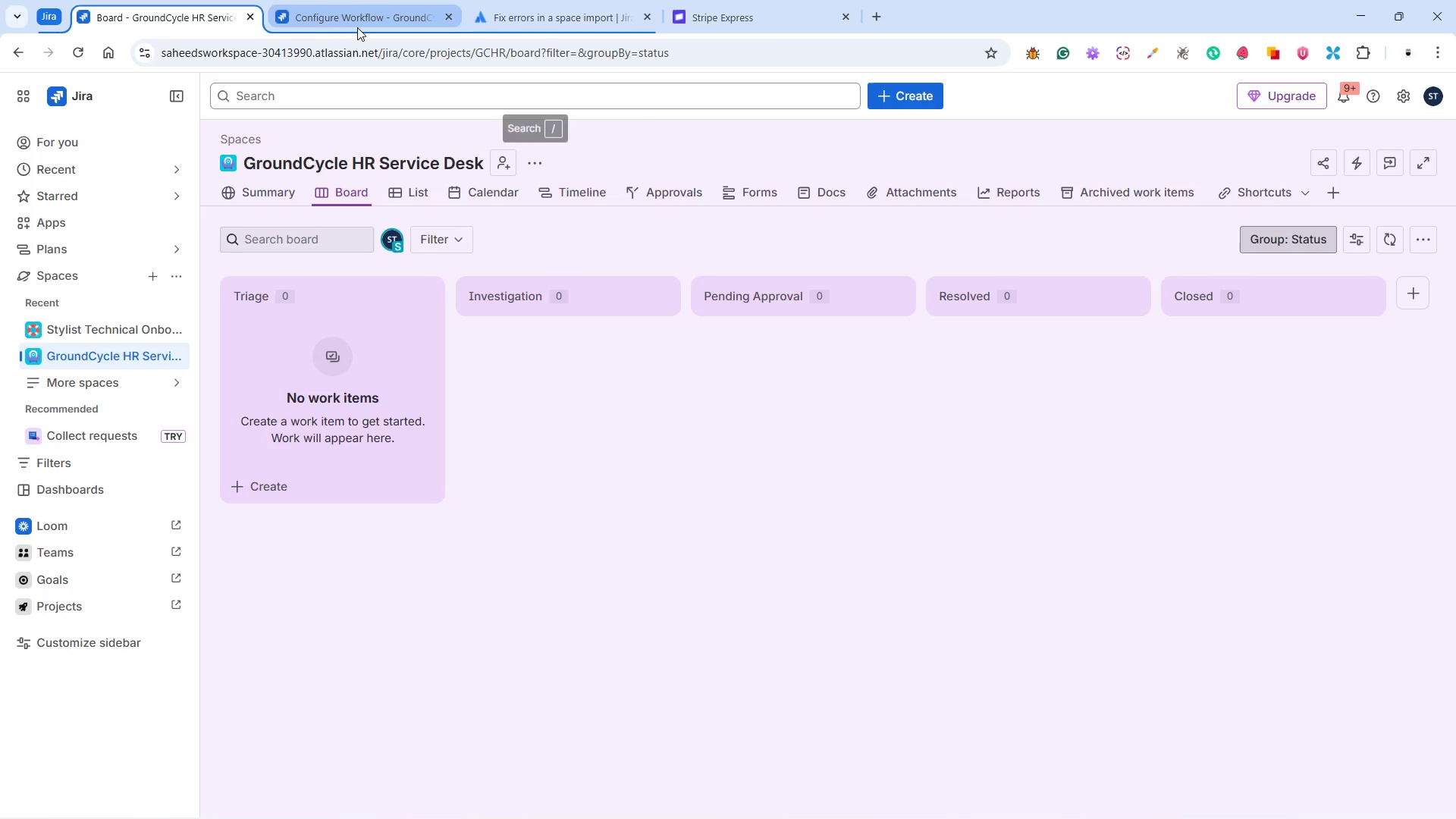 
left_click([357, 27])
 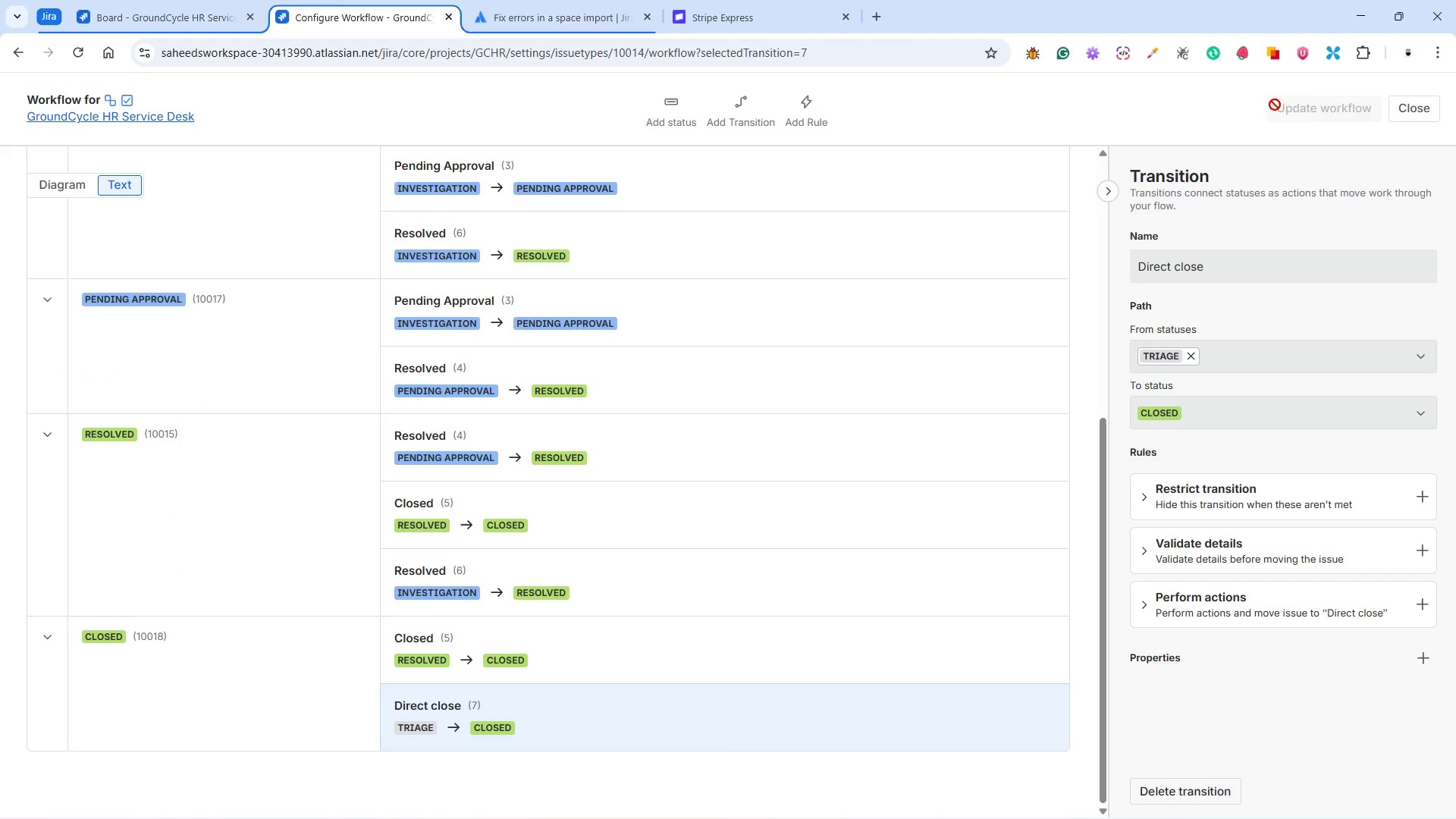 
left_click([1423, 115])
 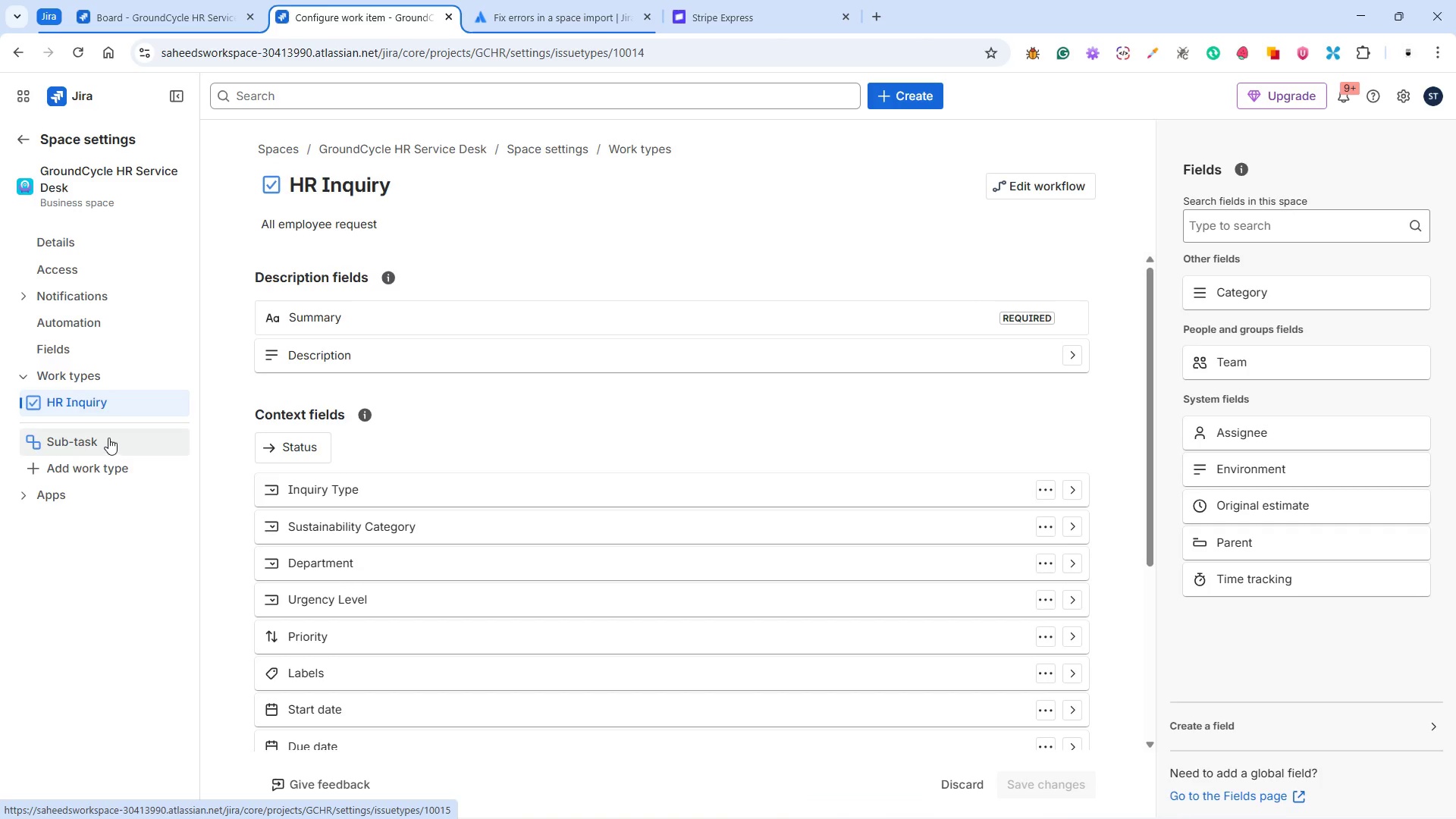 
left_click([81, 102])
 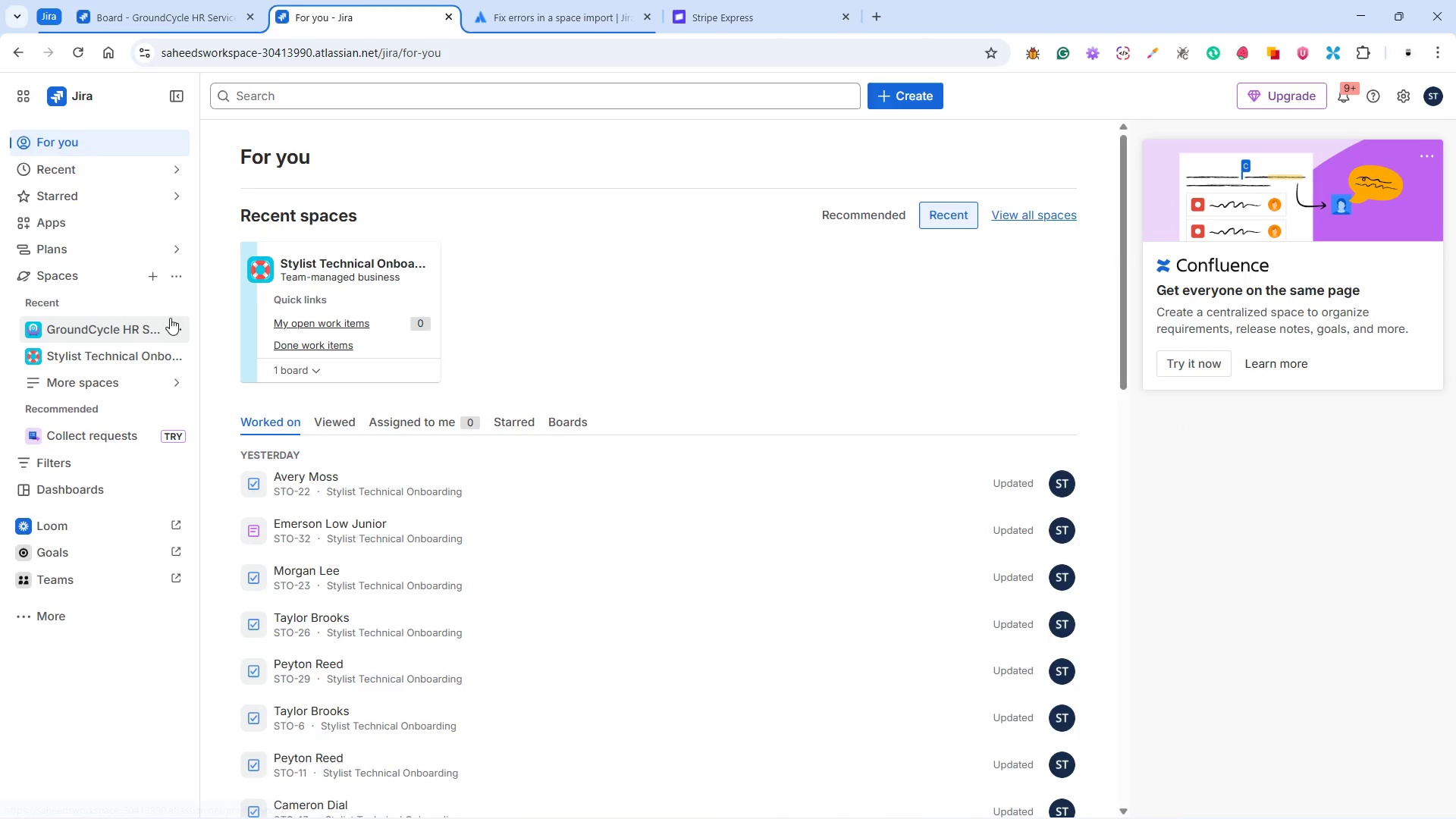 
mouse_move([158, 325])
 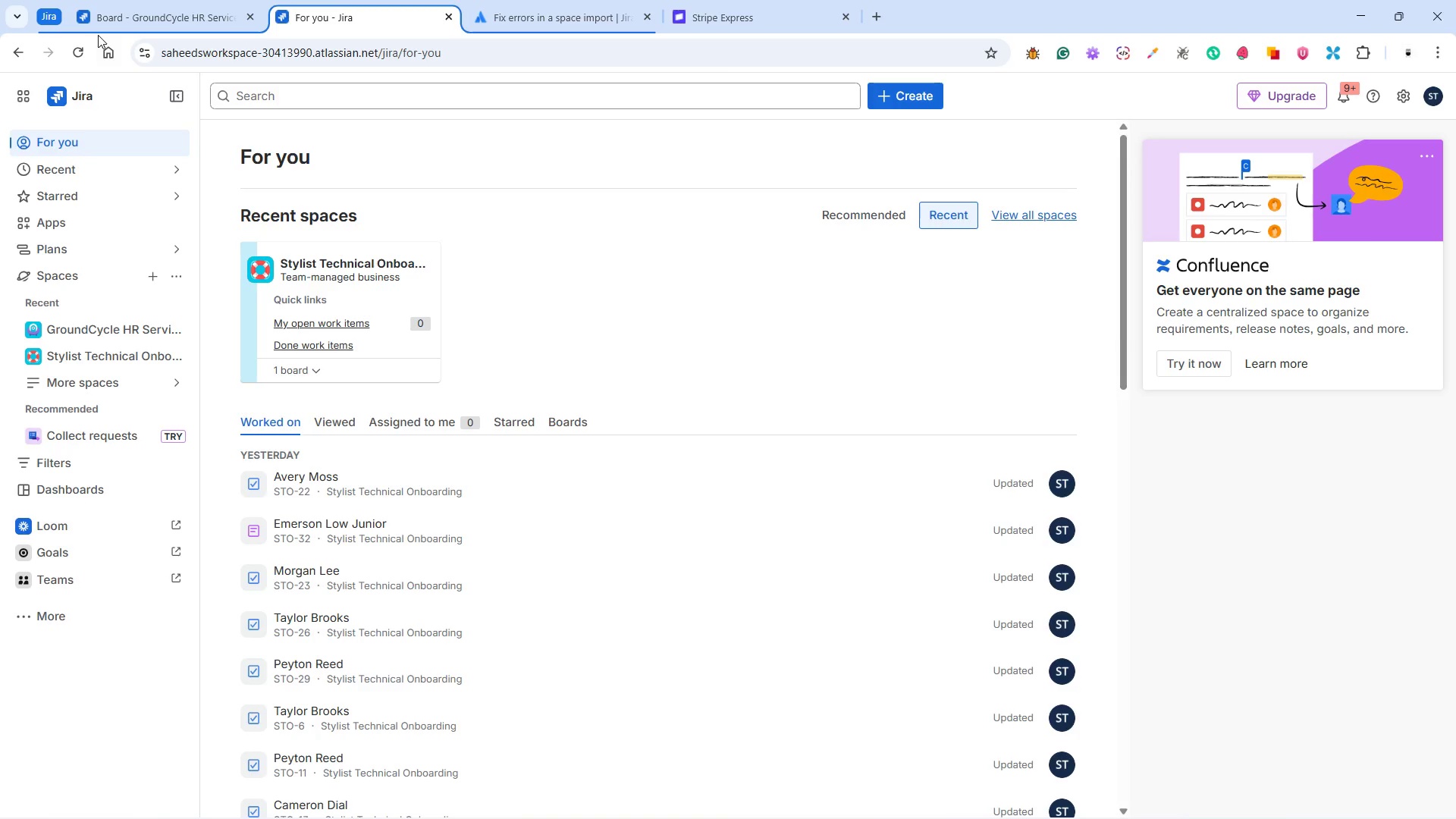 
left_click([81, 50])
 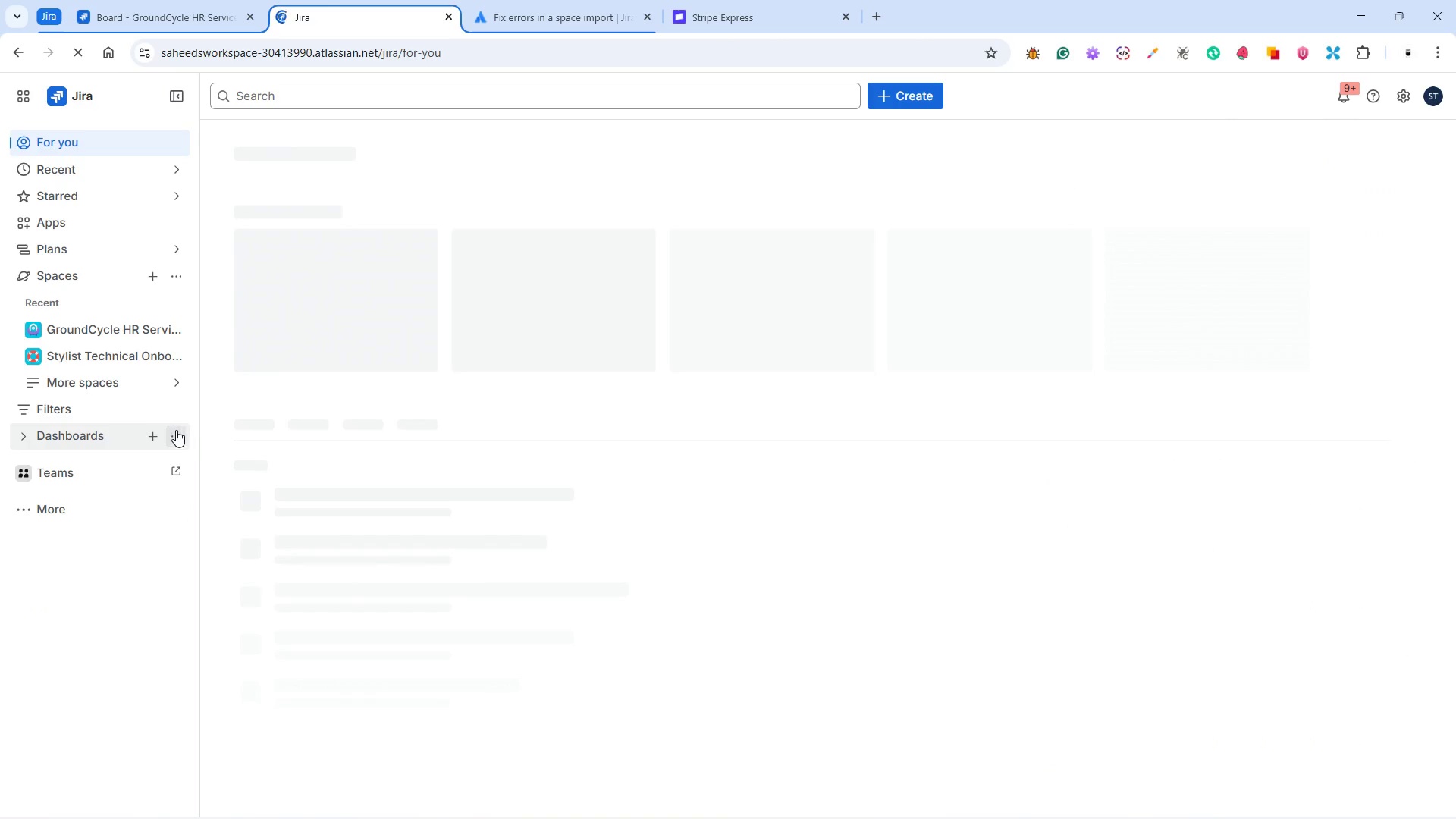 
left_click([171, 383])
 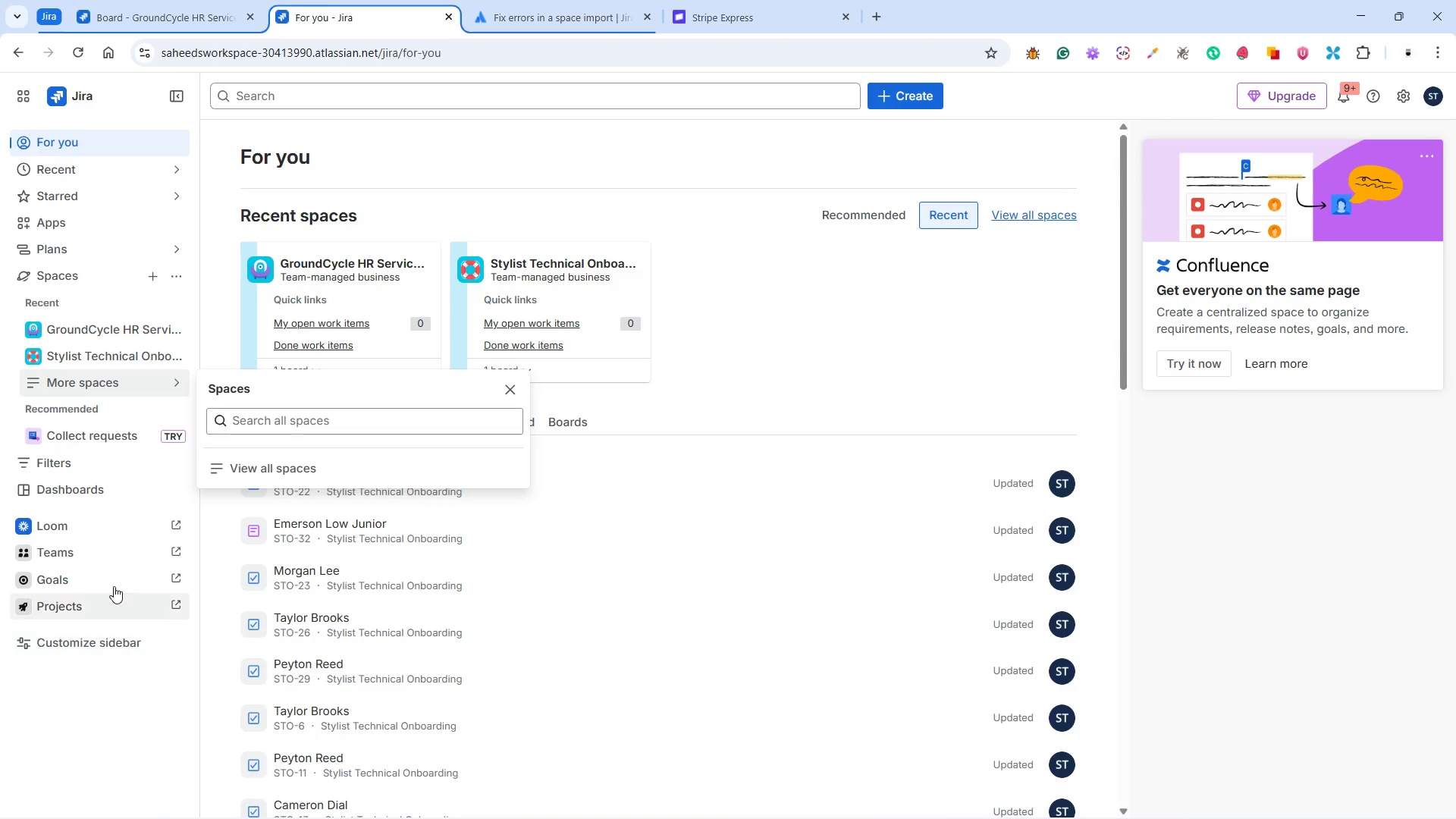 
wait(7.05)
 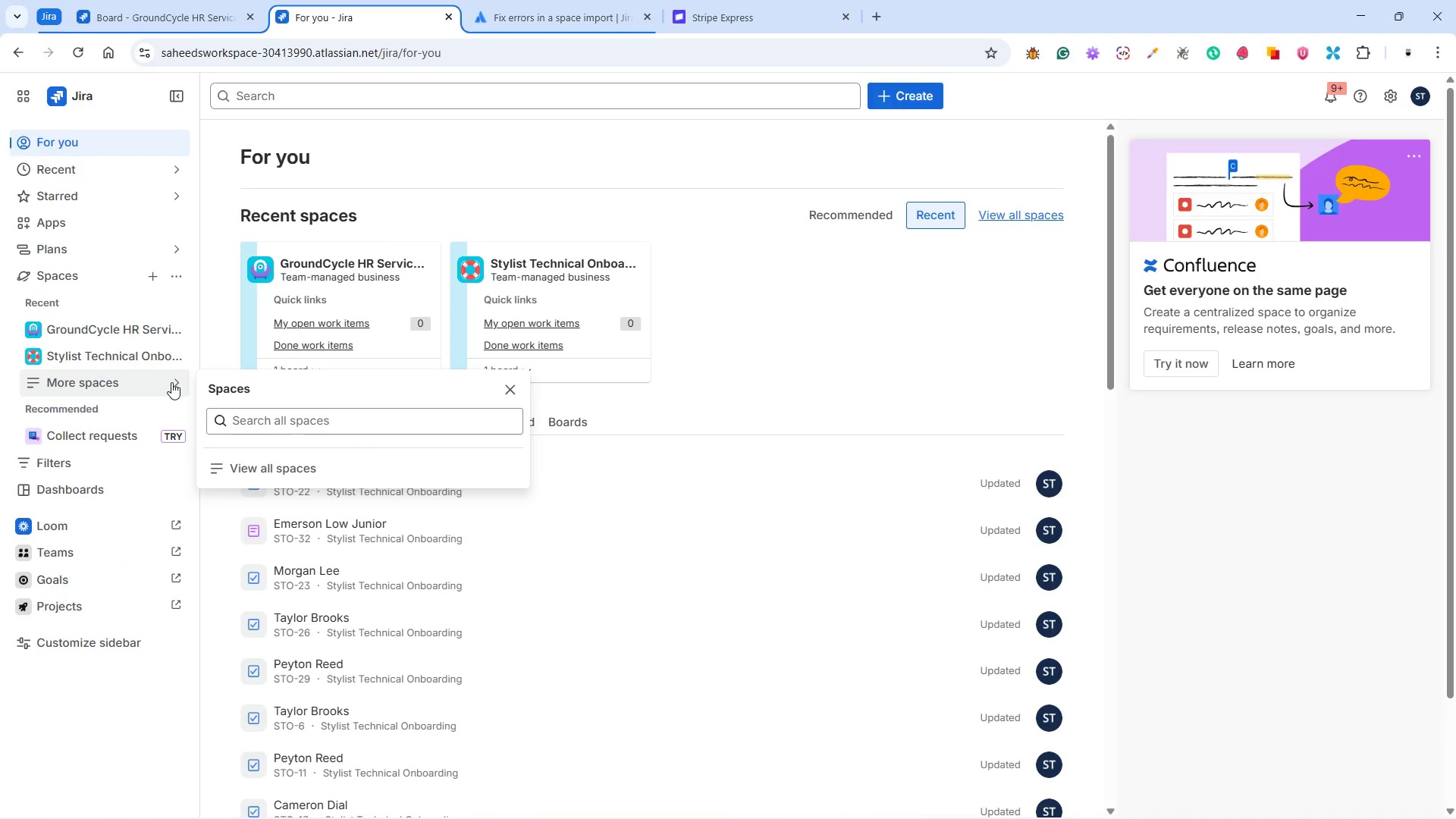 
left_click([176, 274])
 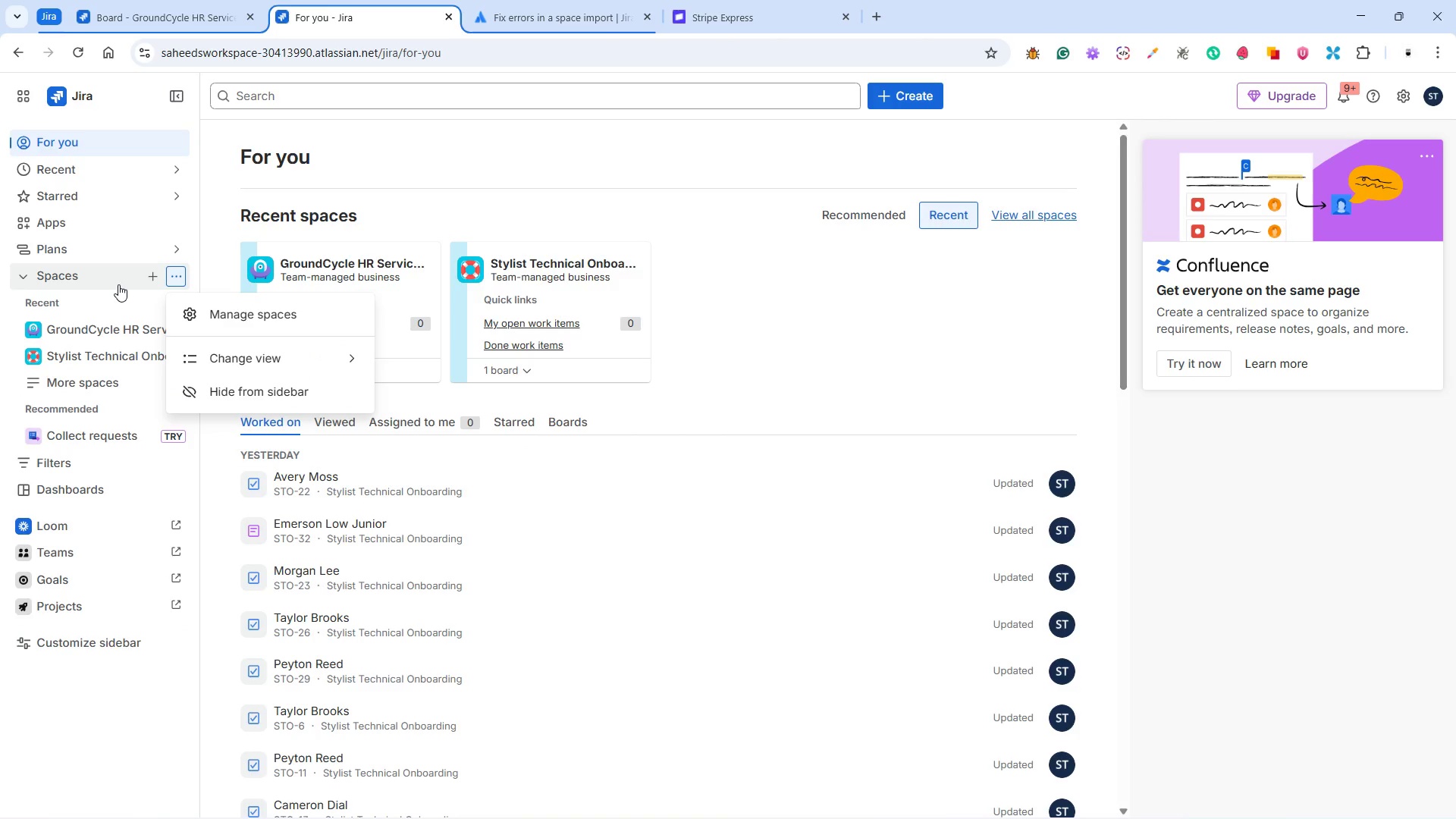 
wait(8.06)
 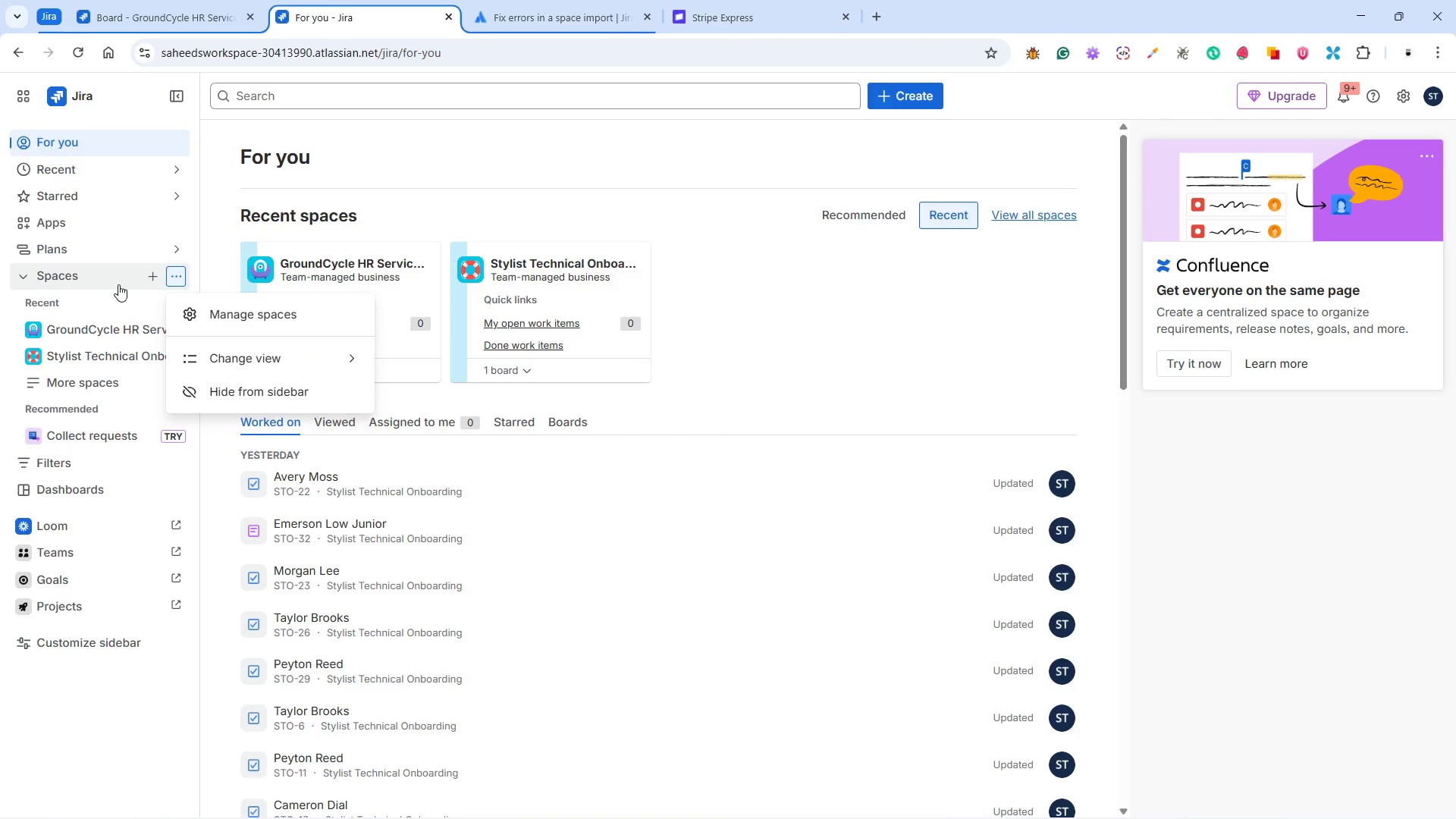 
left_click([127, 326])
 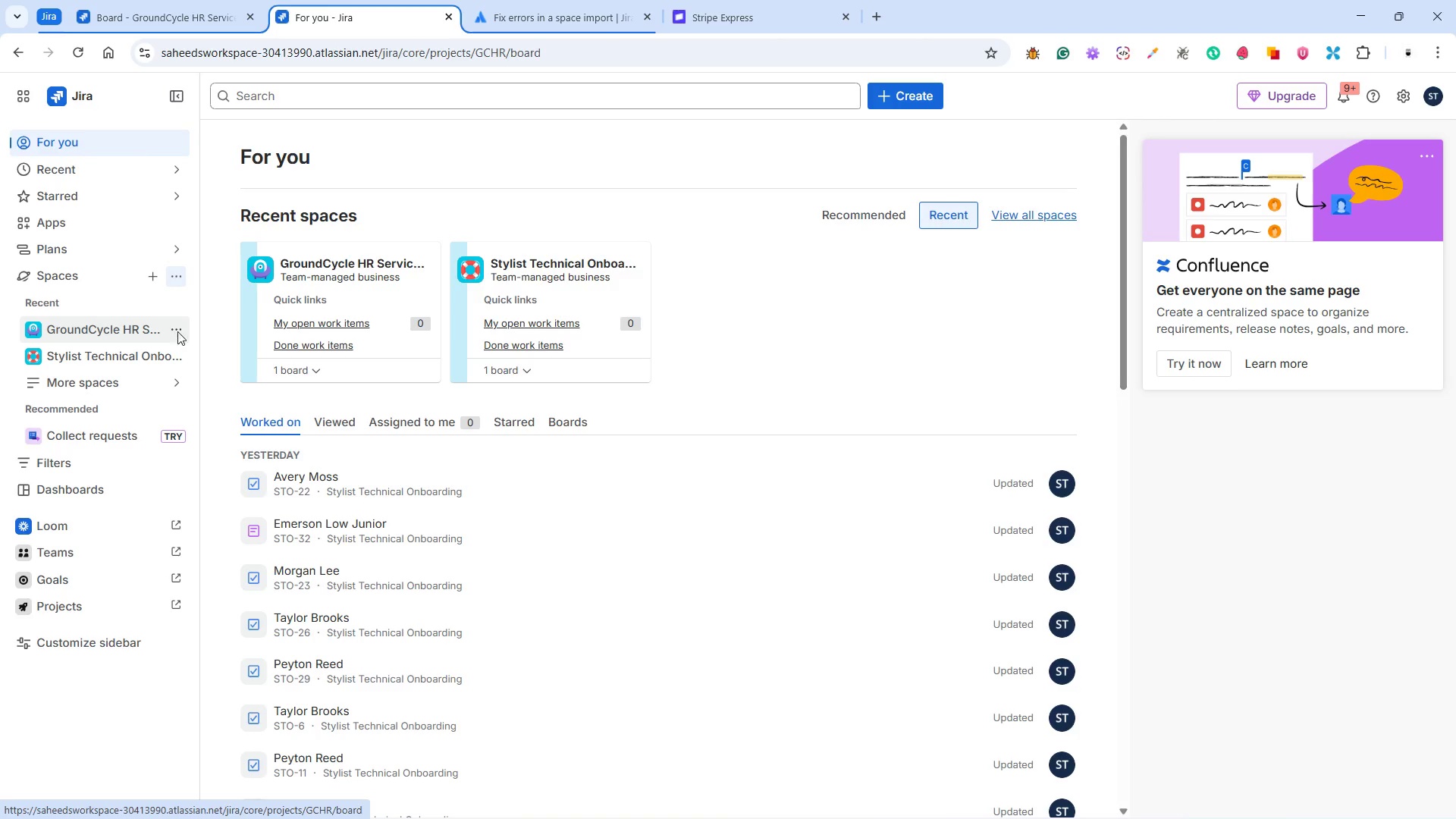 
left_click([179, 331])
 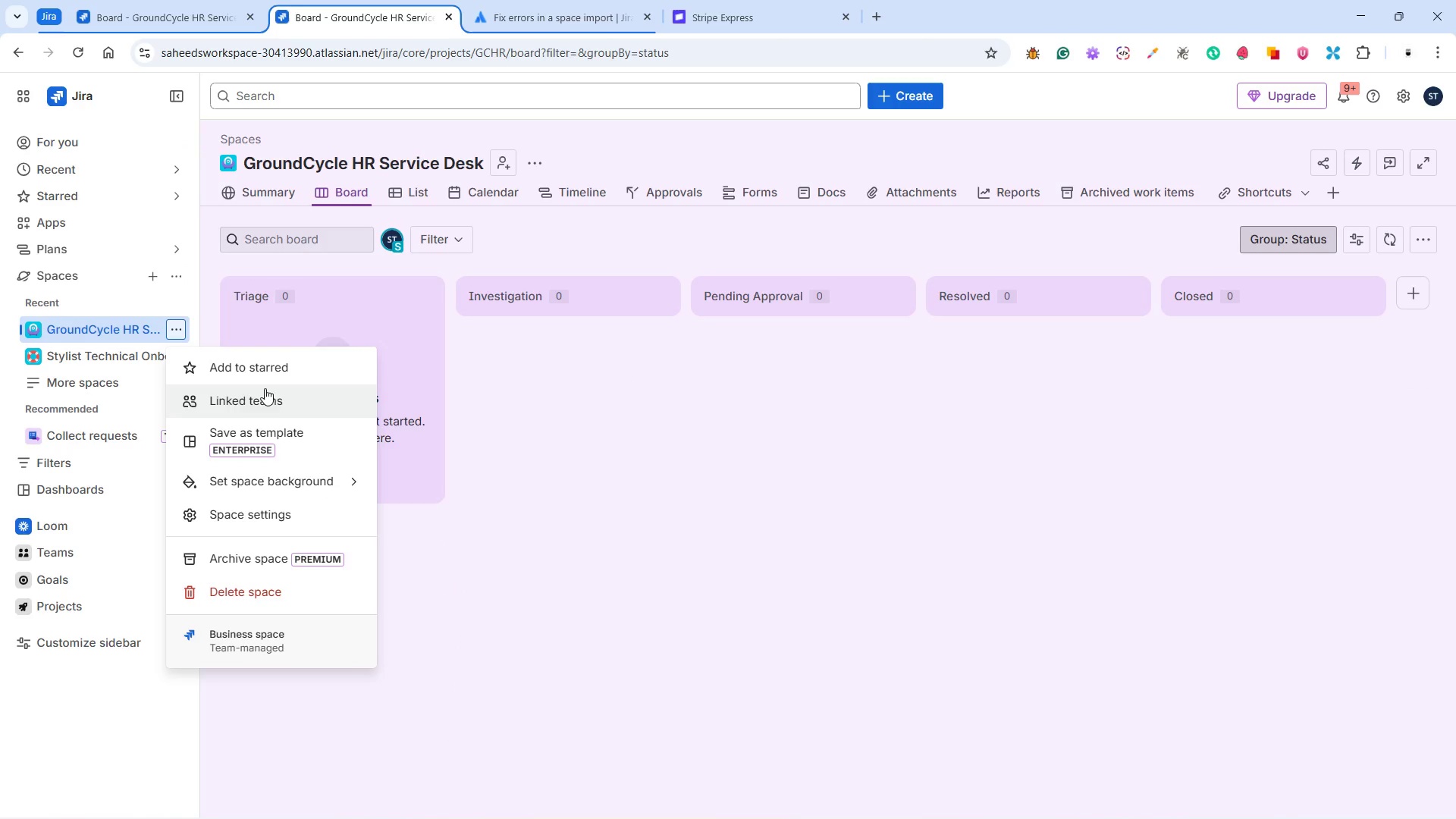 
wait(12.52)
 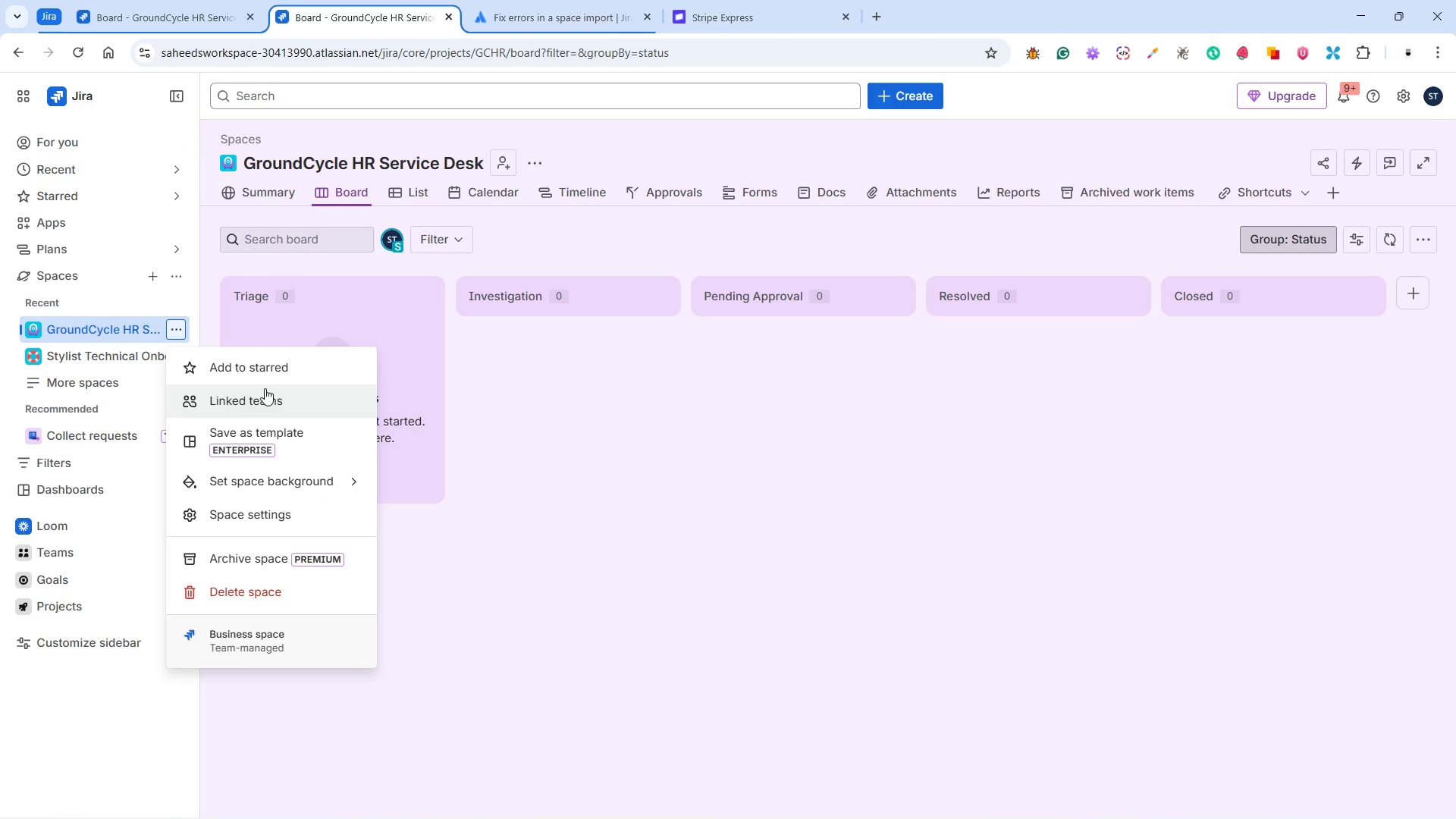 
left_click([1224, 189])
 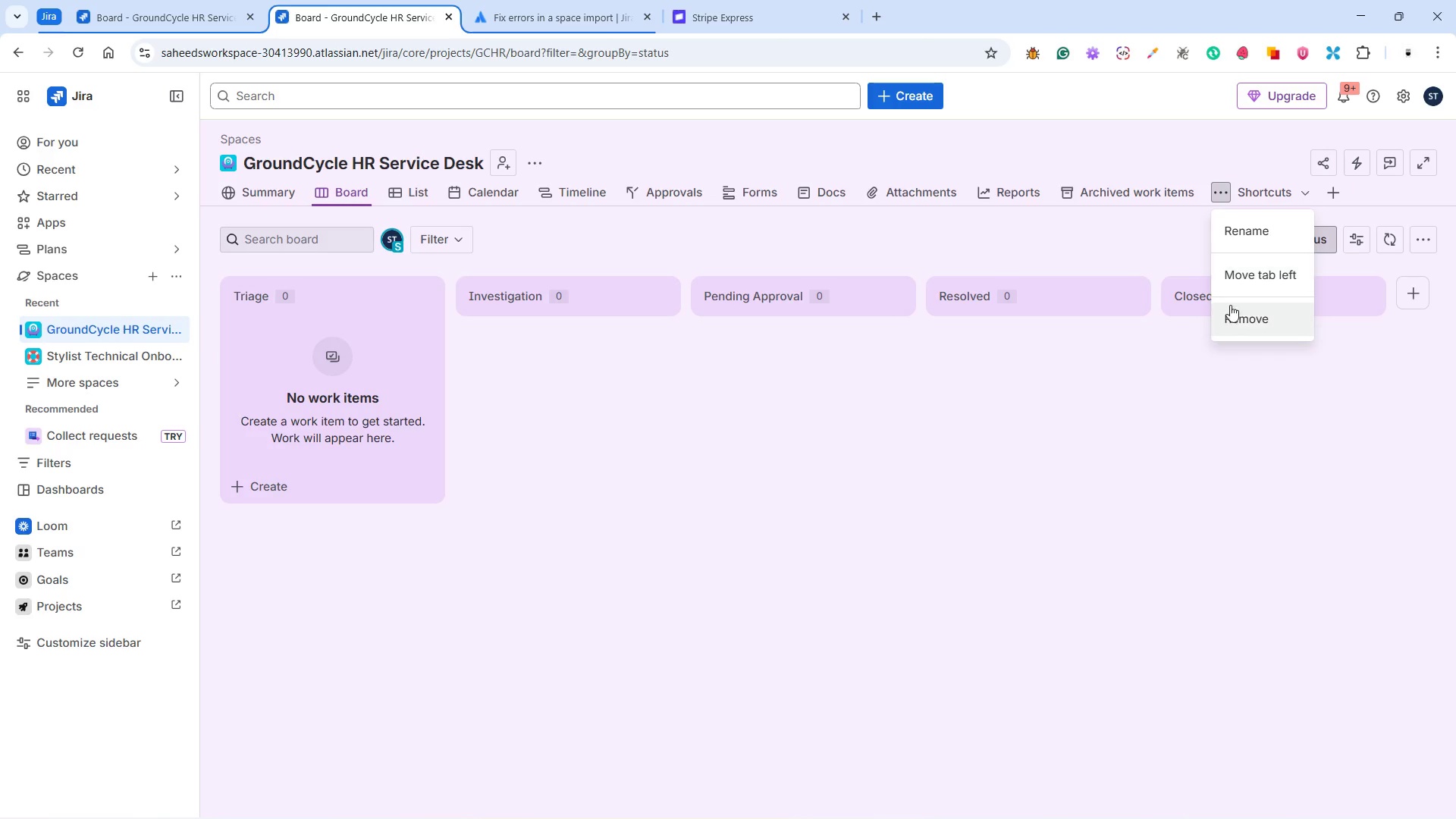 
left_click([1232, 319])
 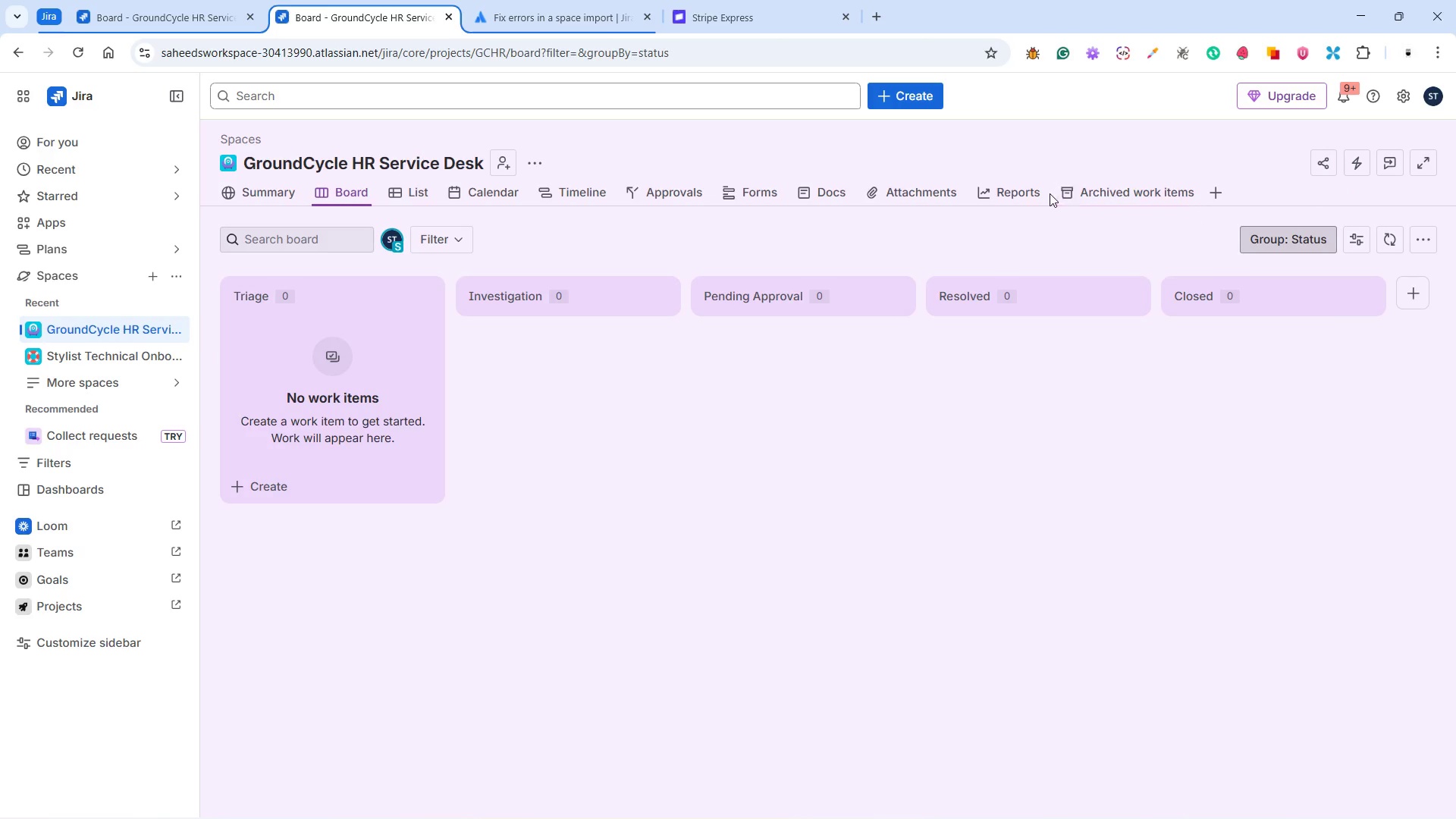 
left_click([1072, 187])
 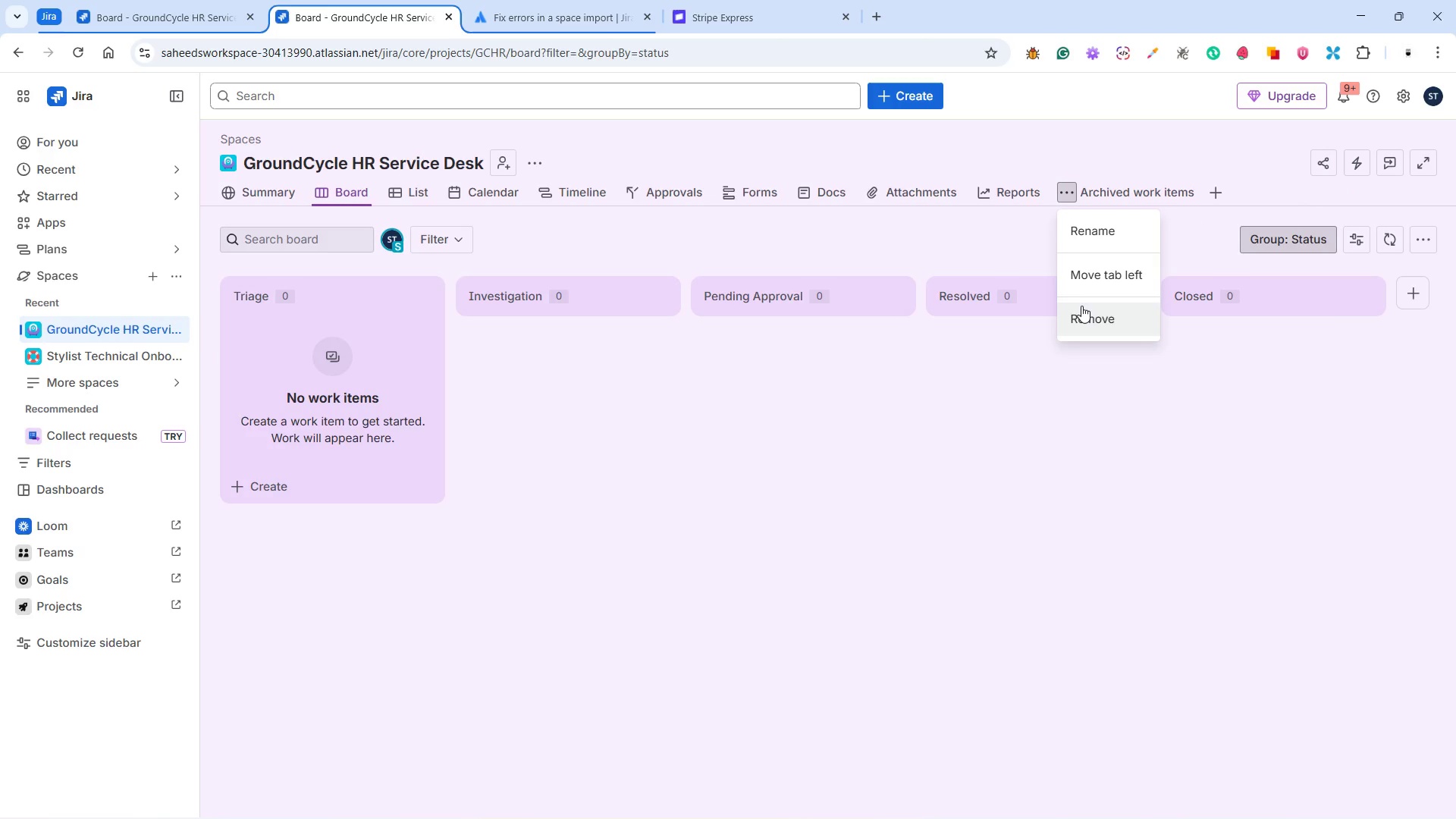 
left_click([1081, 310])
 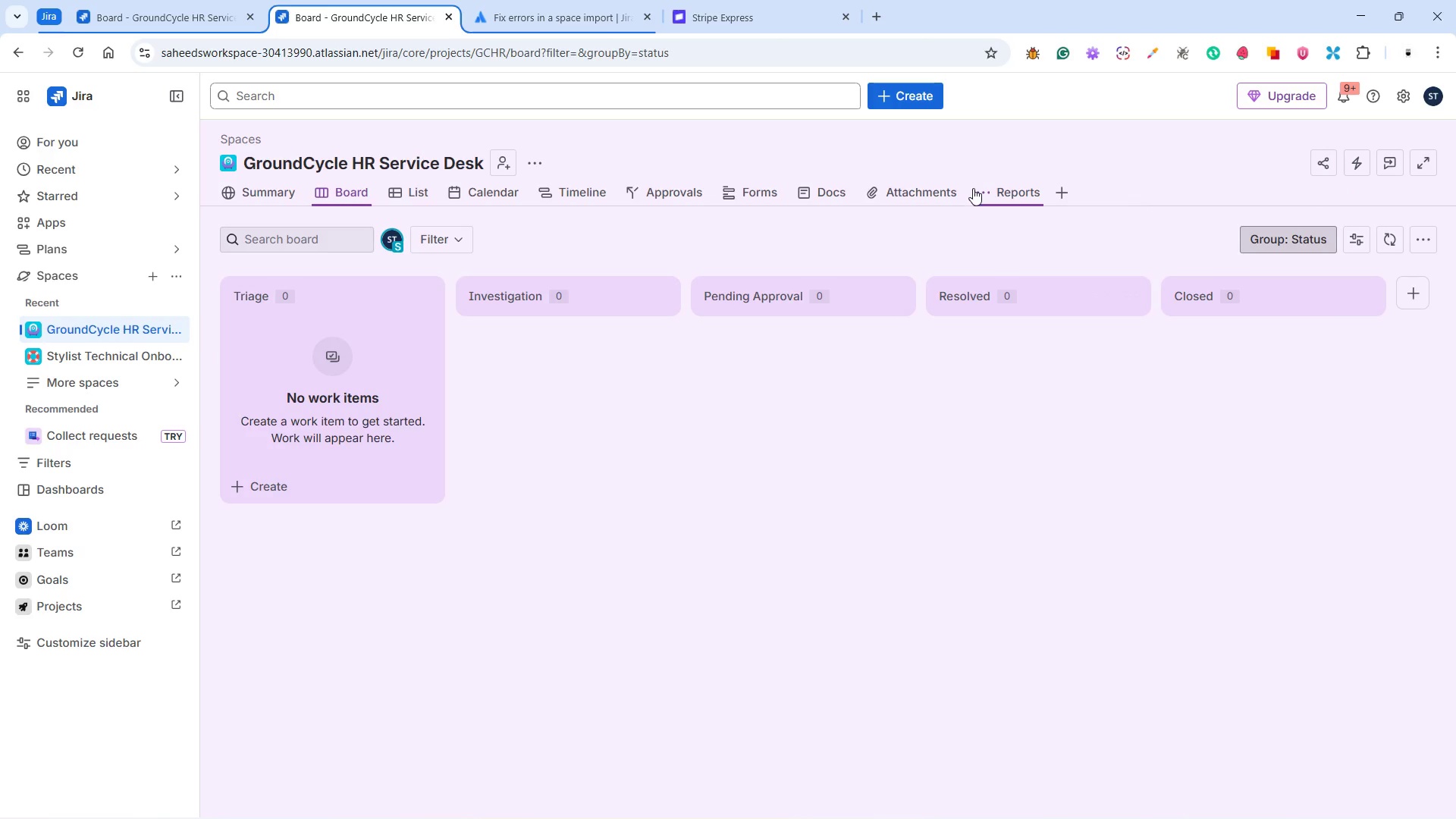 
left_click([976, 188])
 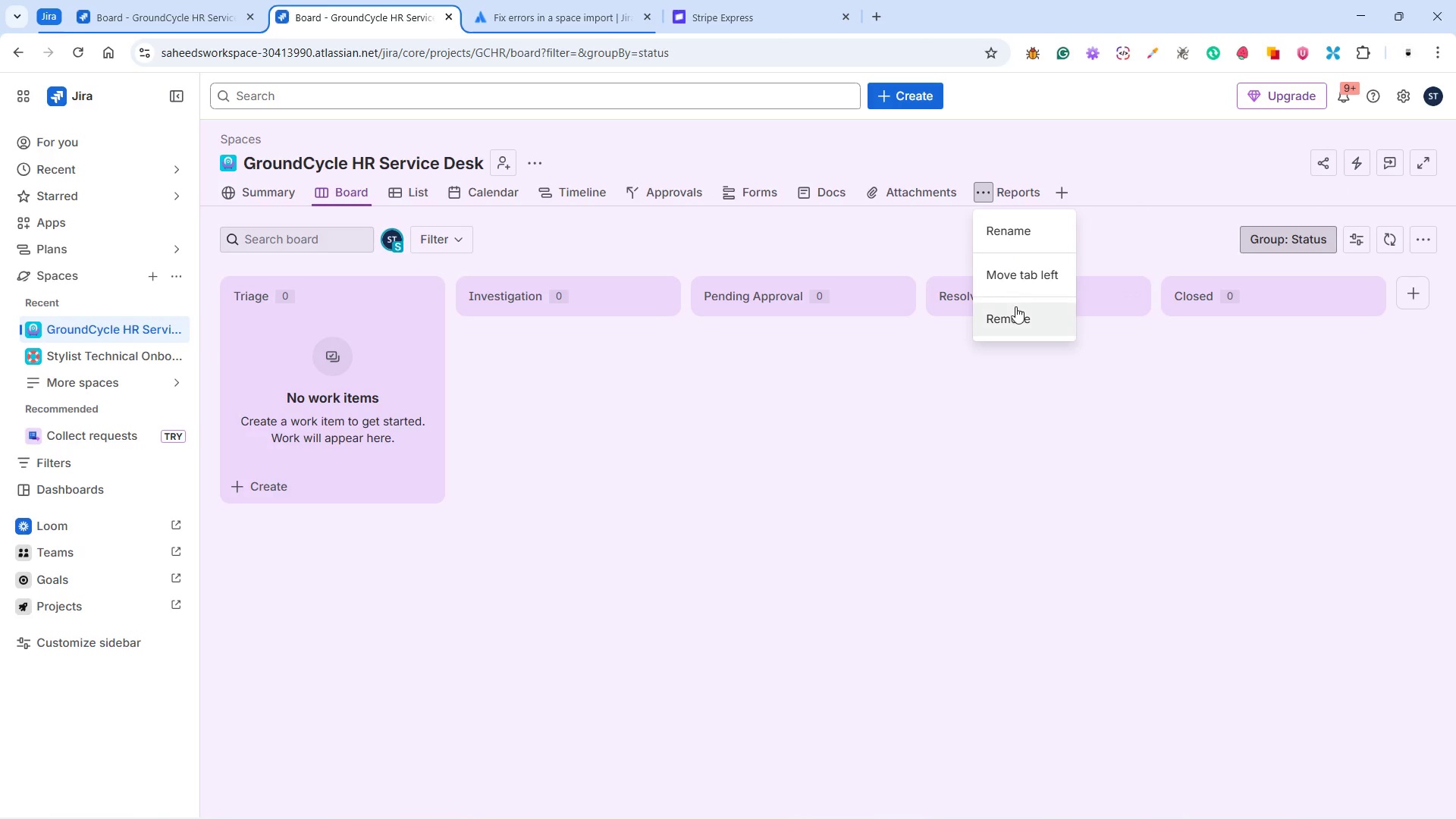 
left_click([1015, 312])
 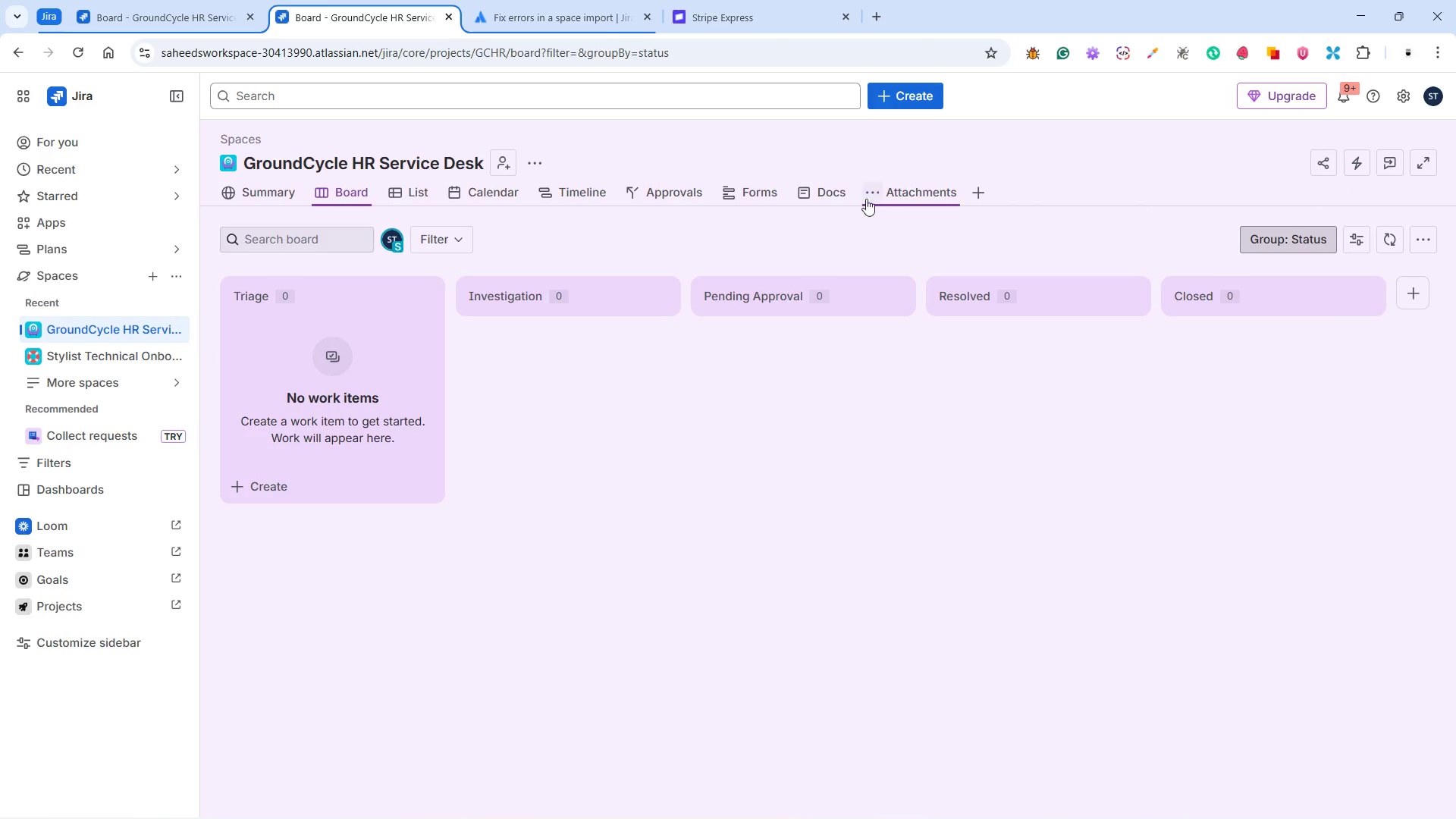 
left_click([869, 193])
 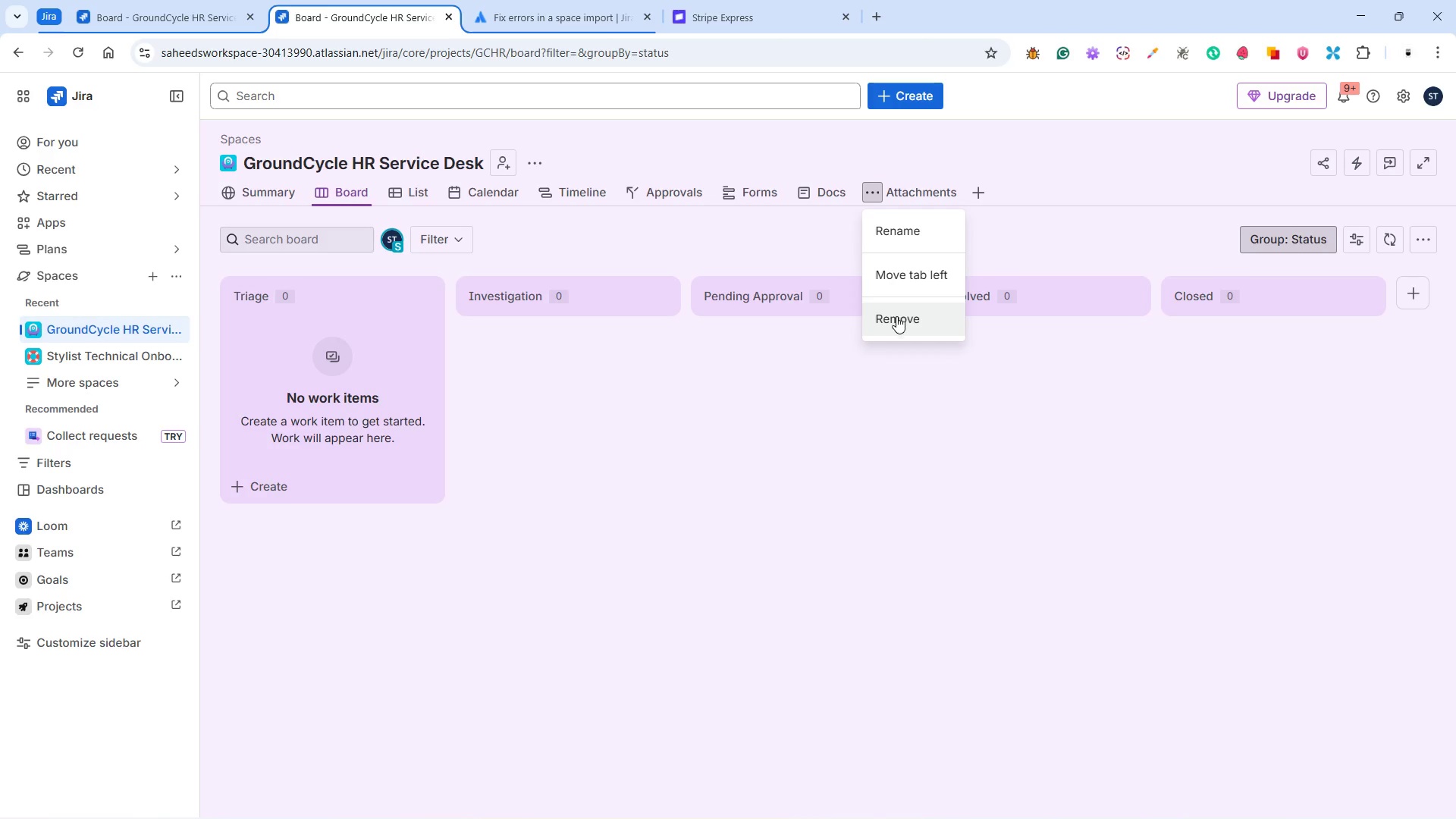 
left_click([897, 323])
 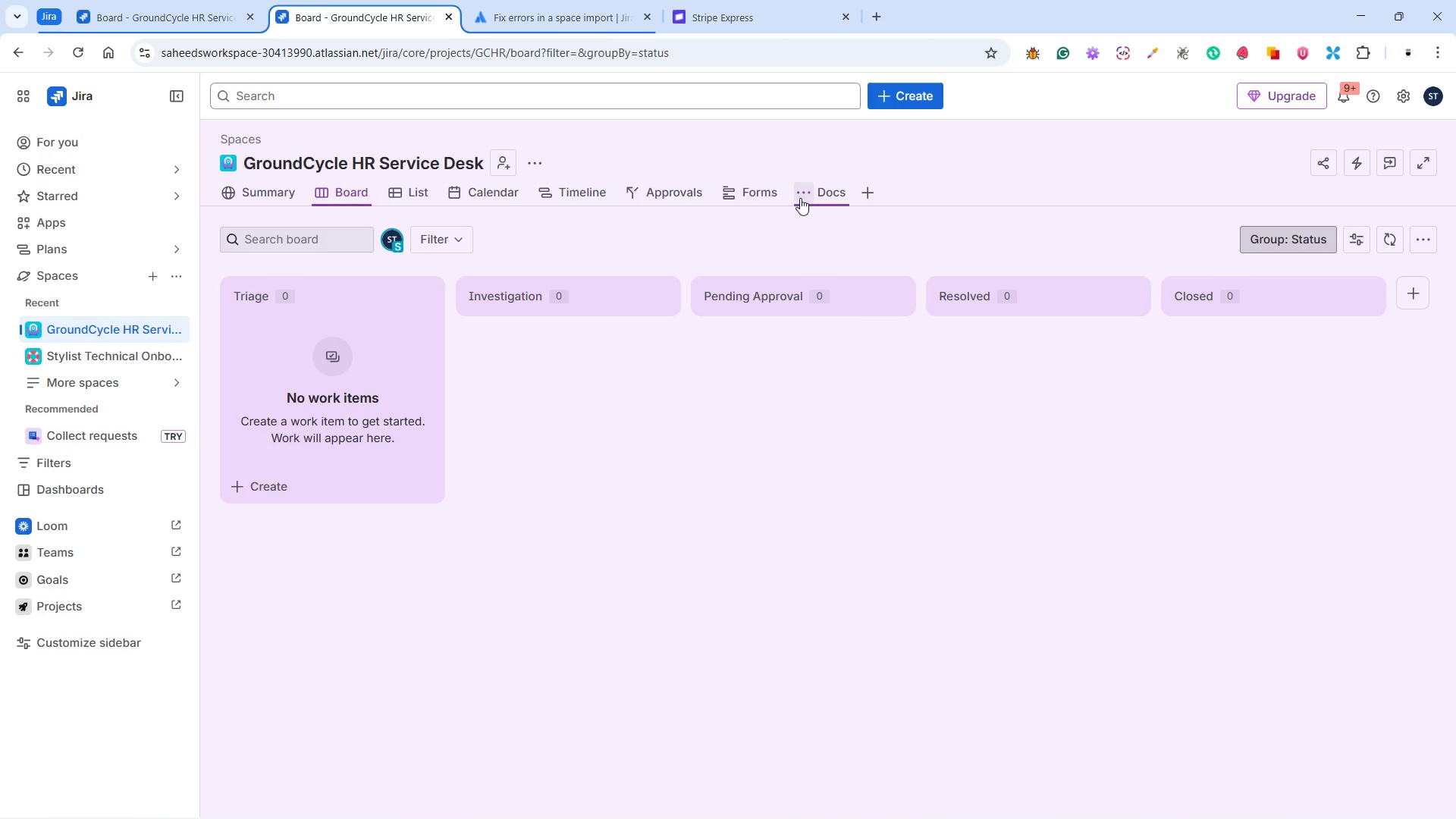 
left_click([800, 195])
 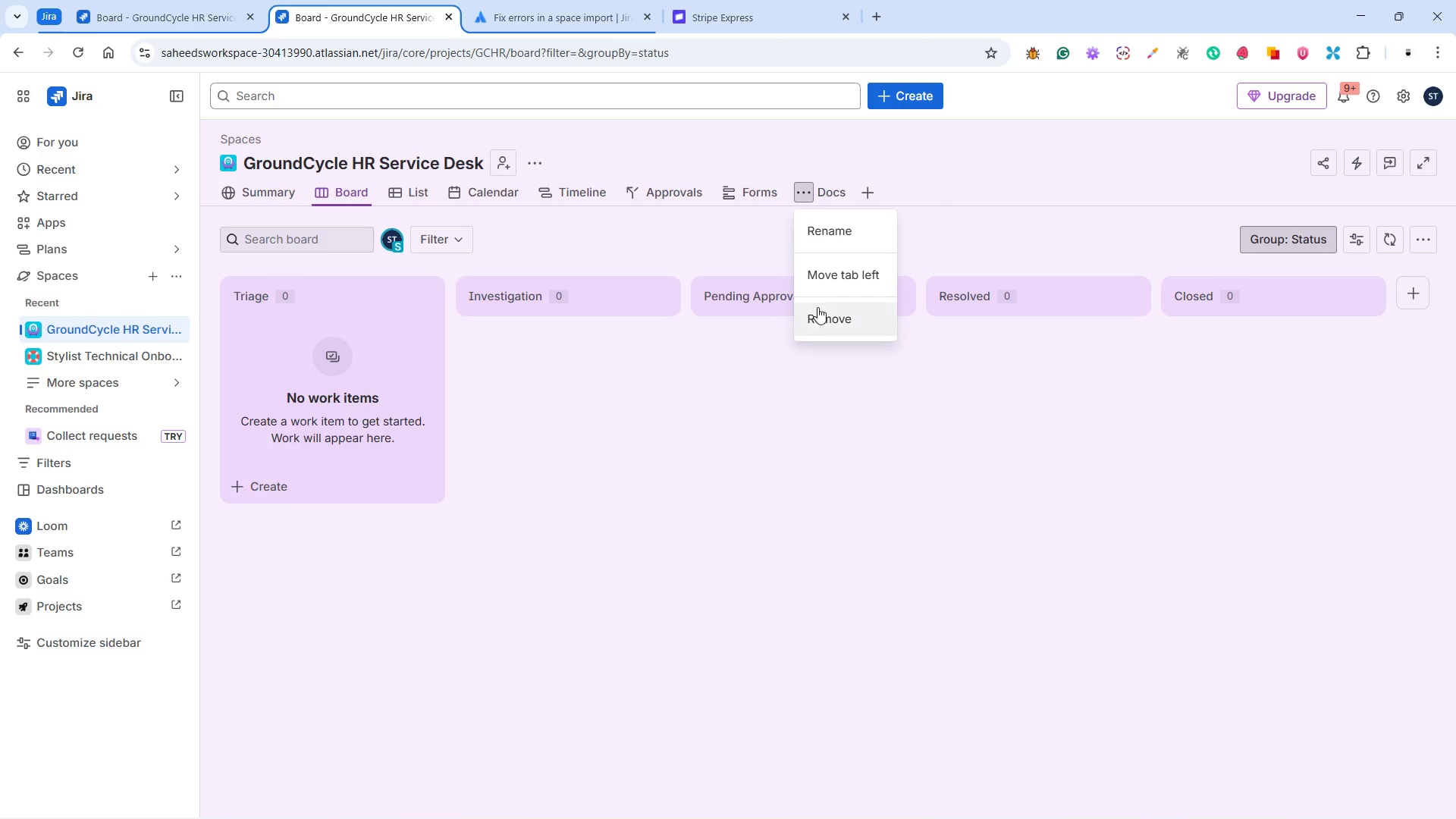 
left_click([817, 318])
 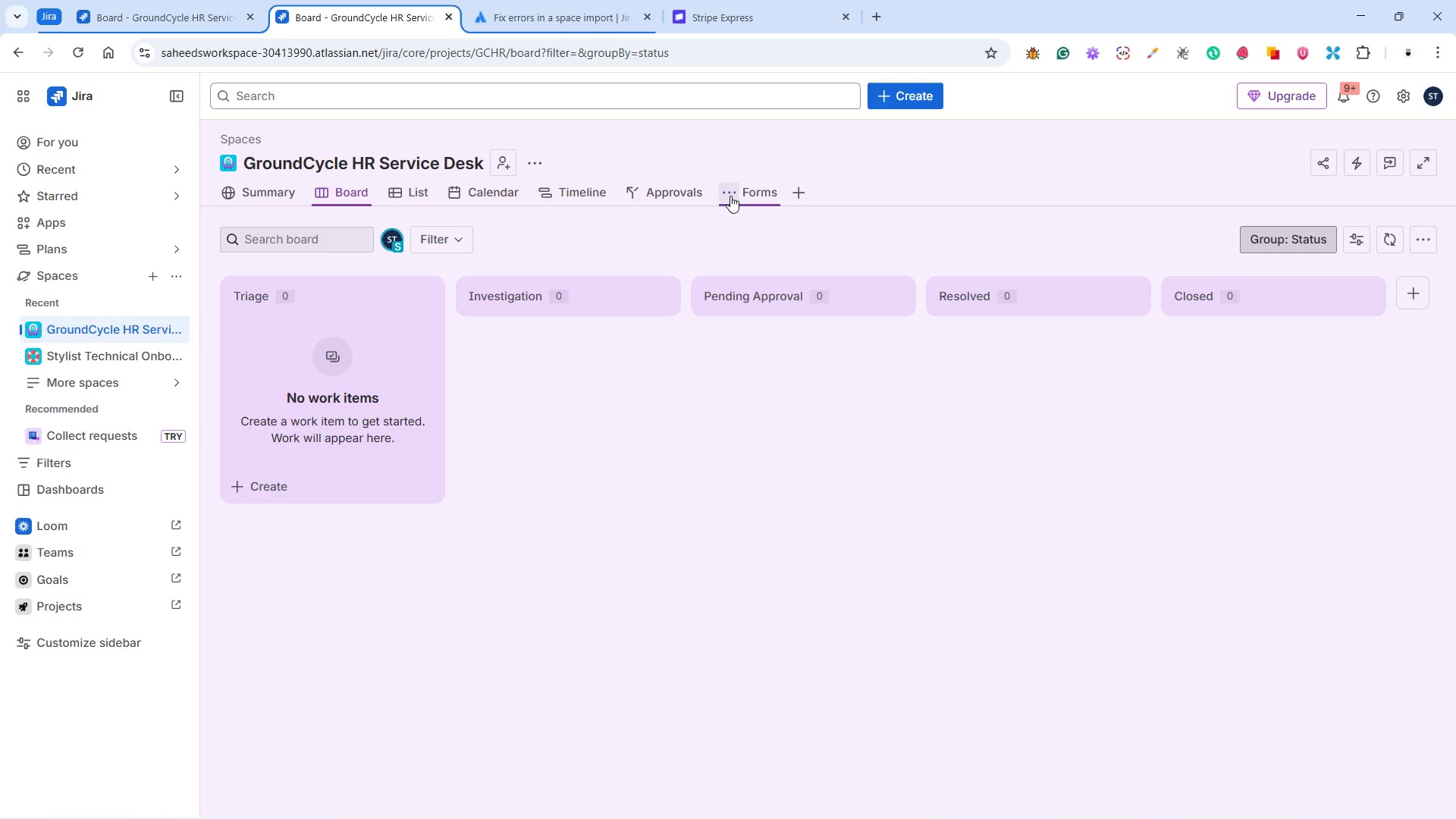 
left_click([730, 195])
 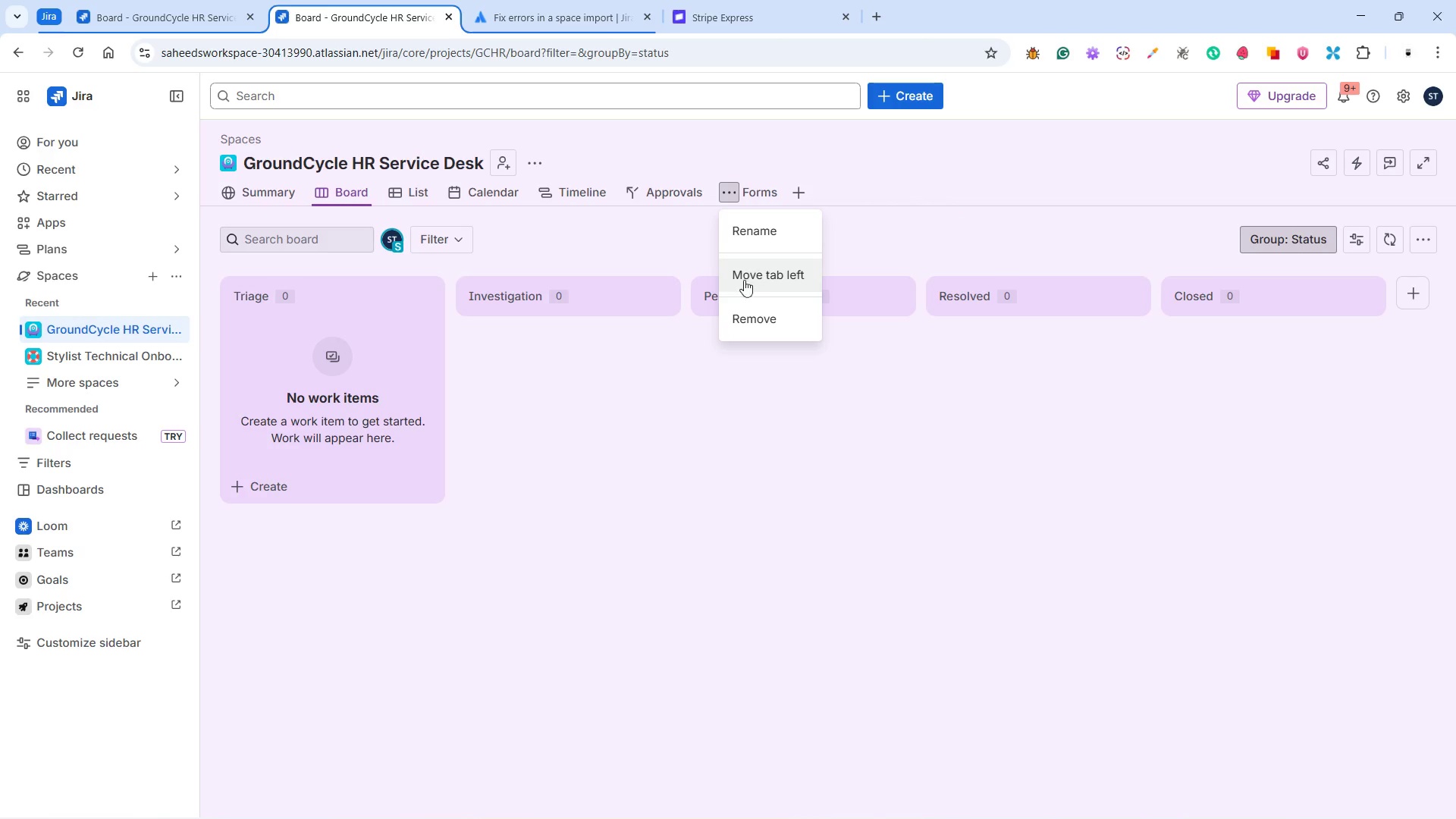 
left_click([755, 307])
 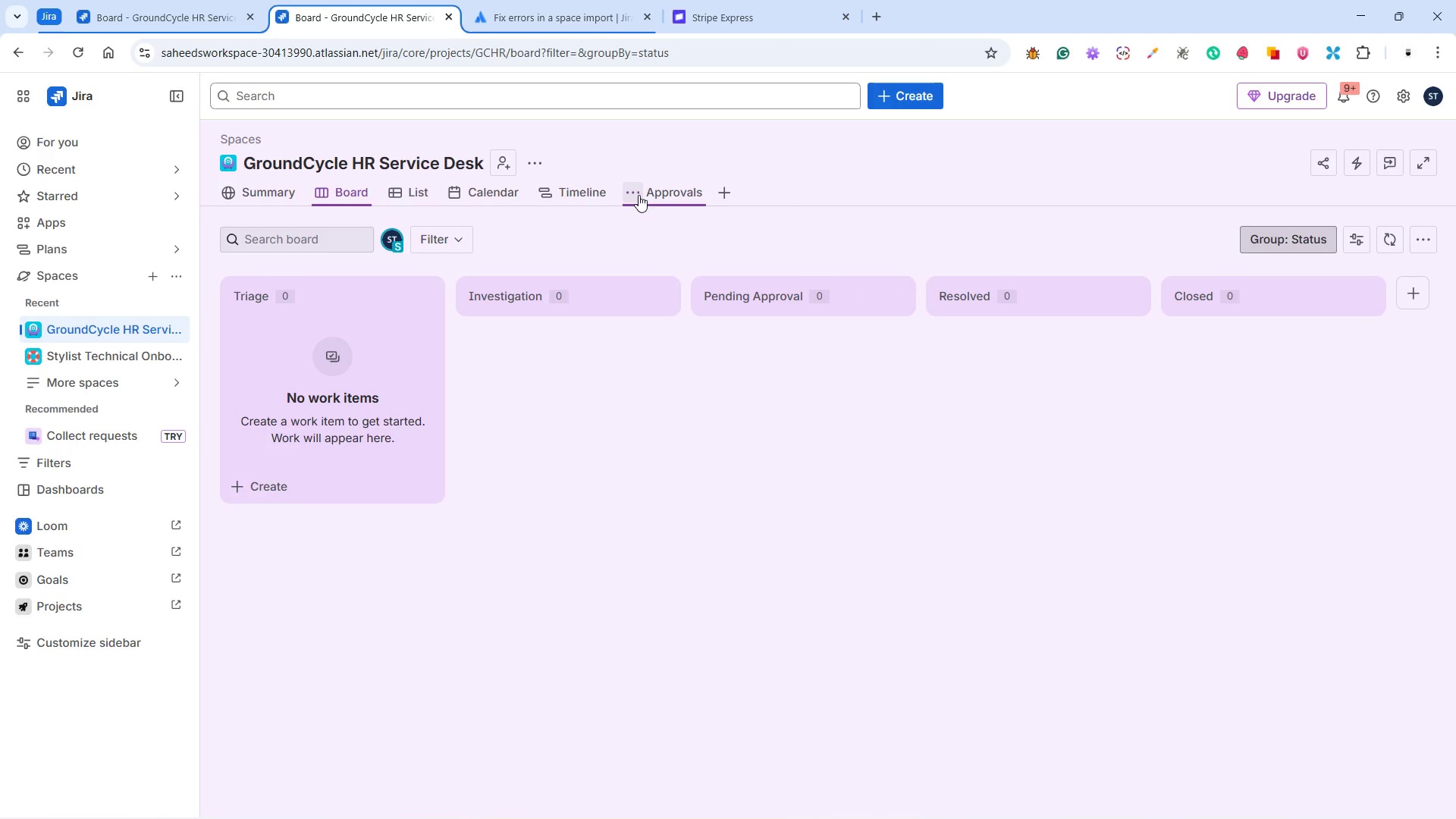 
left_click([636, 193])
 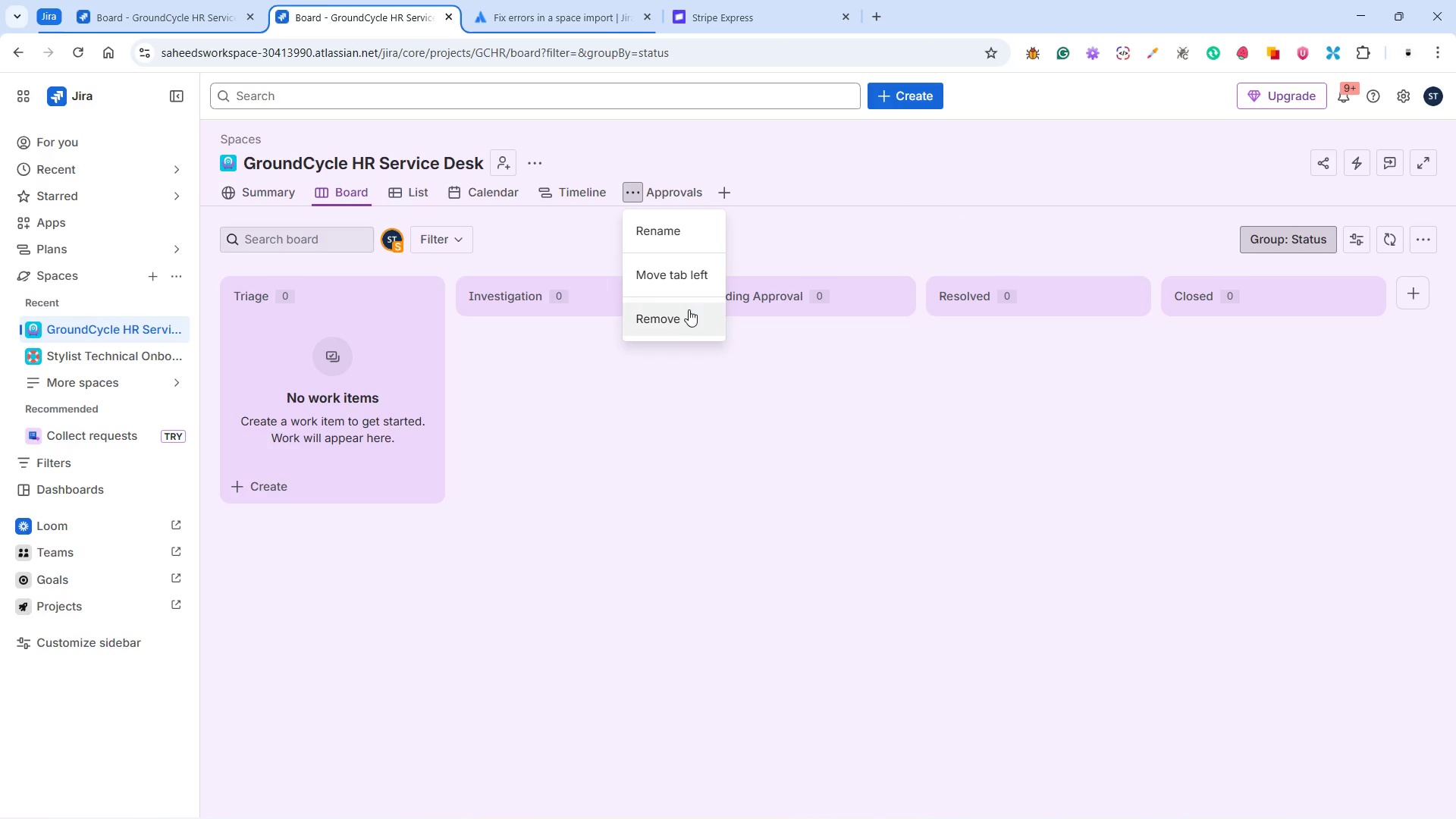 
left_click([689, 310])
 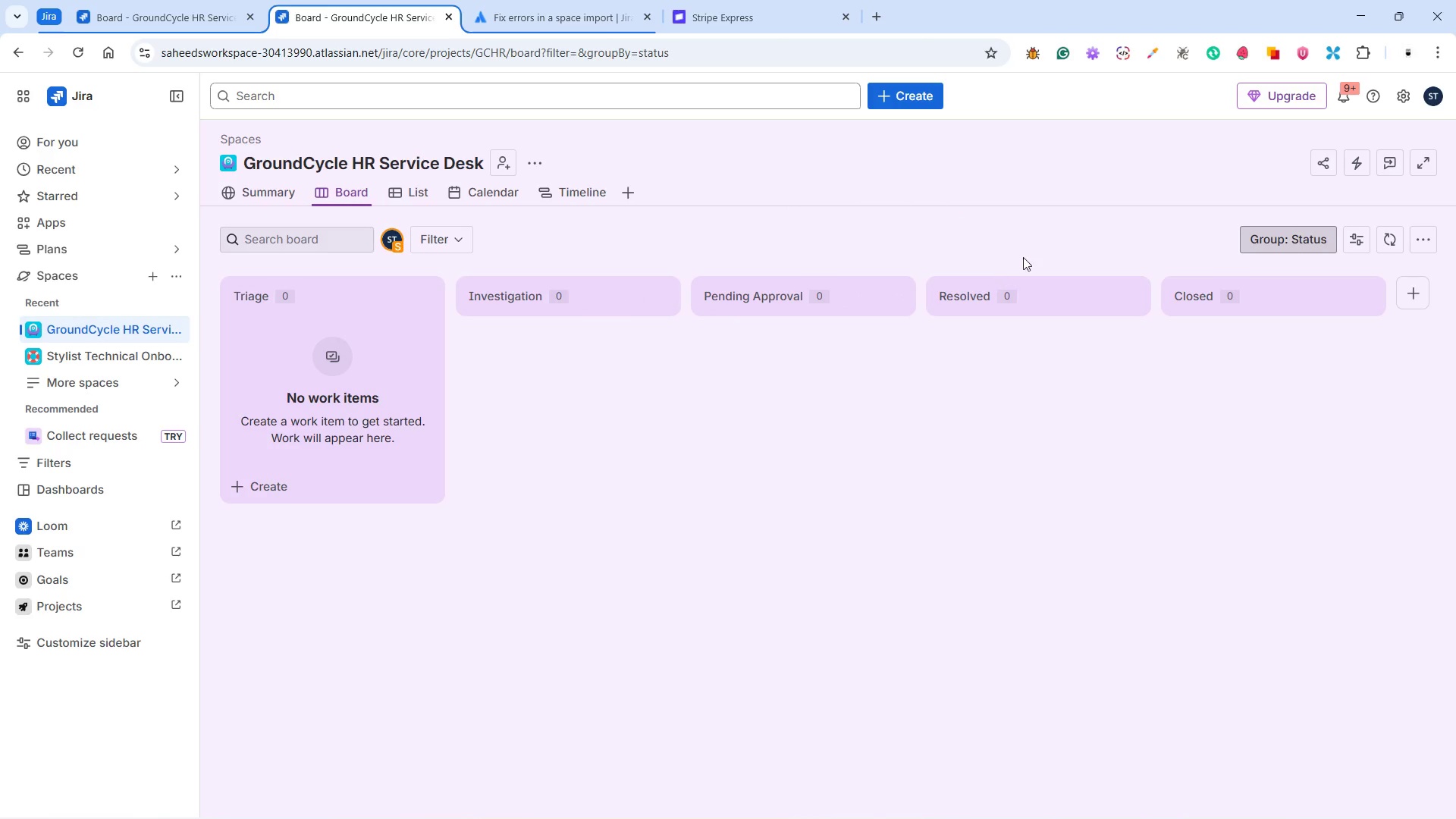 
wait(5.84)
 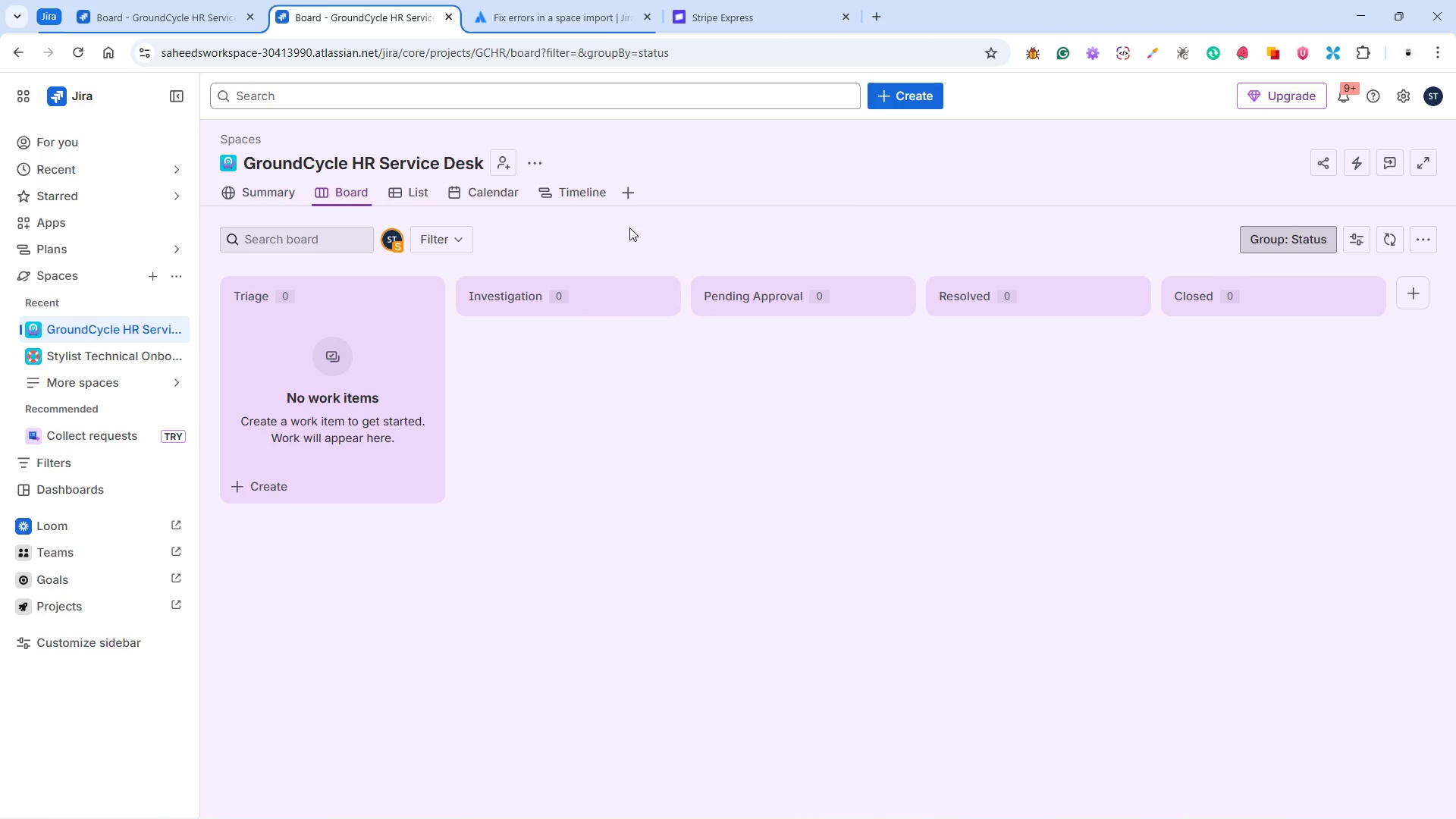 
left_click([1425, 244])
 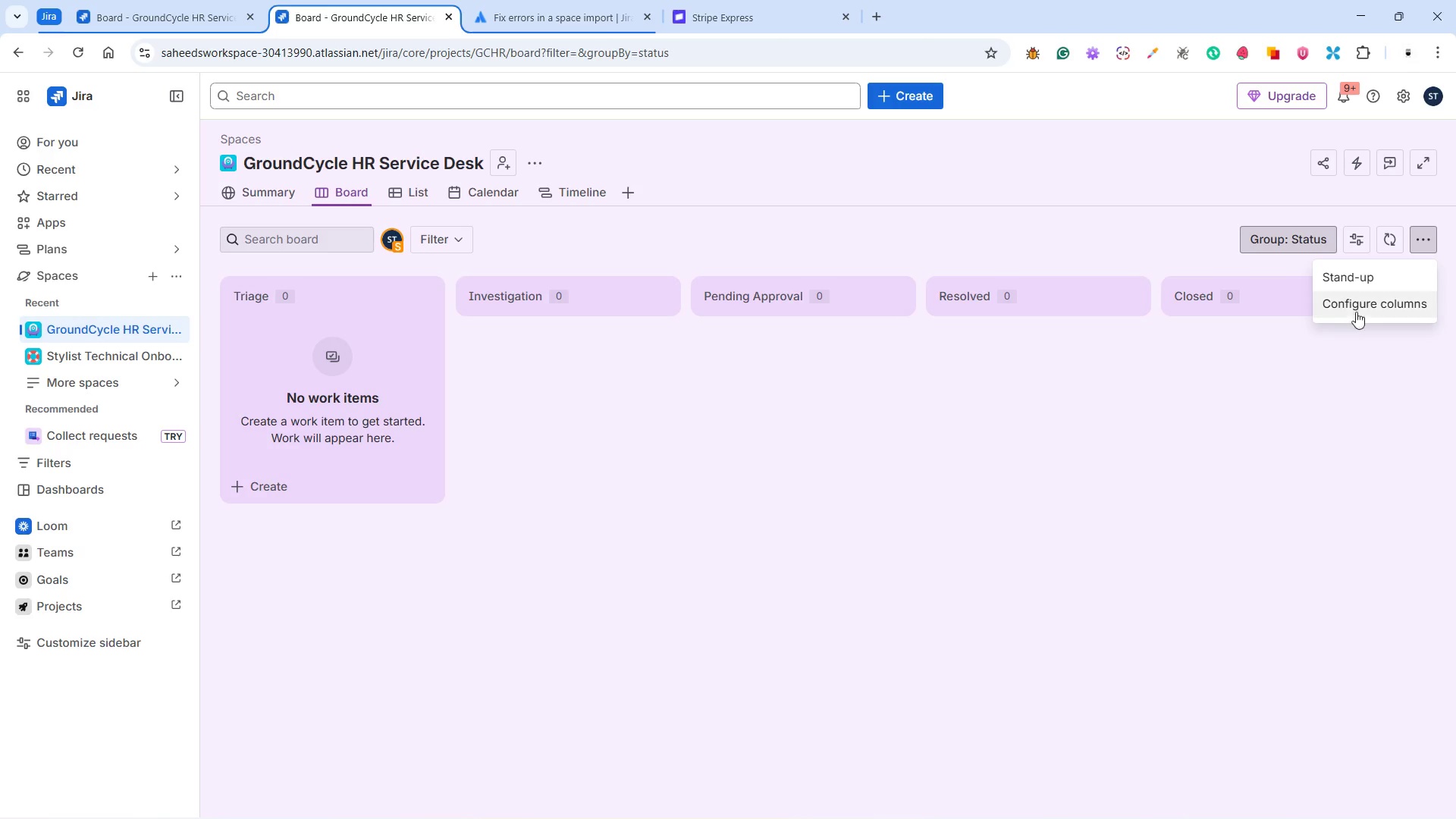 
left_click([1357, 303])
 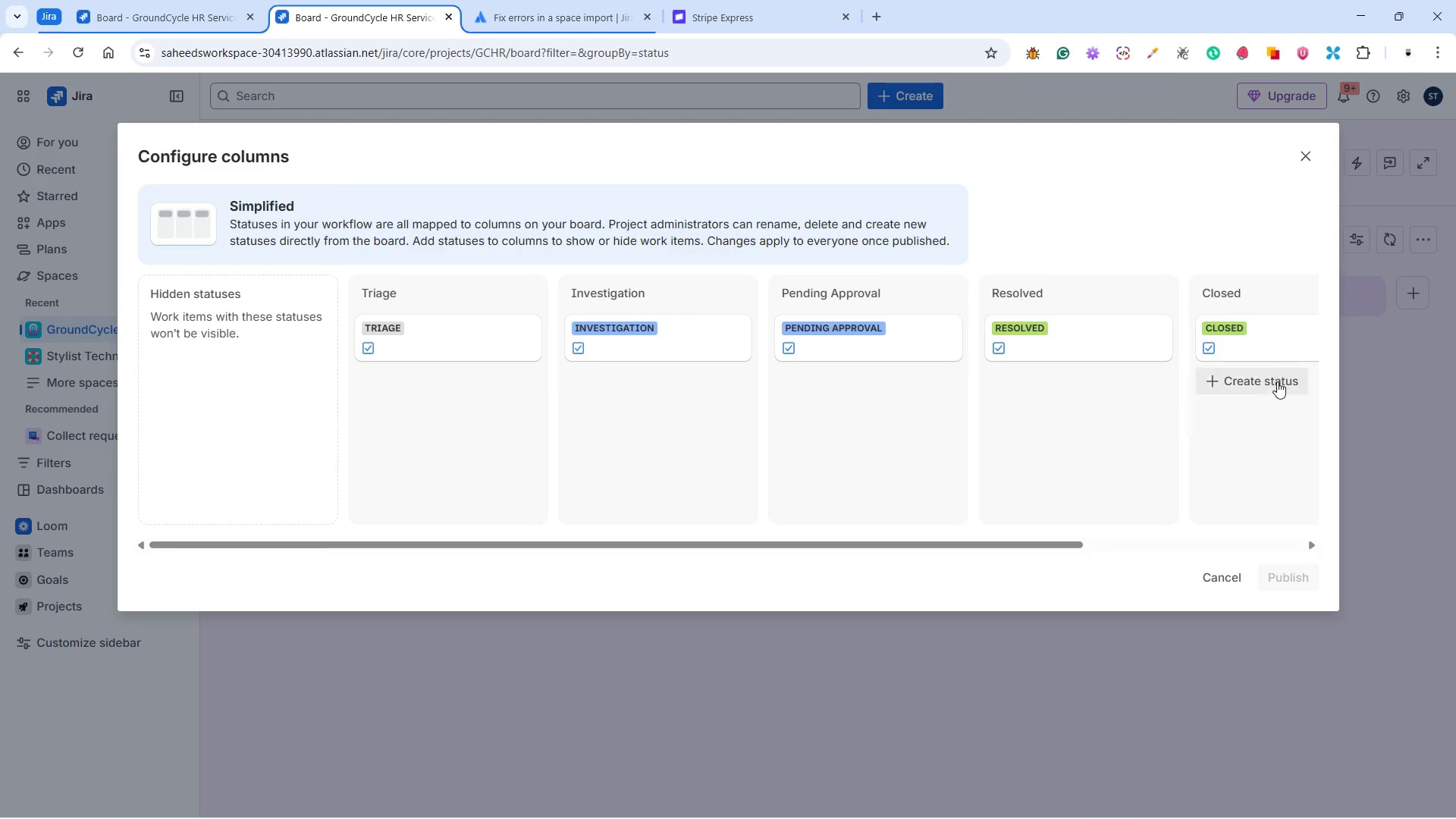 
wait(7.66)
 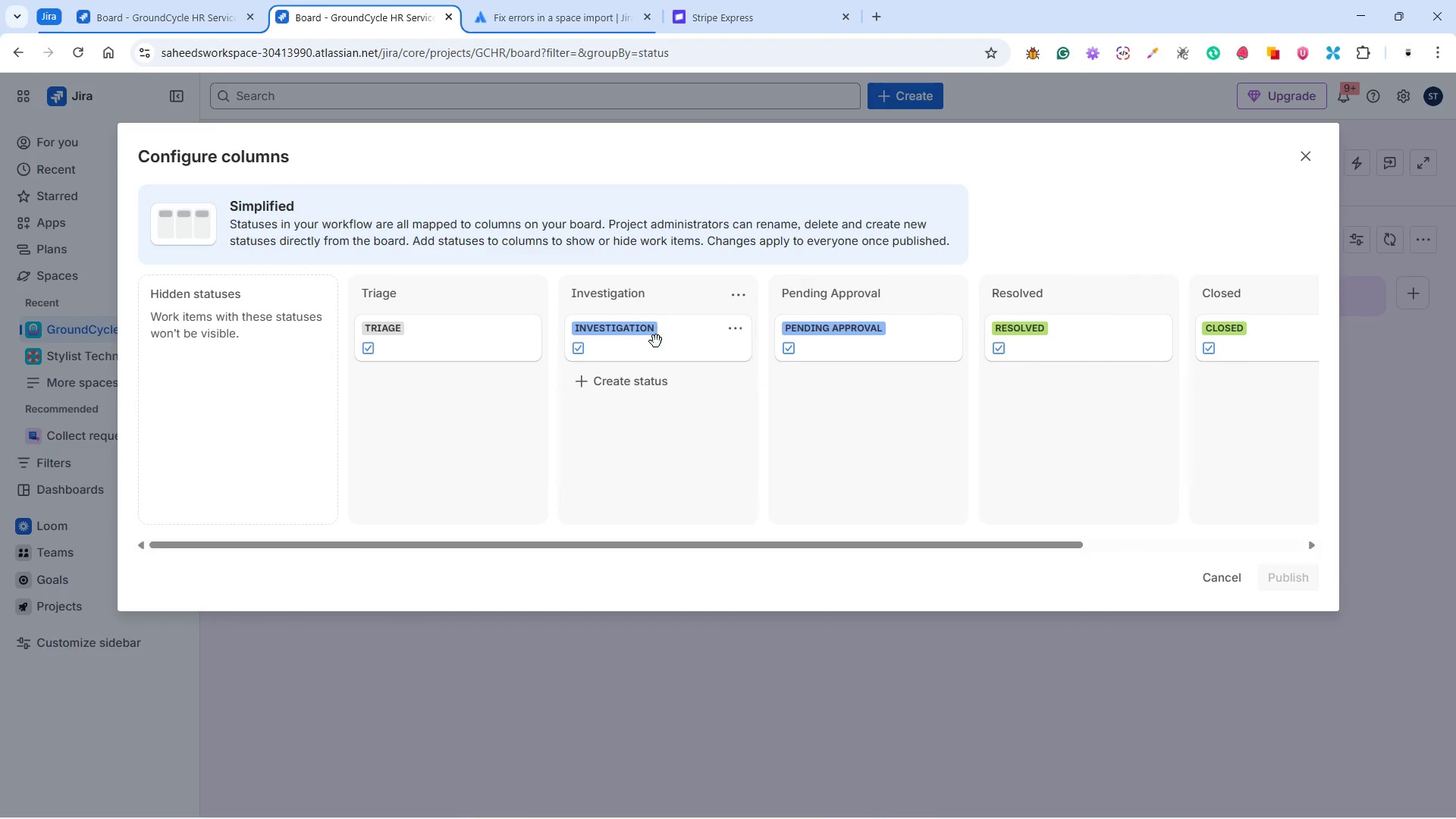 
scroll: coordinate [1238, 398], scroll_direction: down, amount: 1.0
 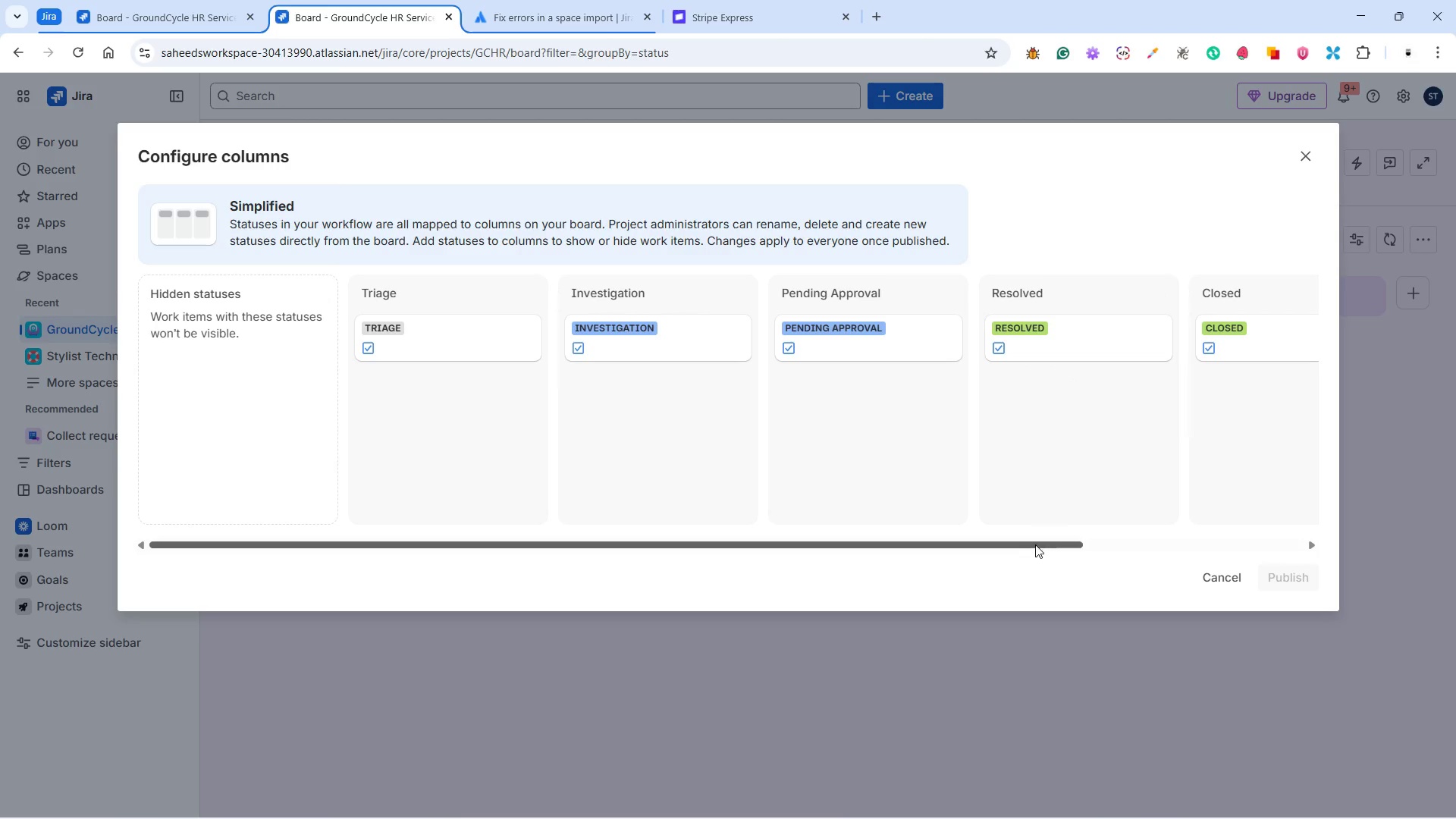 
left_click_drag(start_coordinate=[1036, 547], to_coordinate=[763, 533])
 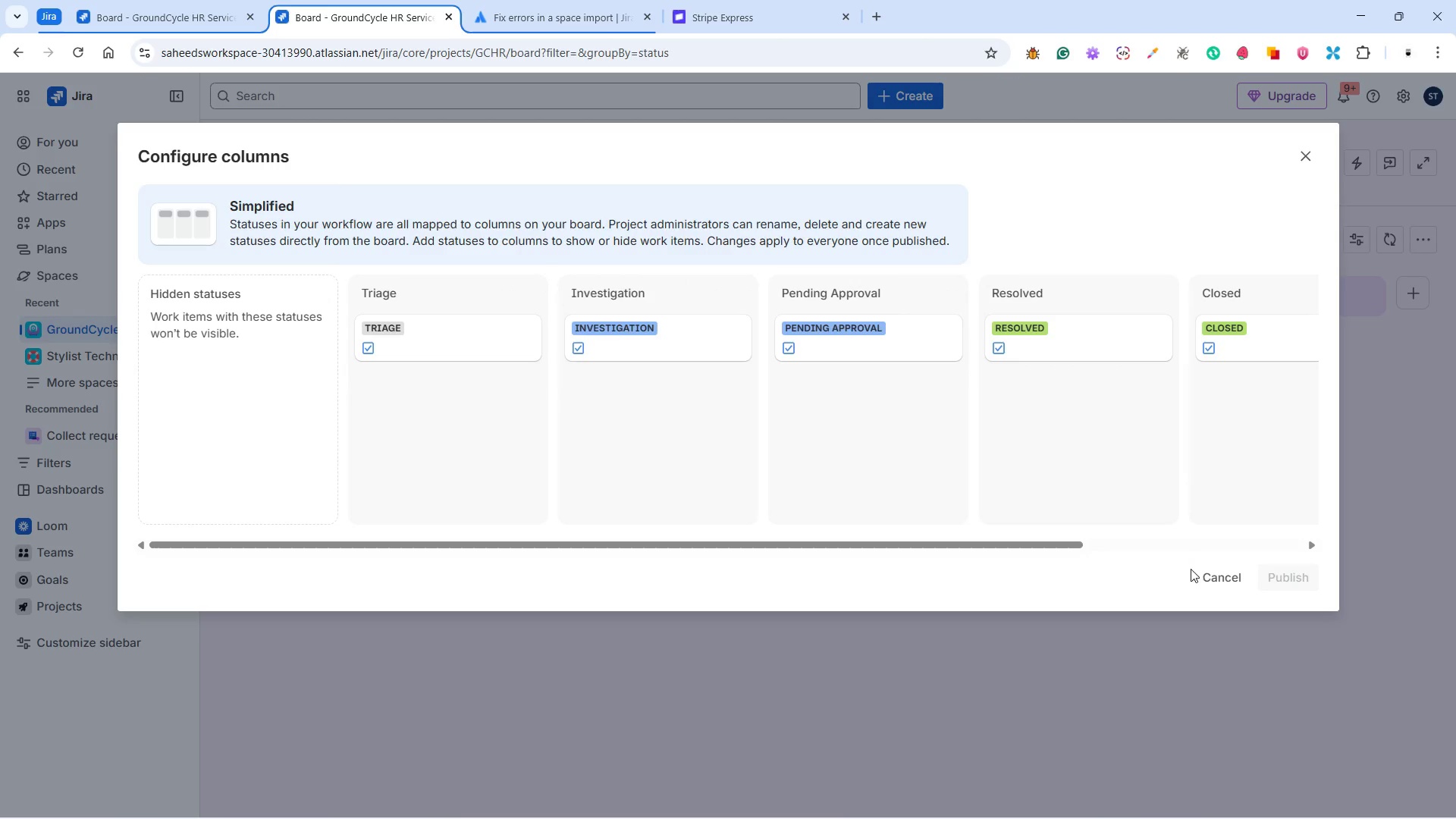 
left_click([1215, 578])
 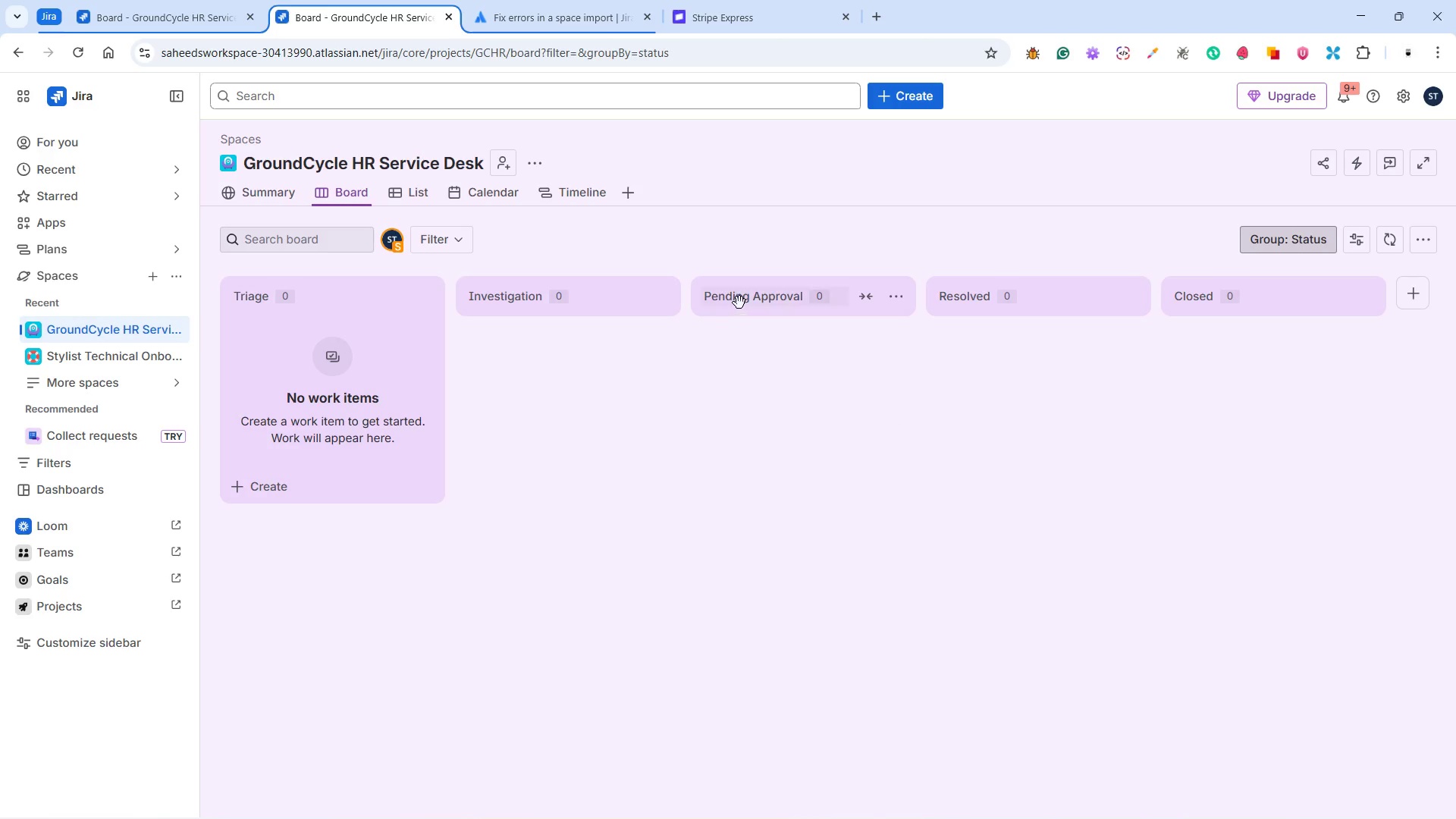 
wait(6.19)
 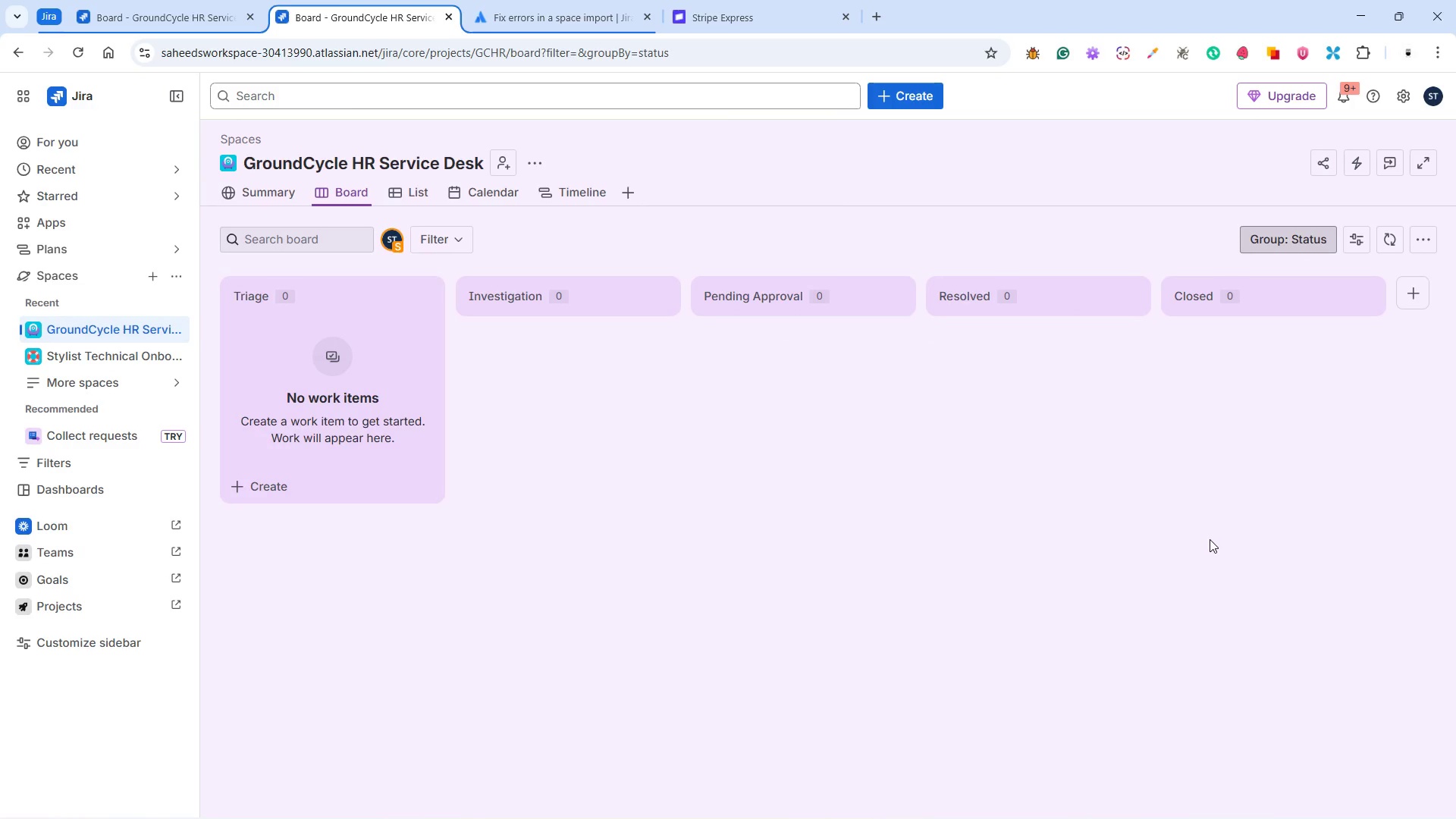 
left_click([526, 159])
 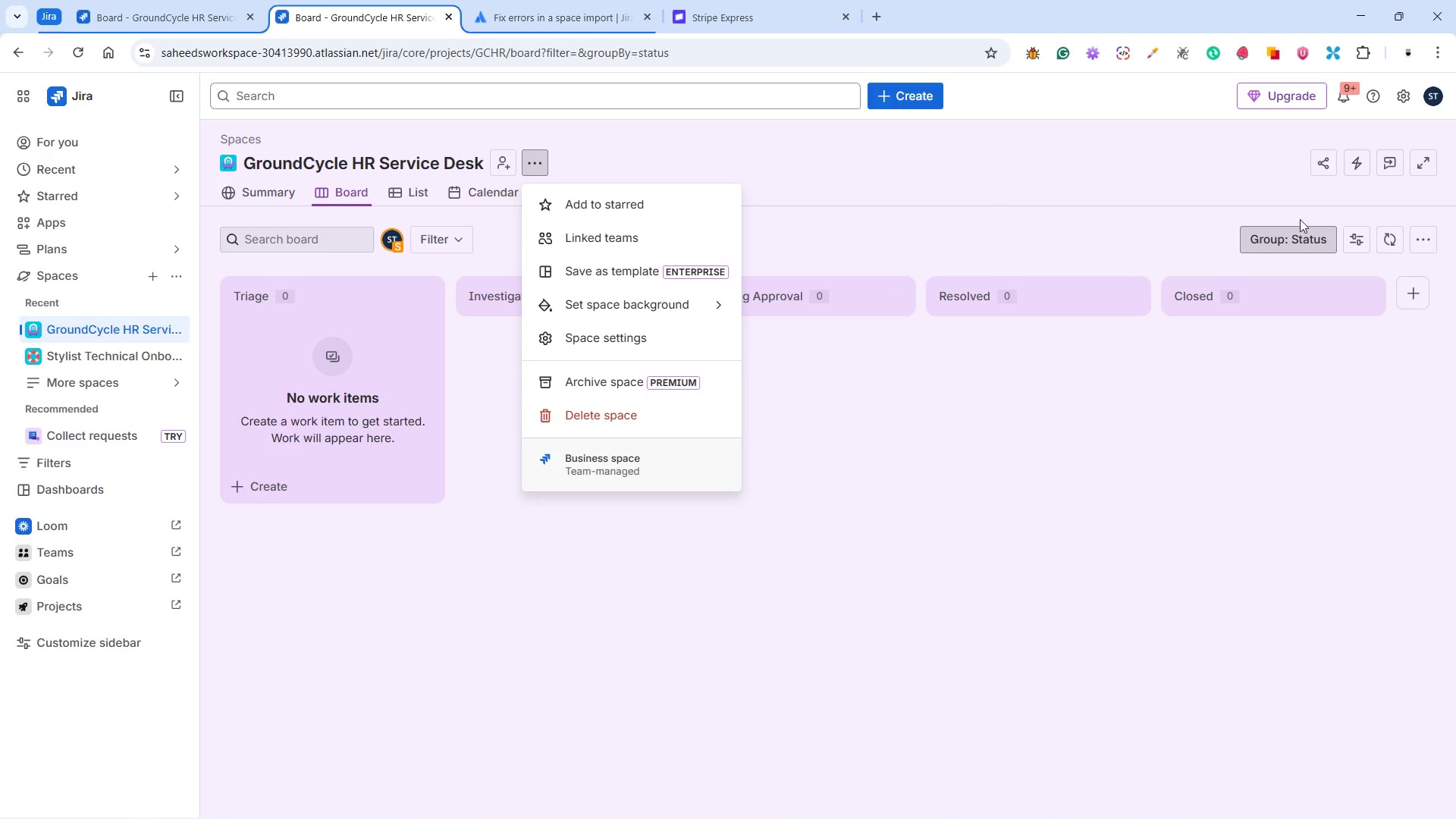 
mouse_move([1391, 116])
 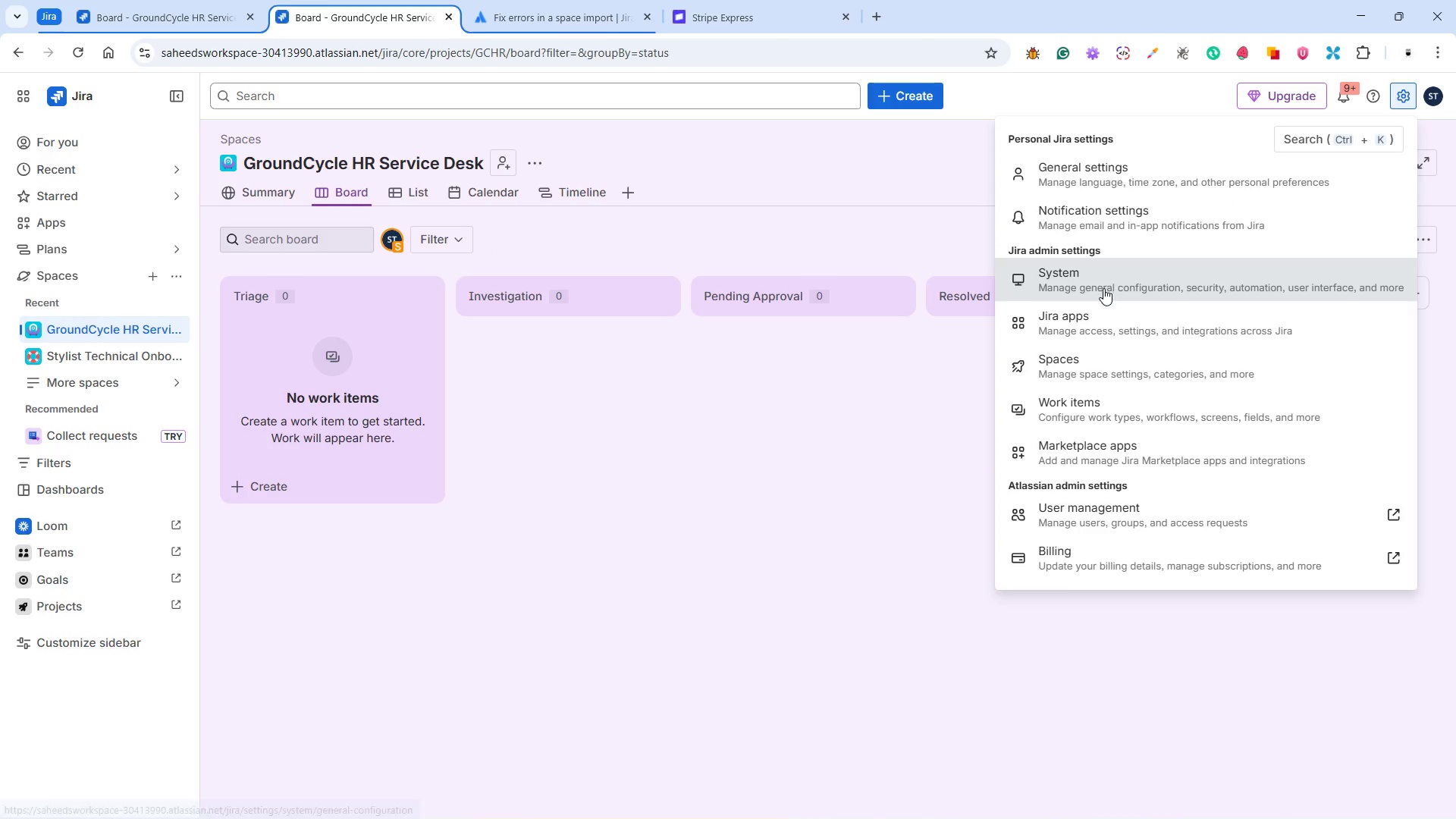 
left_click([1084, 327])
 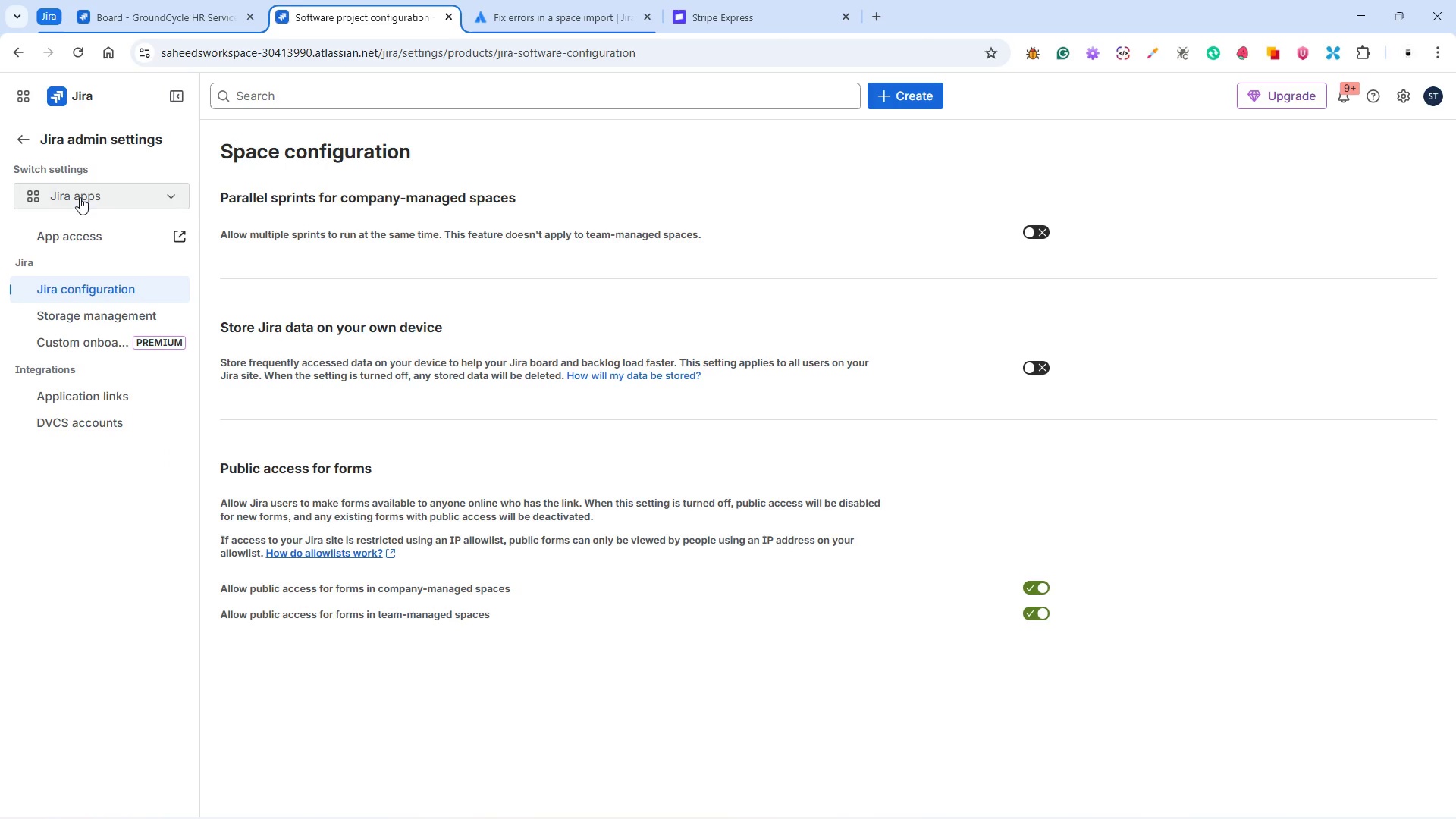 
left_click([80, 197])
 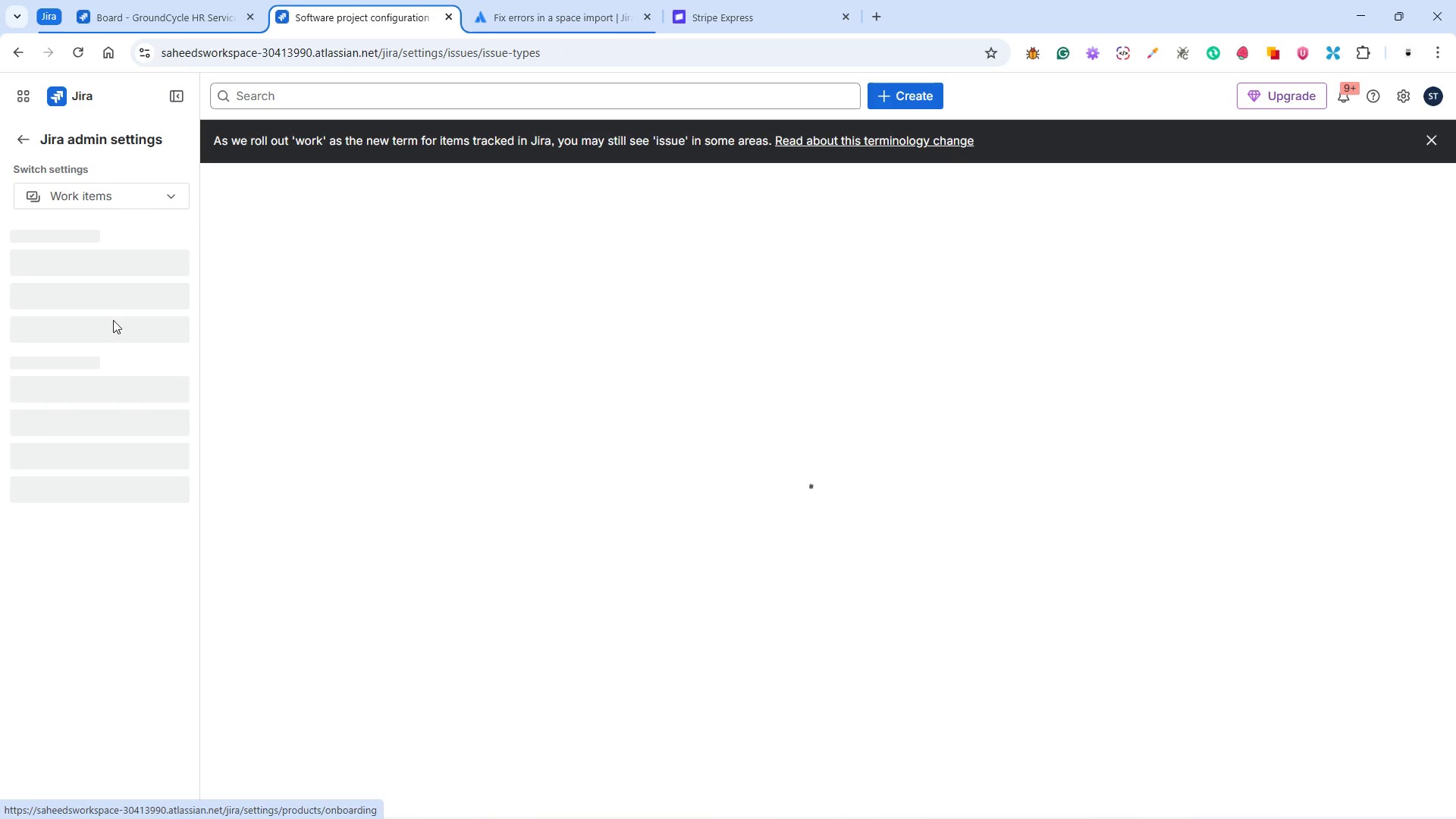 
scroll: coordinate [132, 298], scroll_direction: down, amount: 6.0
 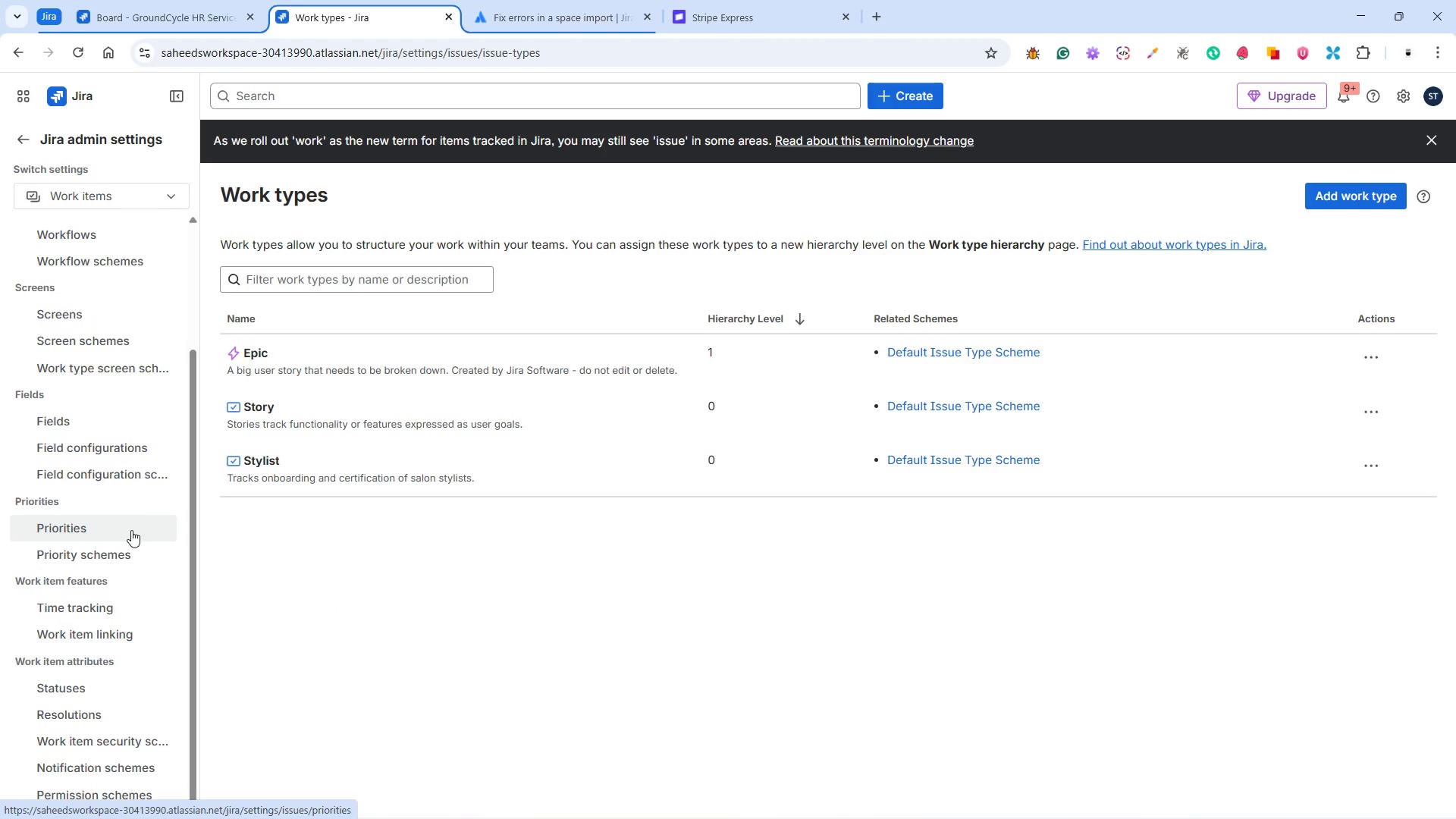 
scroll: coordinate [132, 528], scroll_direction: up, amount: 5.0
 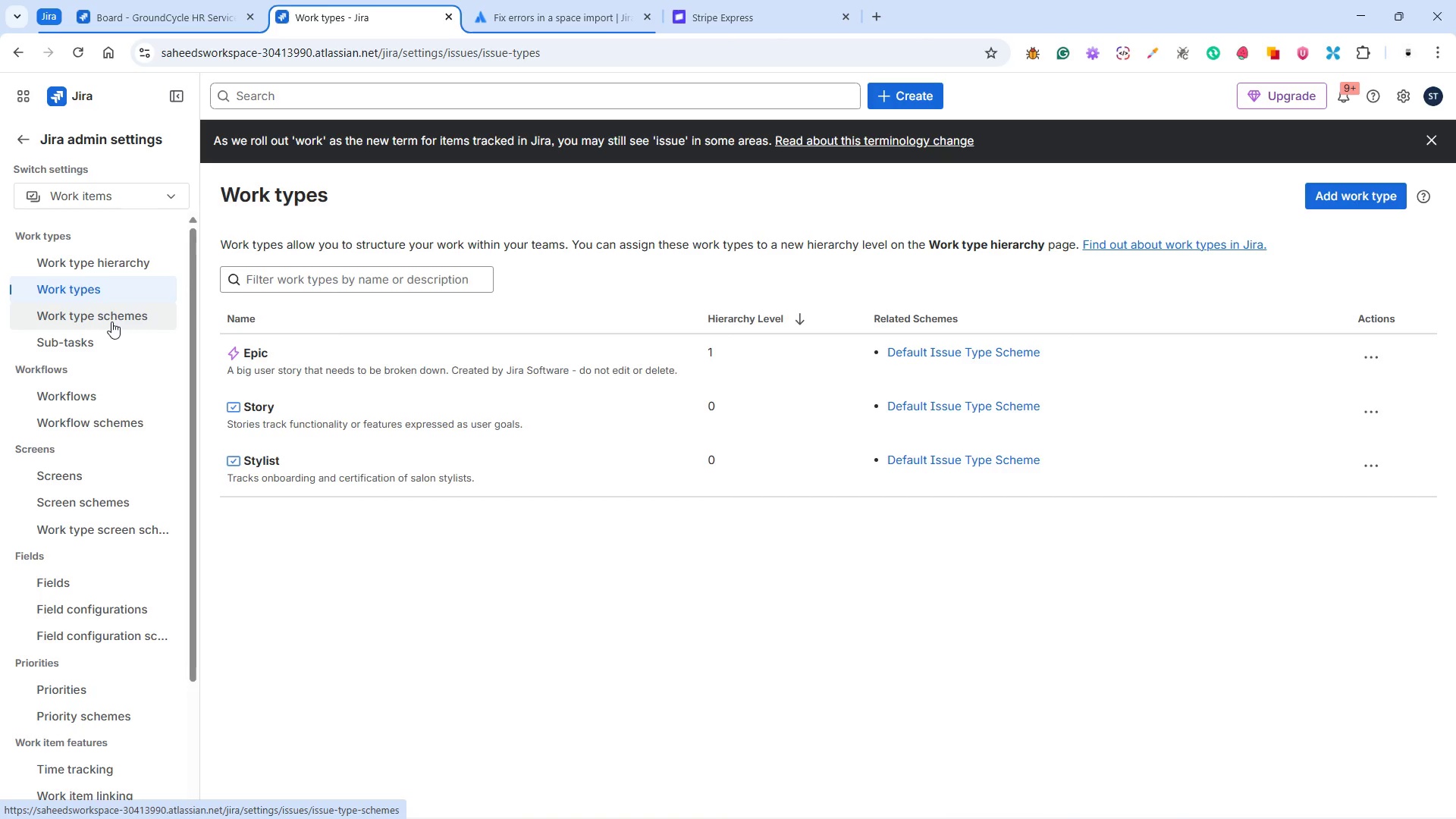 
wait(6.05)
 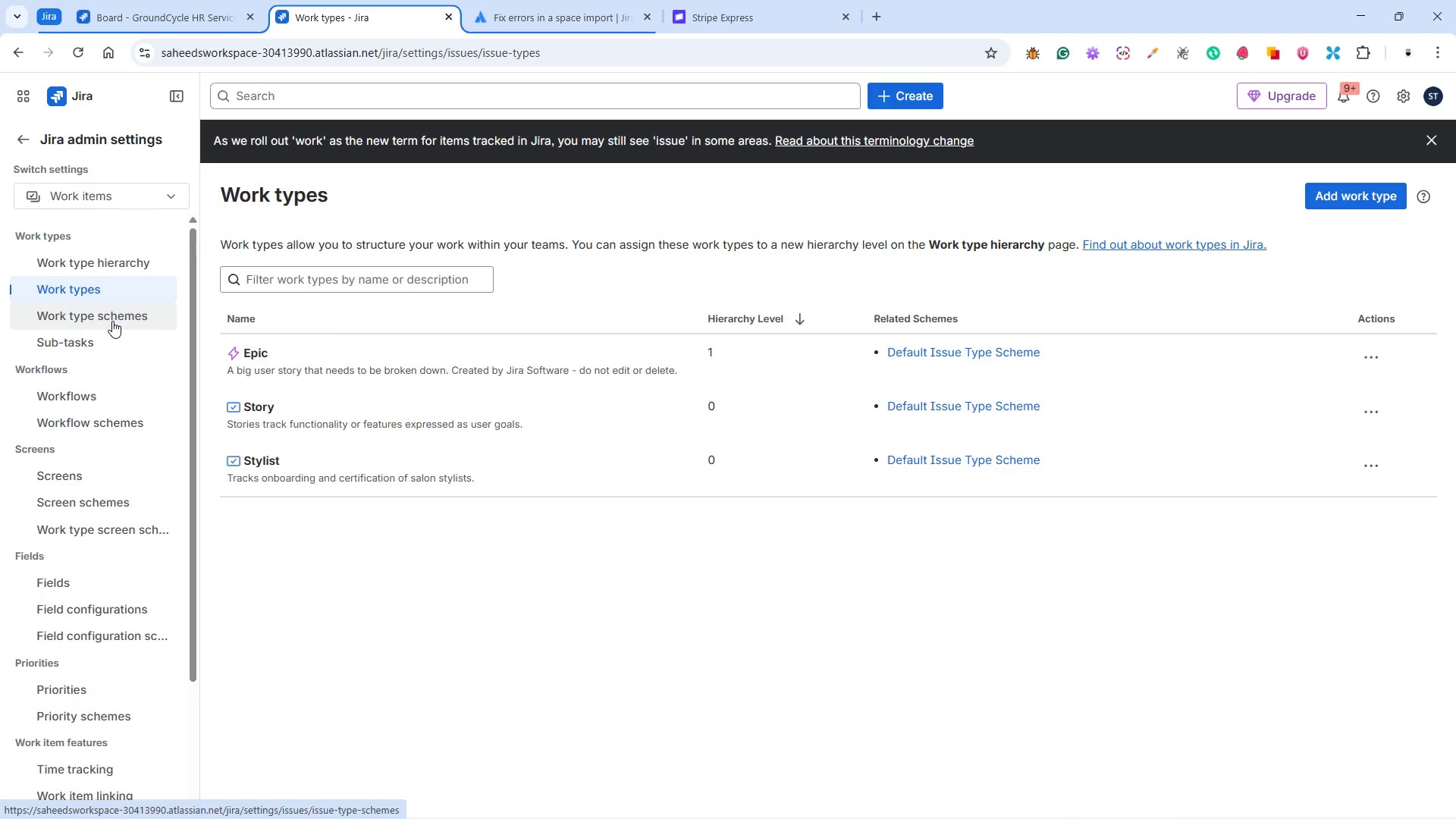 
left_click([124, 193])
 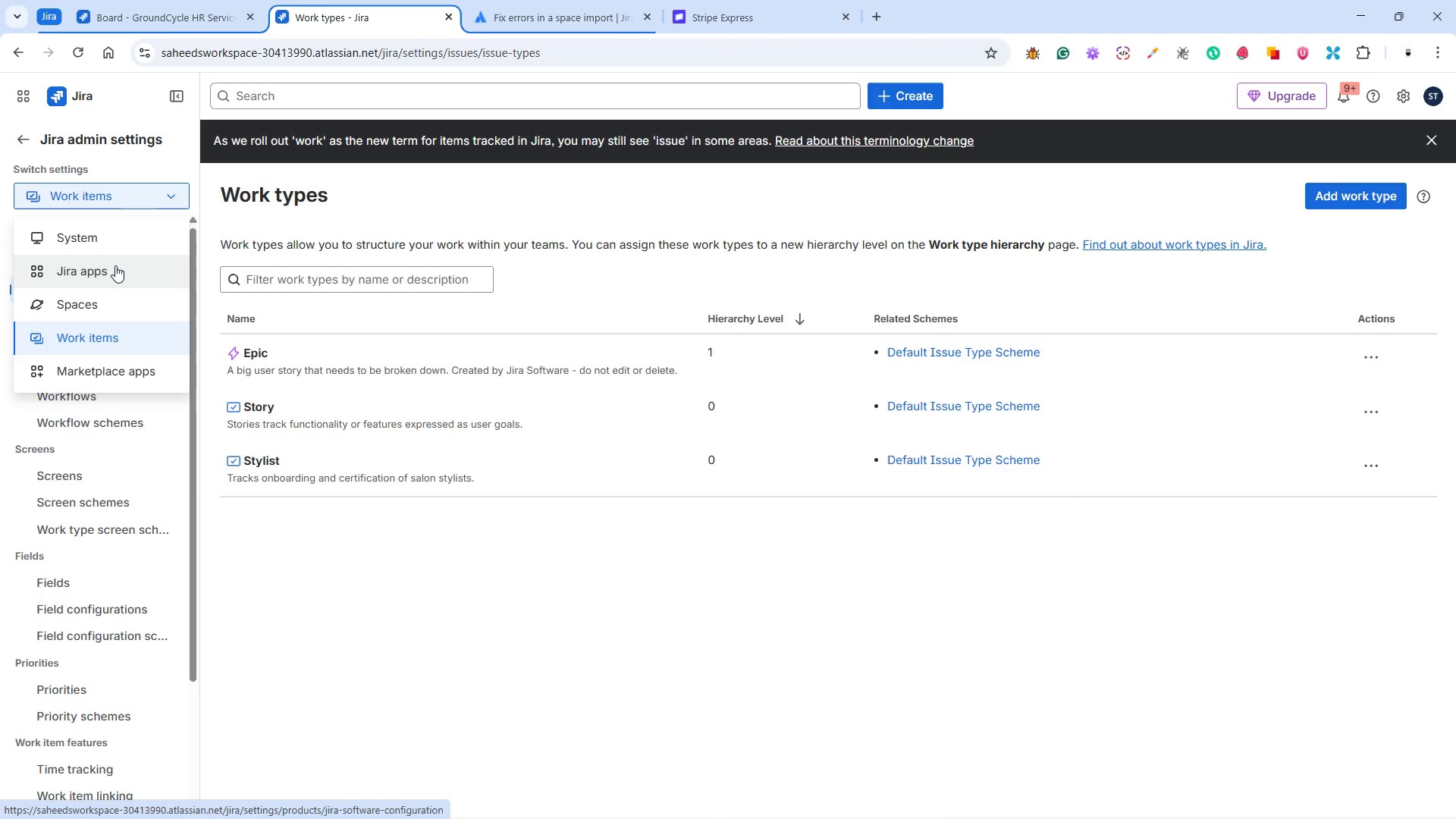 
left_click([115, 265])
 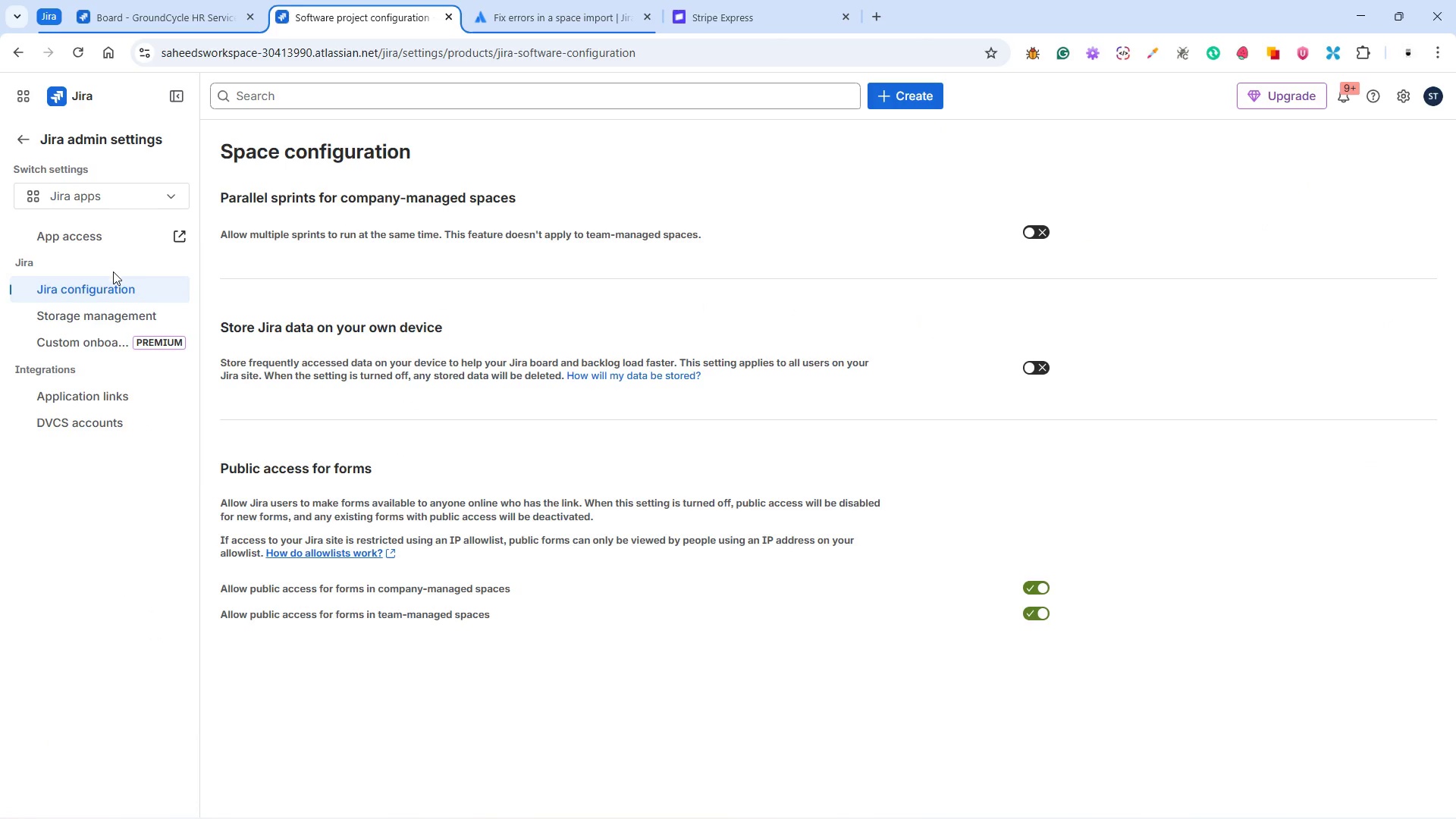 
mouse_move([109, 327])
 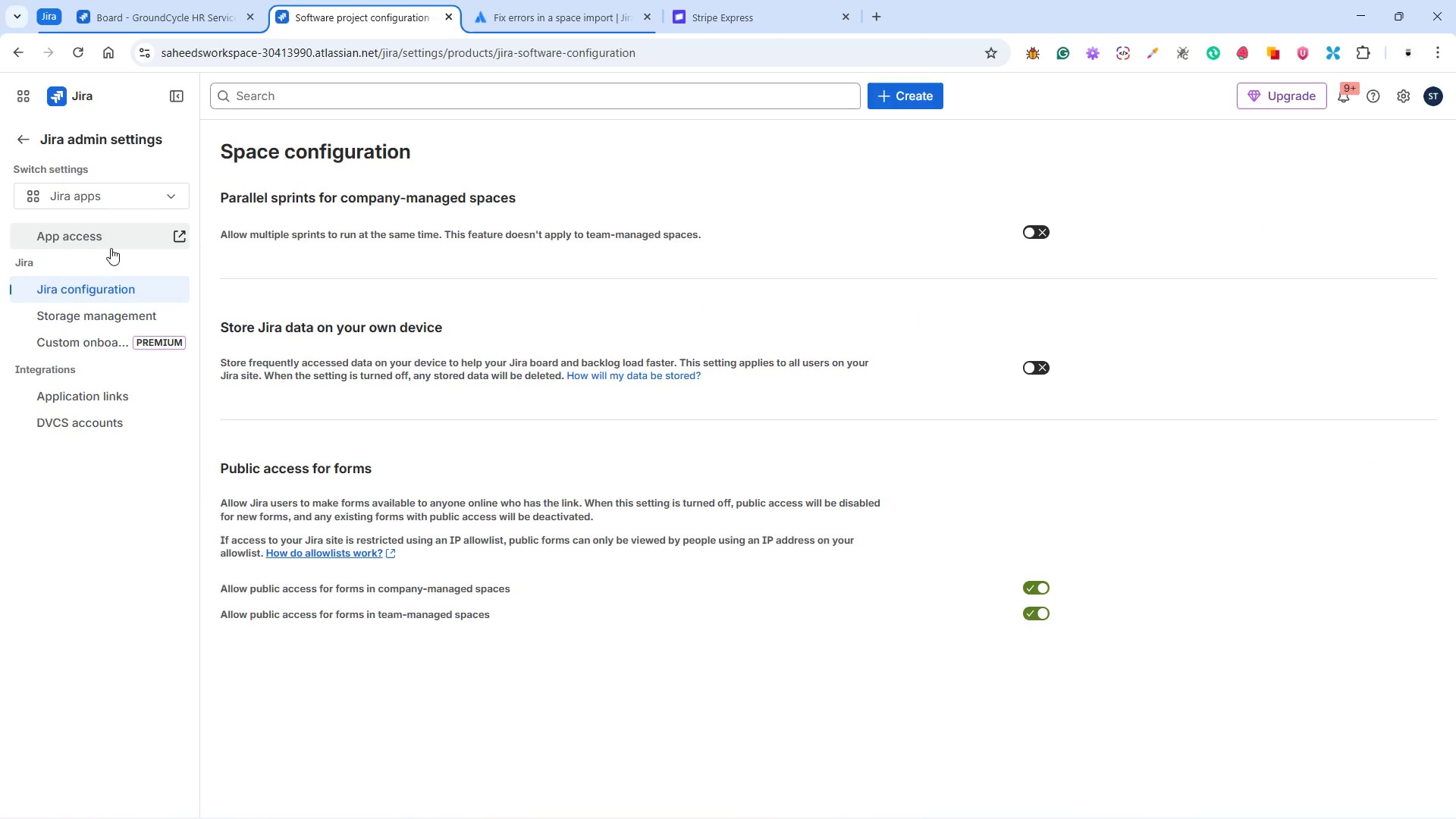 
left_click([116, 195])
 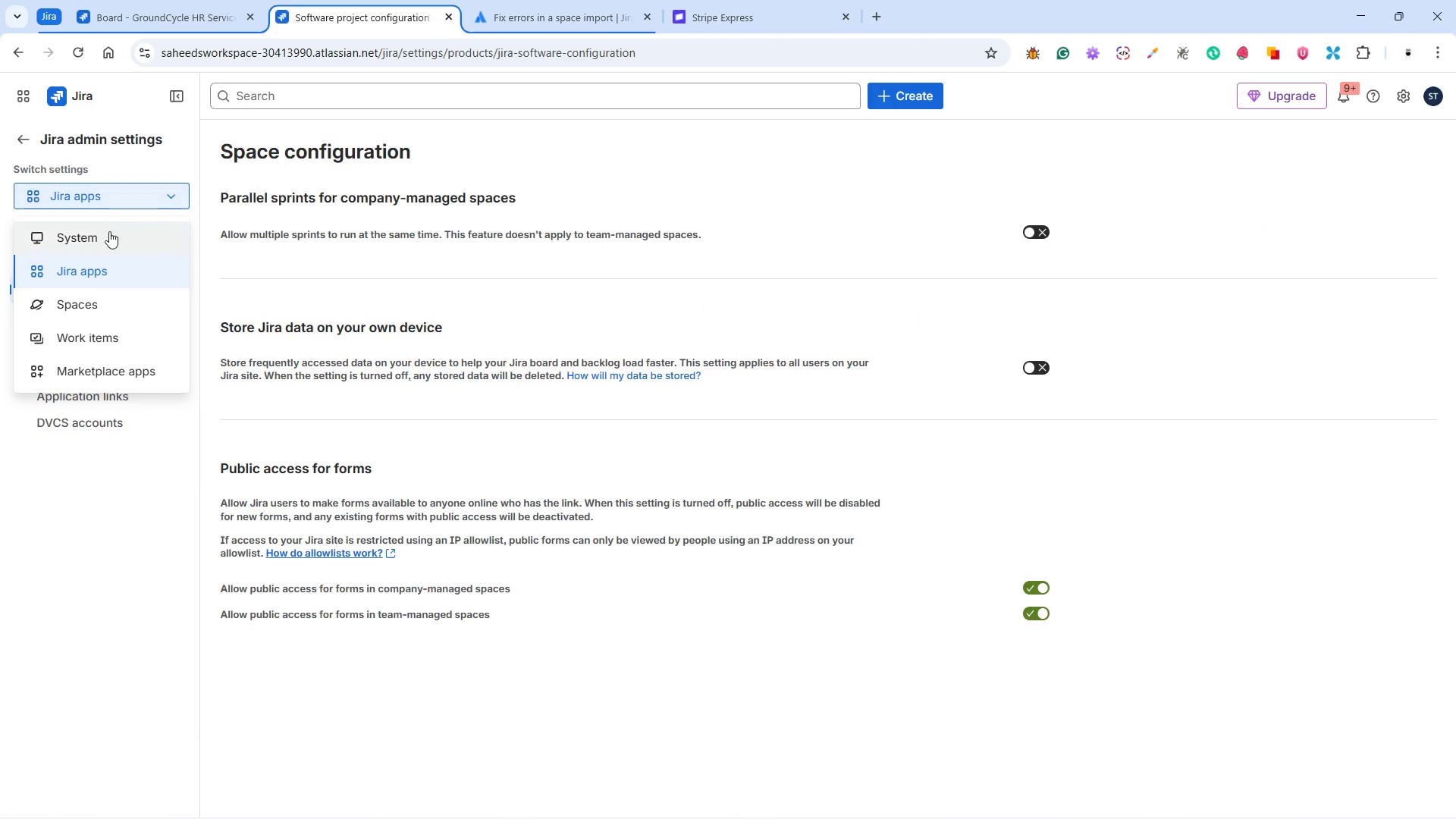 
left_click([109, 235])
 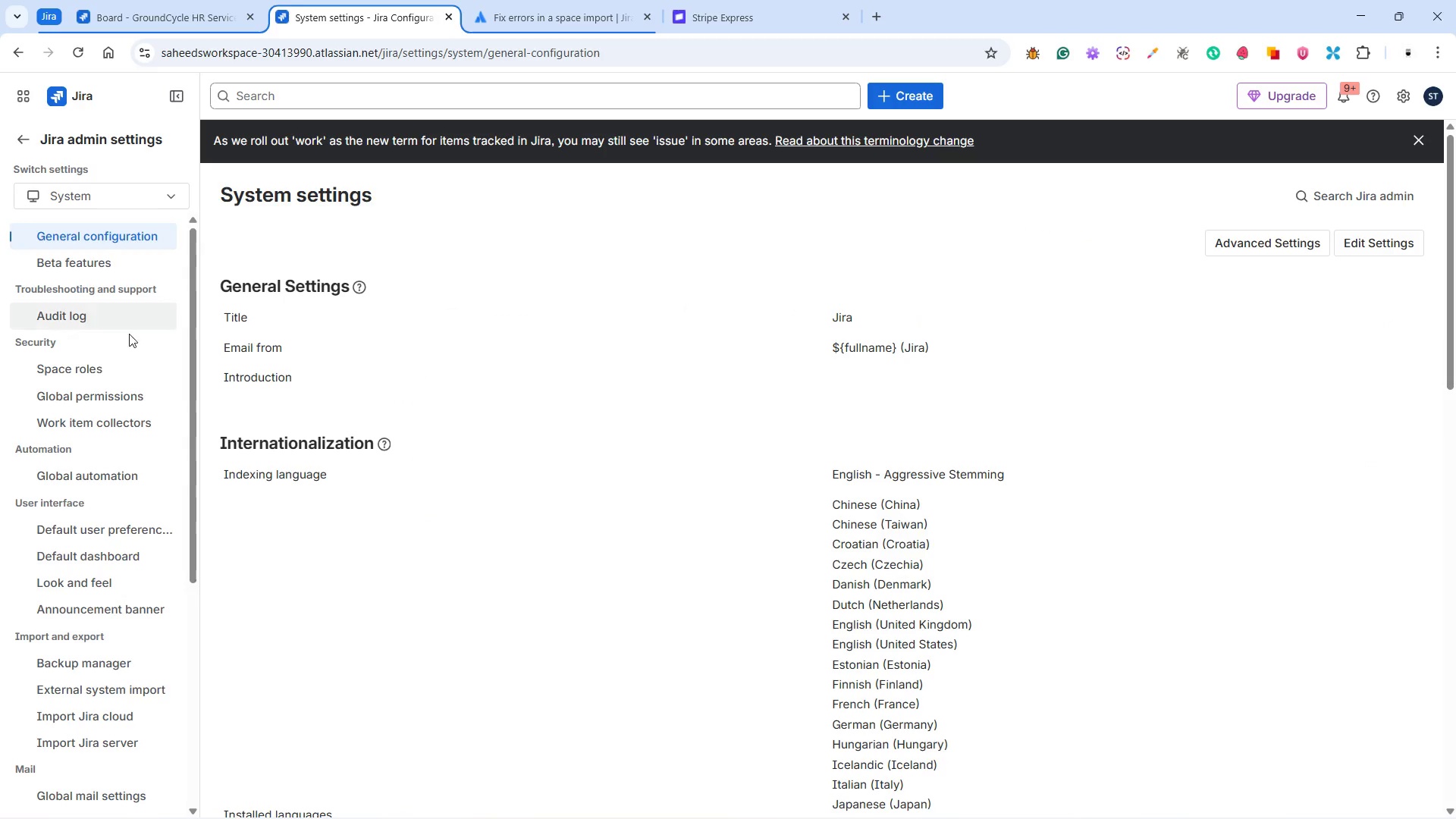 
scroll: coordinate [128, 349], scroll_direction: none, amount: 0.0
 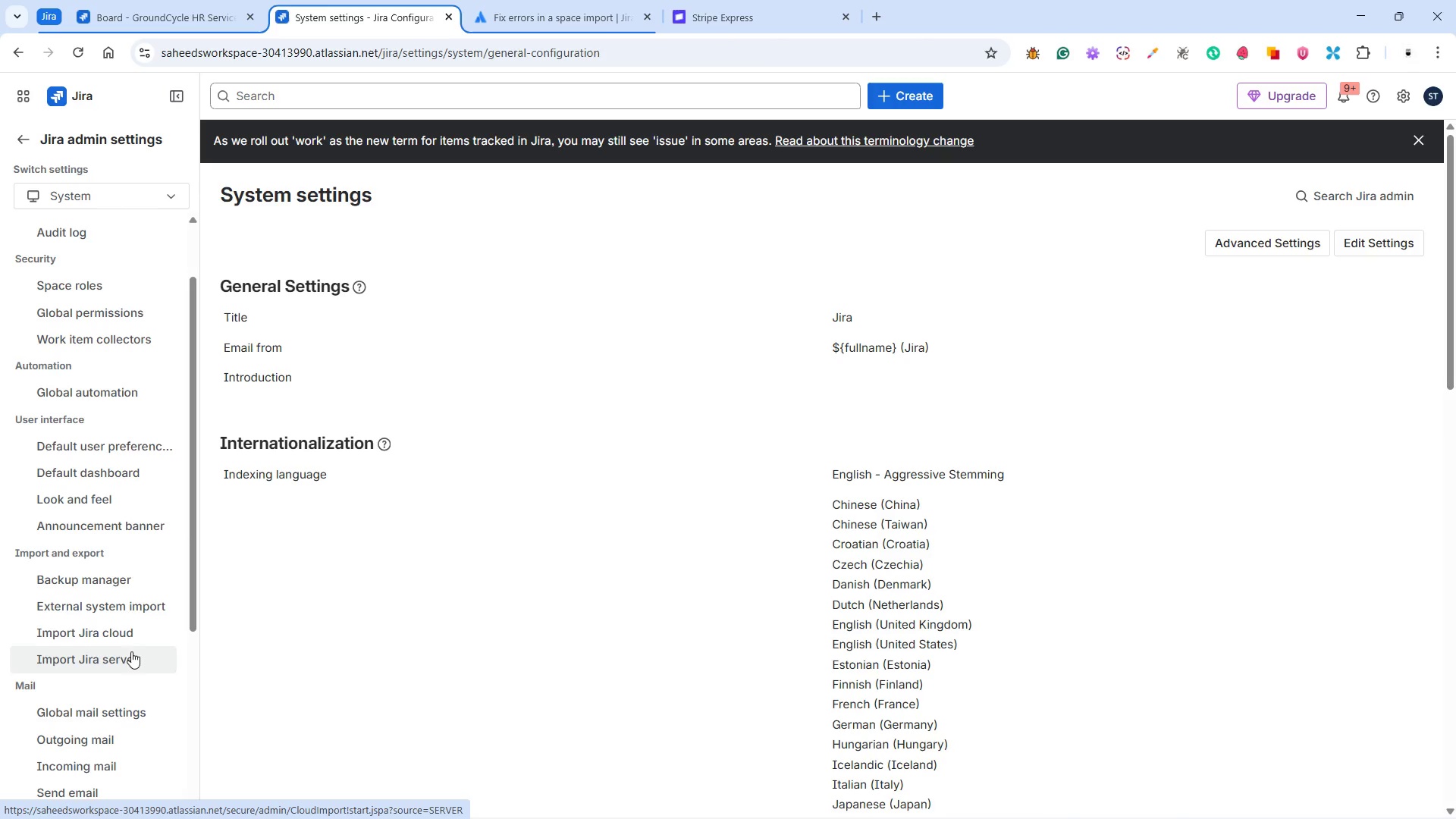 
left_click([132, 604])
 